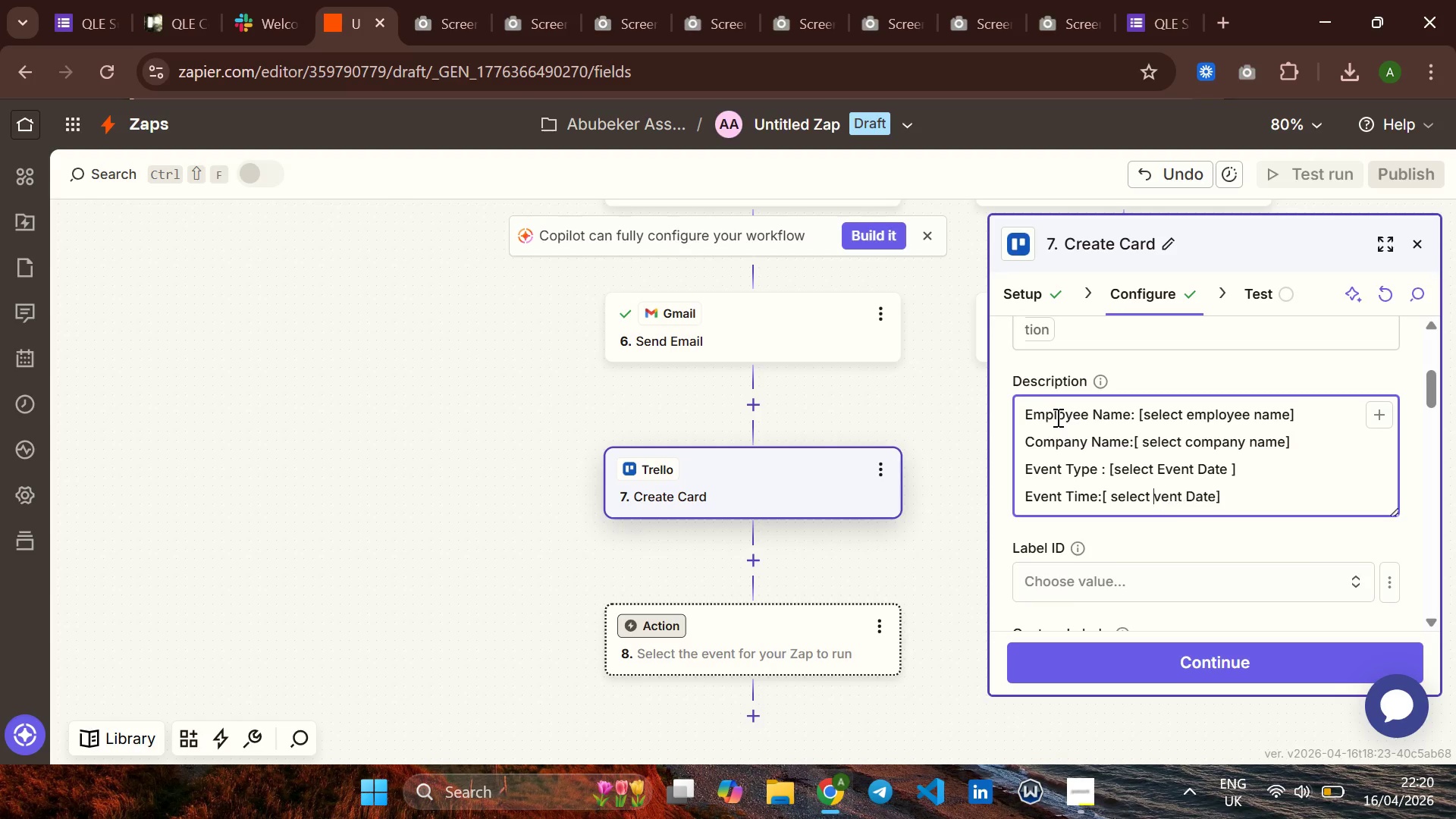 
key(Backspace)
 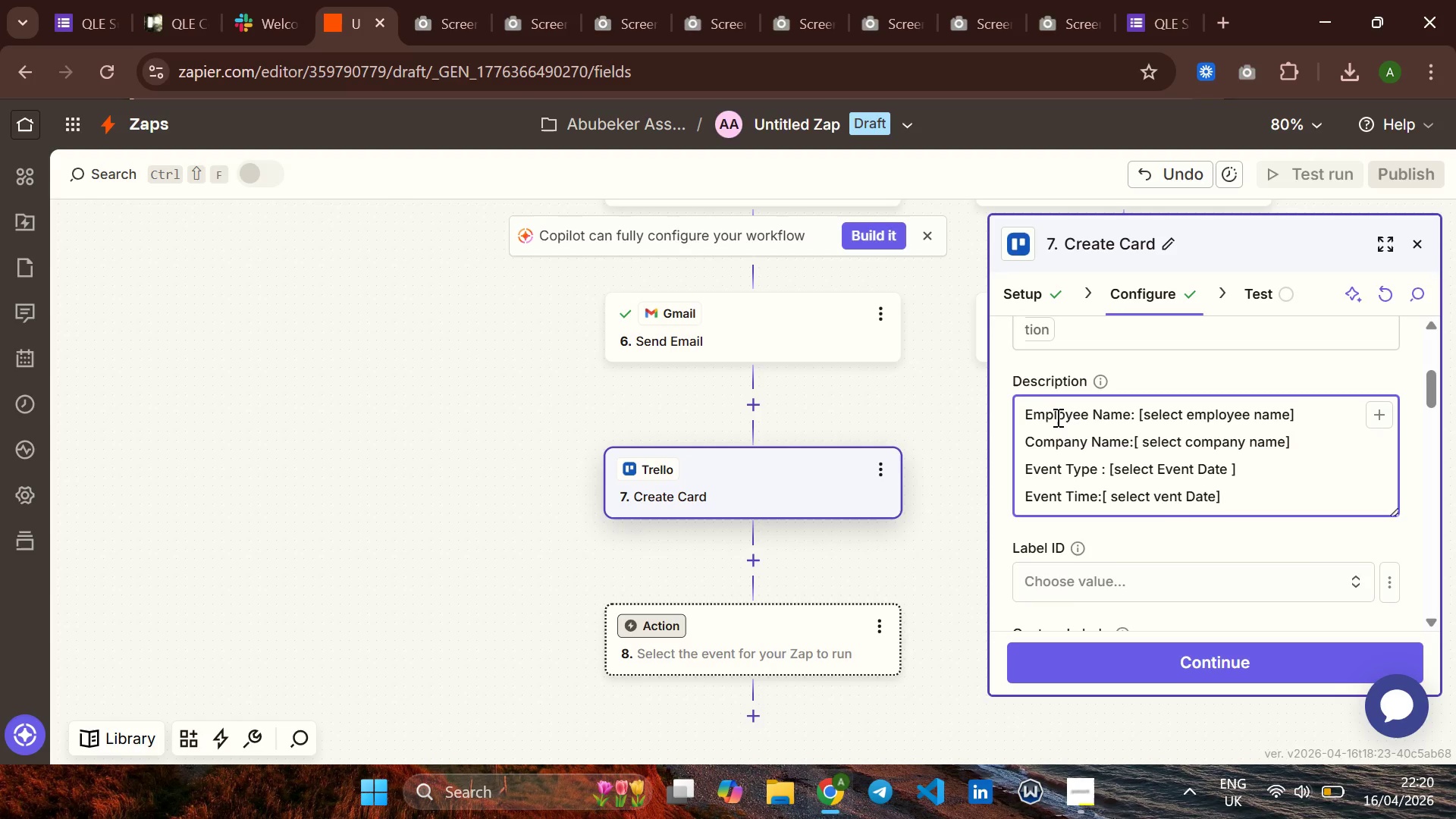 
key(Shift+ShiftLeft)
 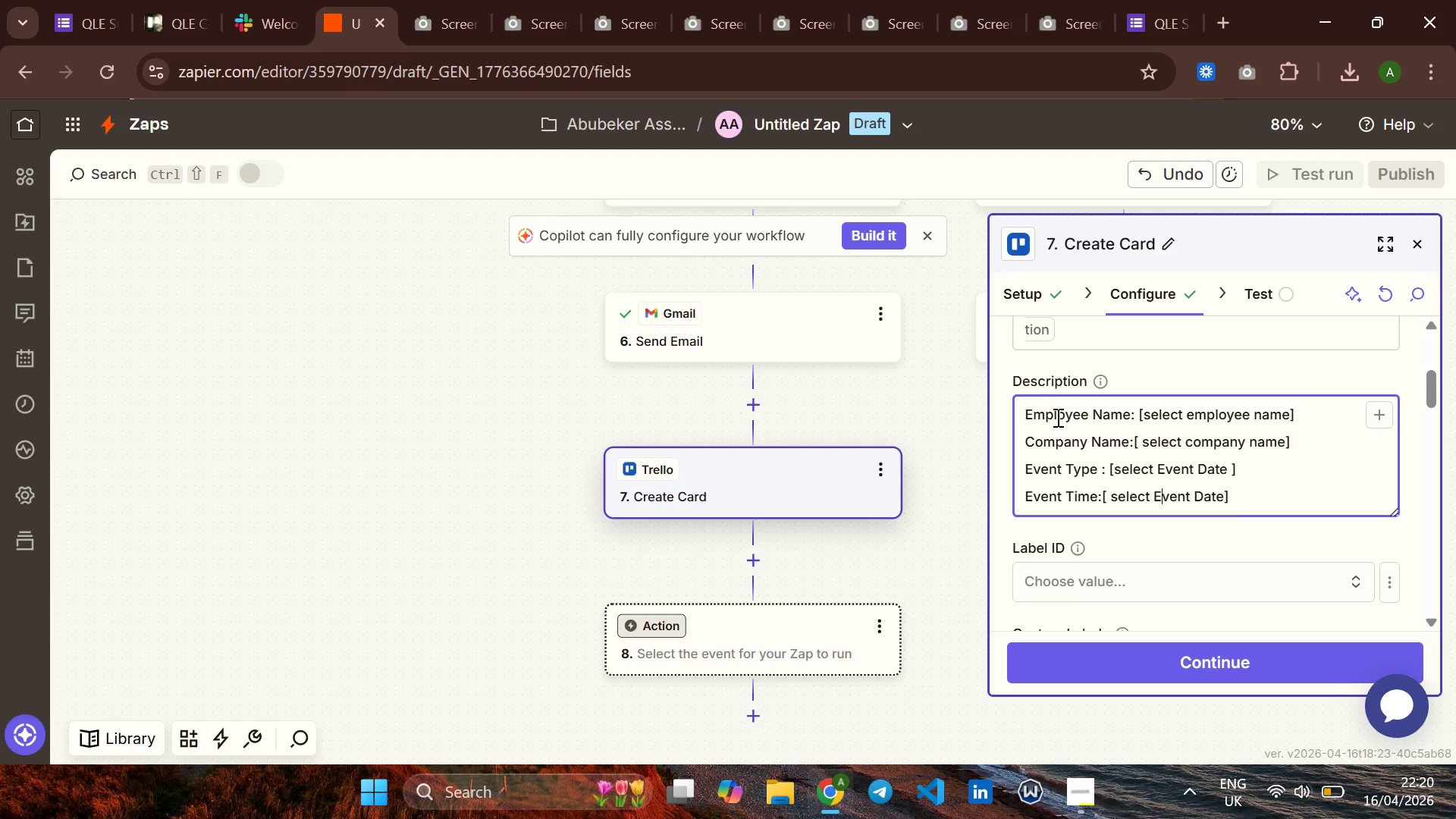 
key(Shift+E)
 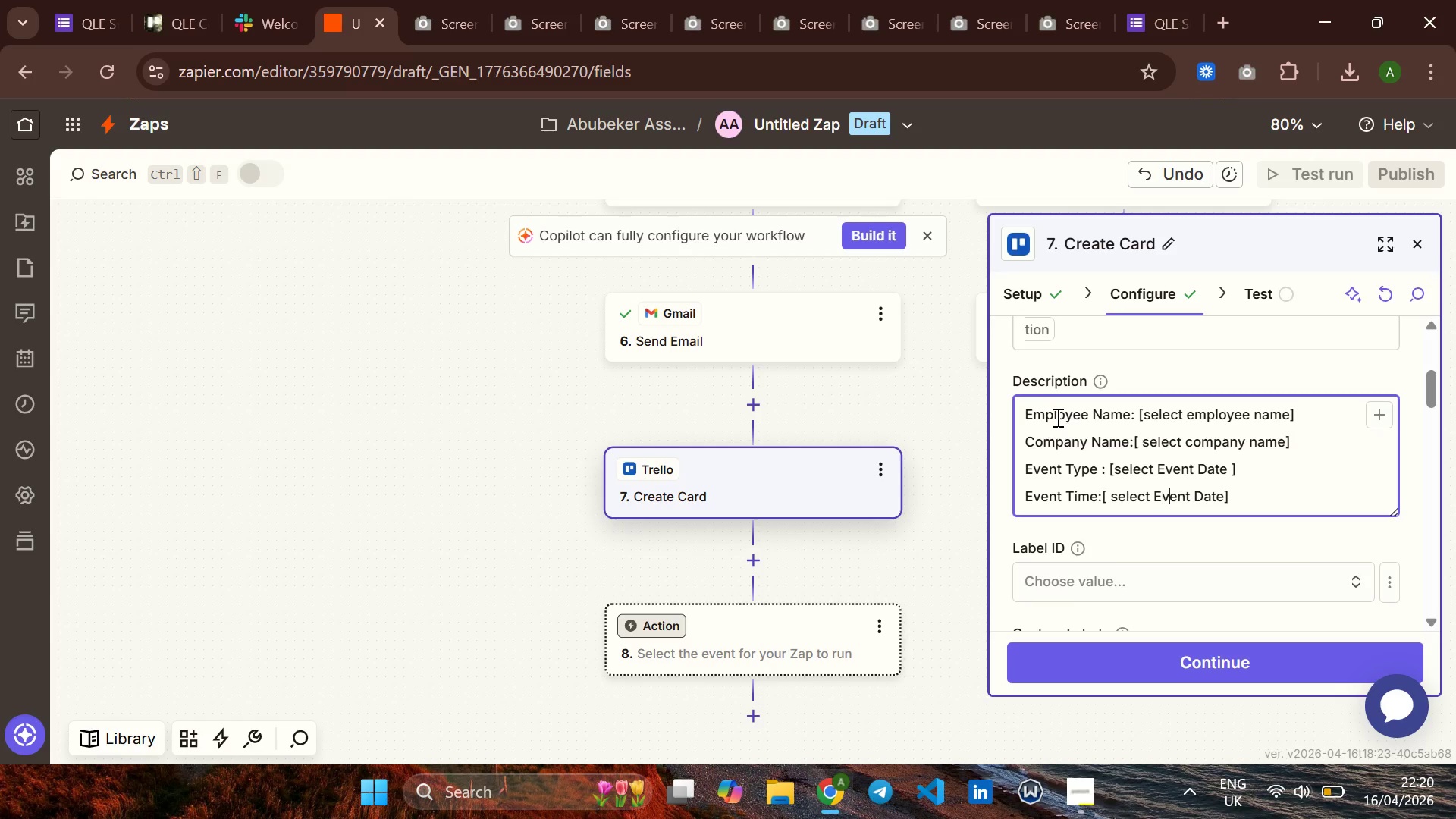 
key(ArrowRight)
 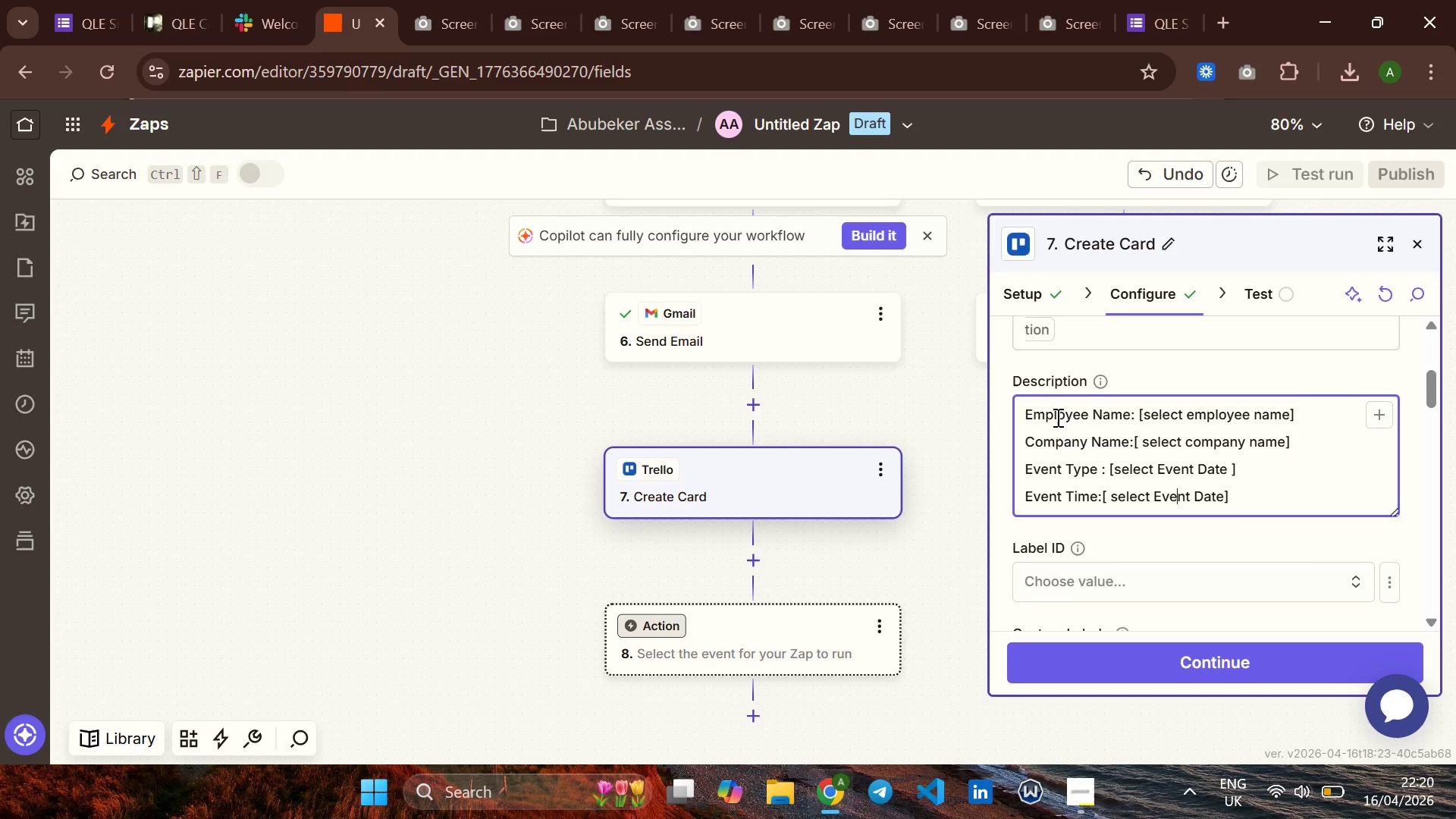 
key(ArrowRight)
 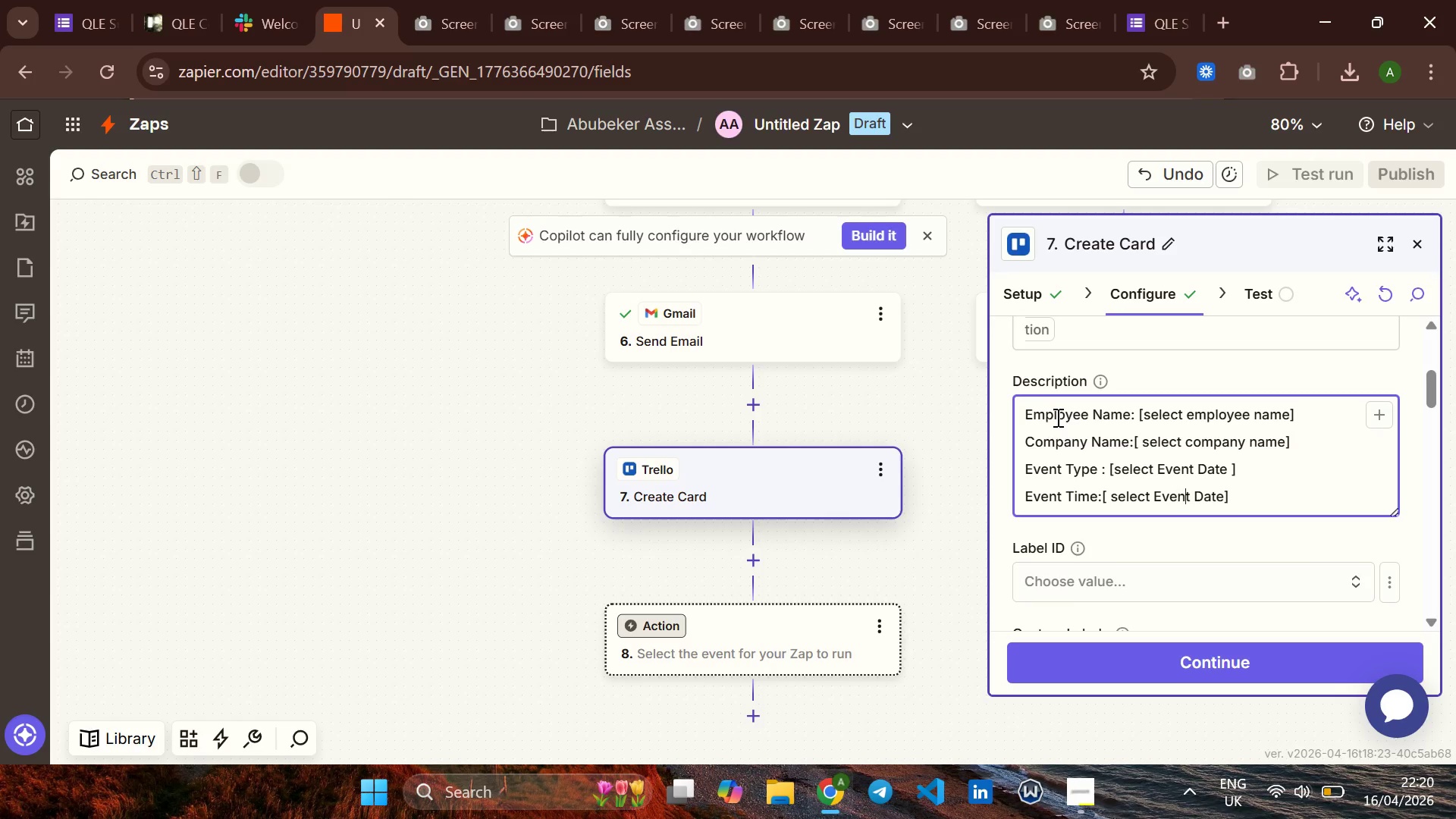 
key(ArrowRight)
 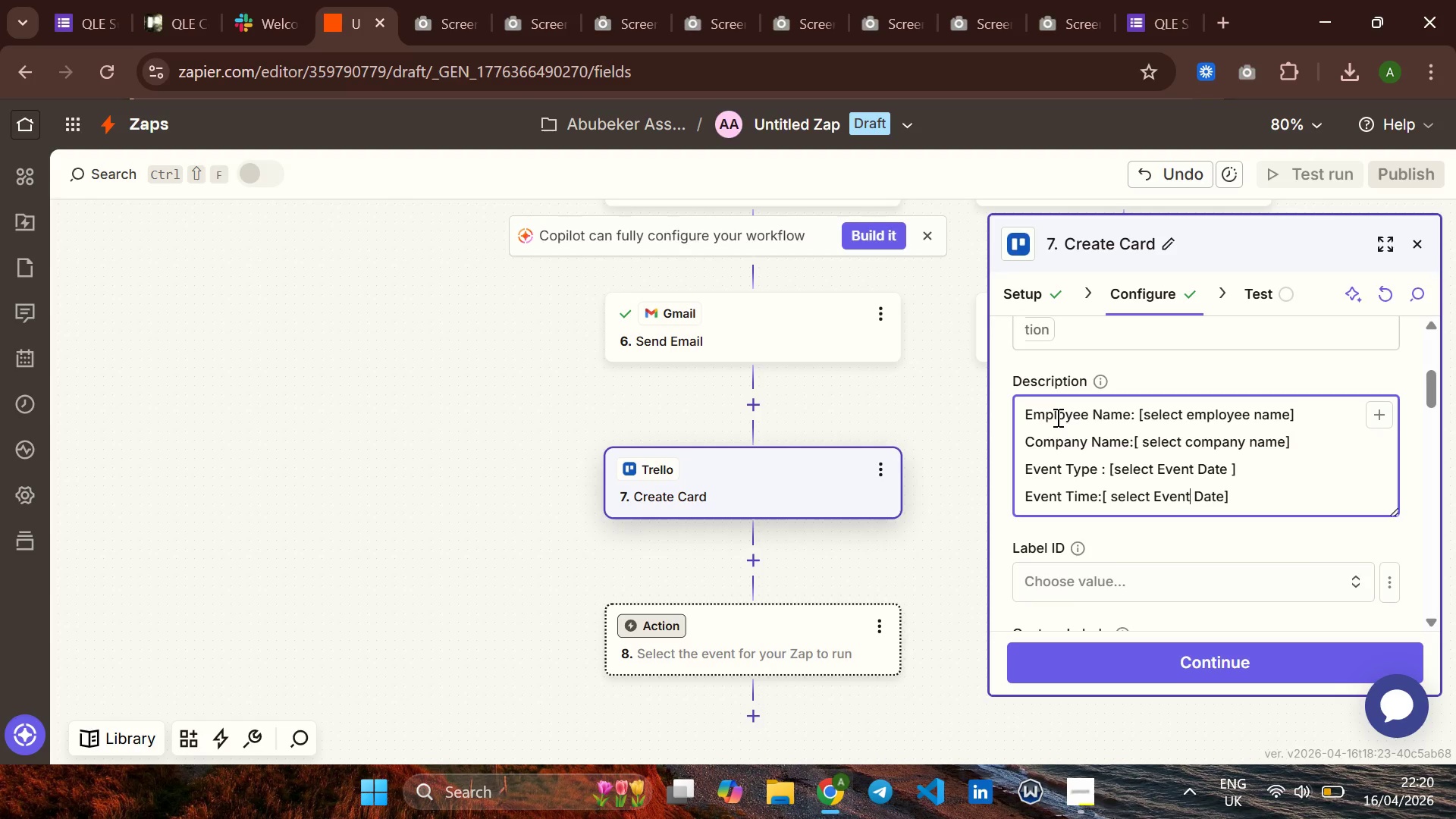 
key(ArrowRight)
 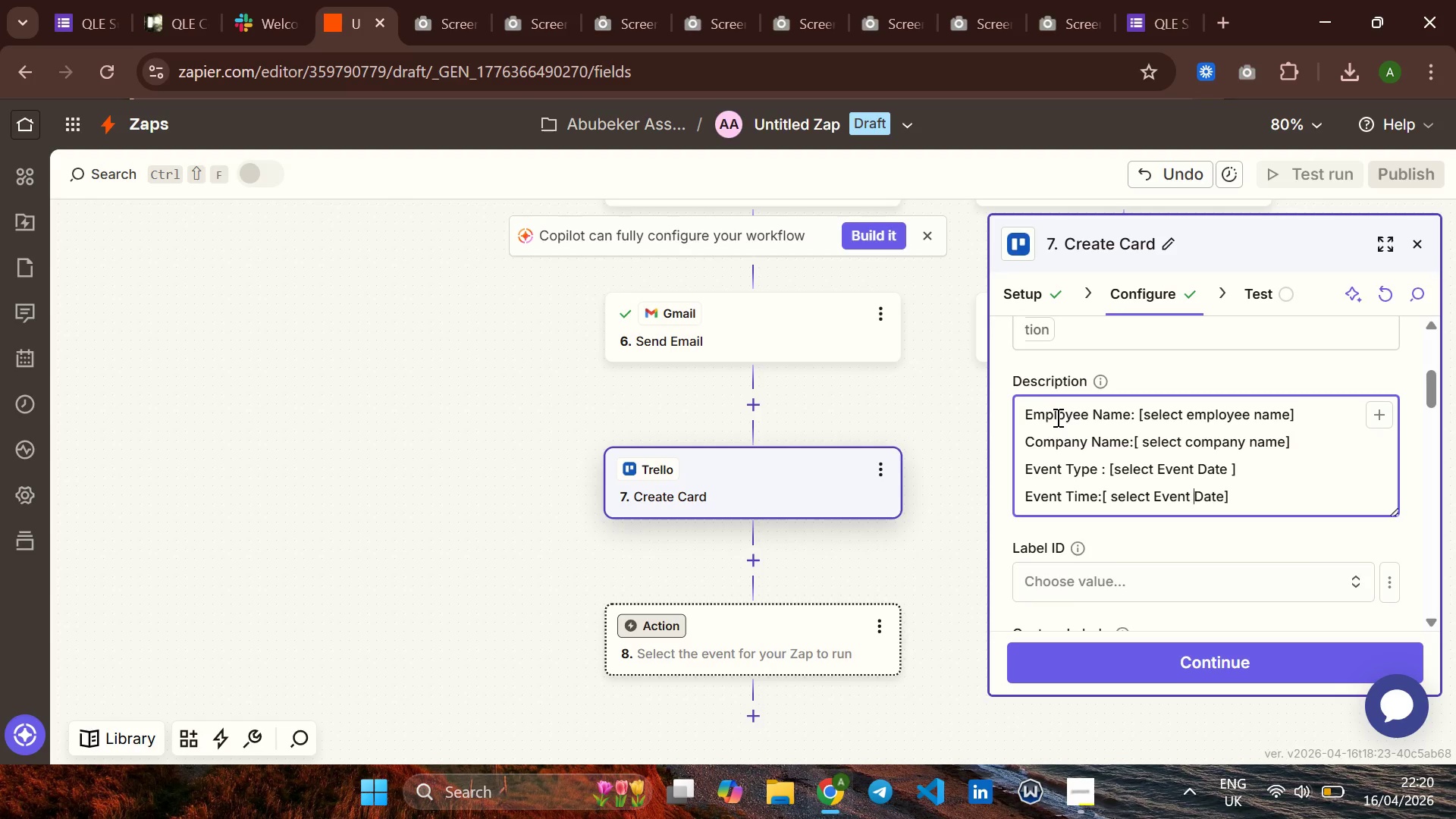 
key(ArrowRight)
 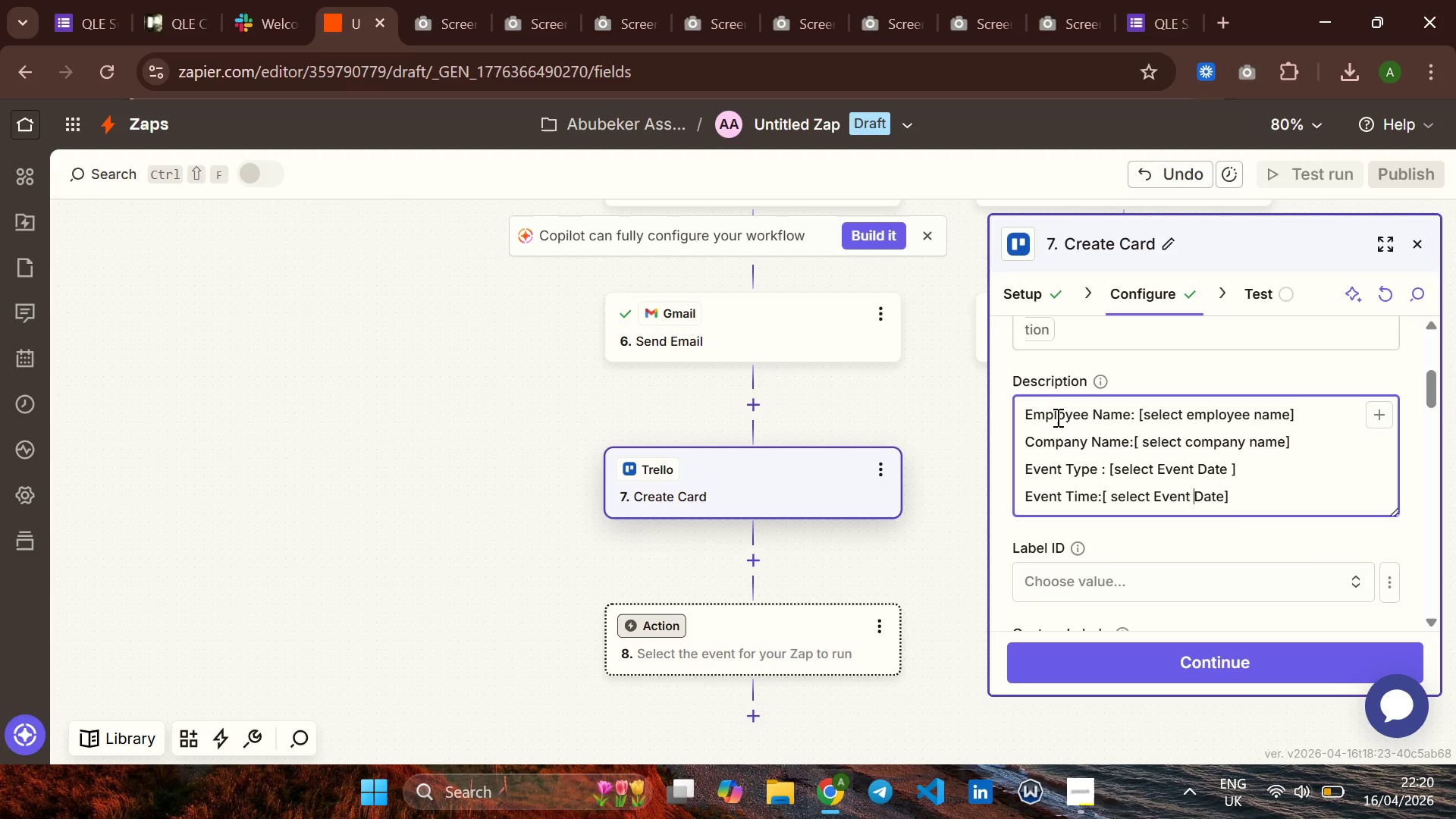 
key(ArrowRight)
 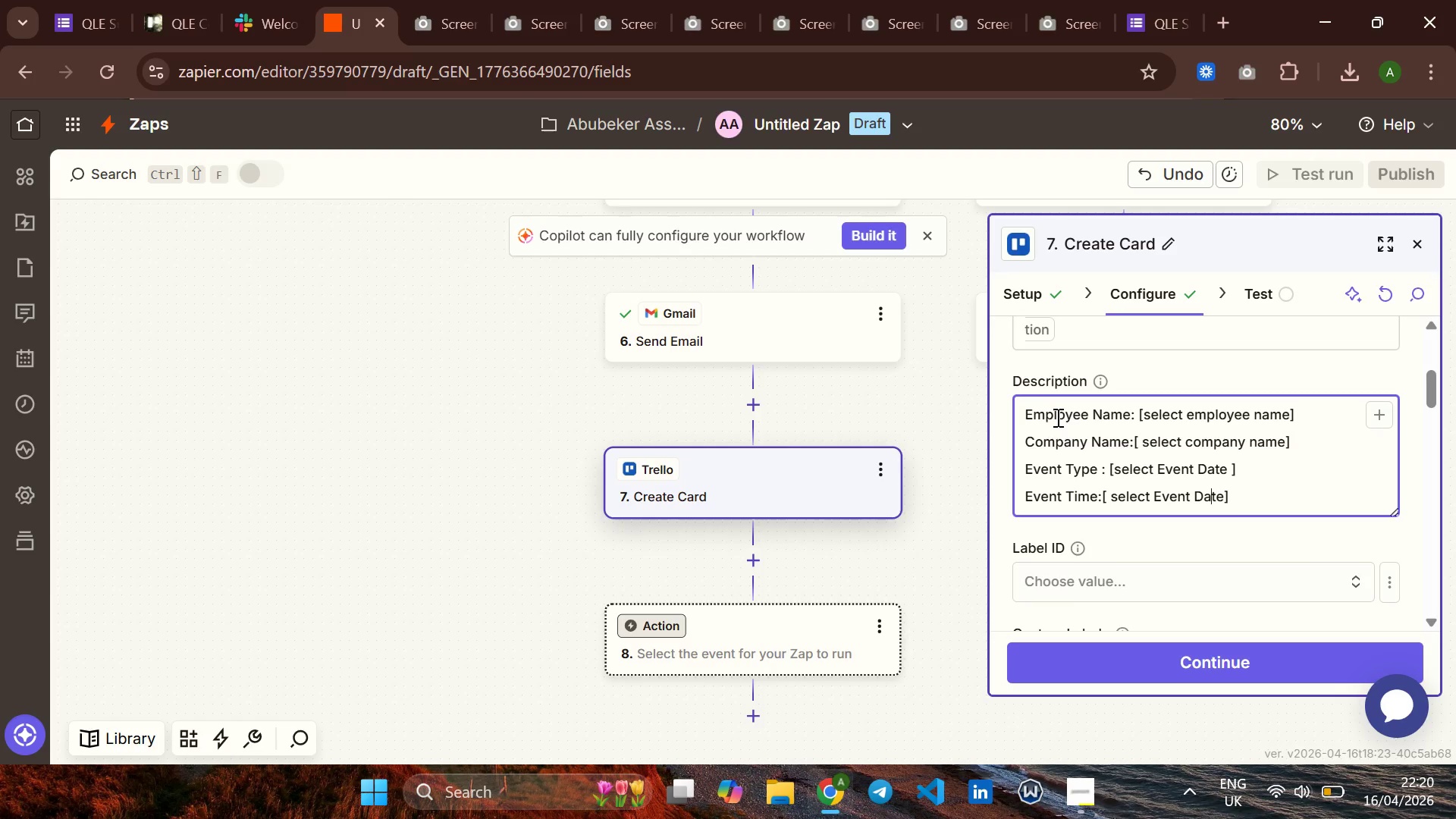 
key(ArrowRight)
 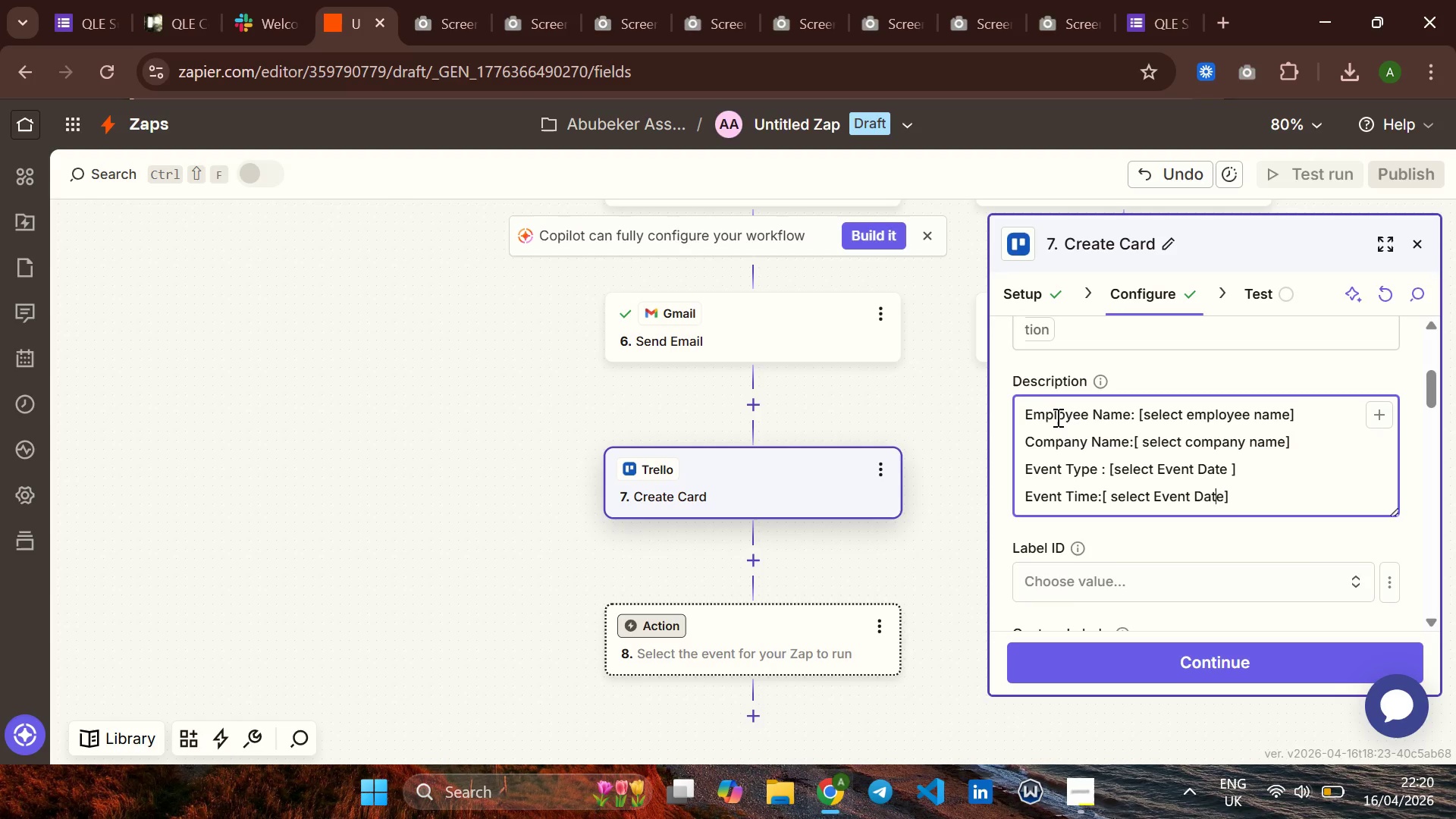 
key(ArrowRight)
 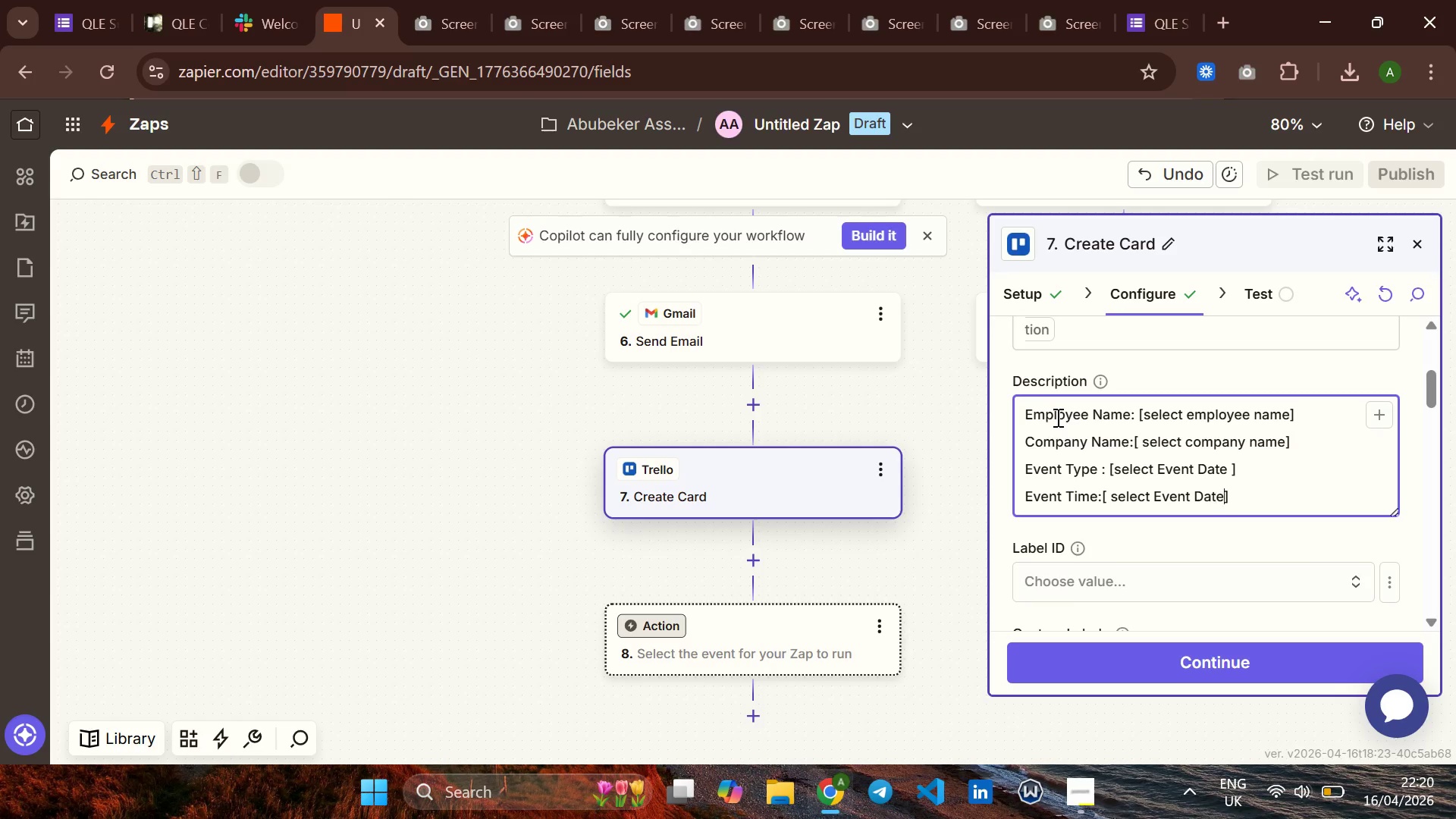 
key(ArrowRight)
 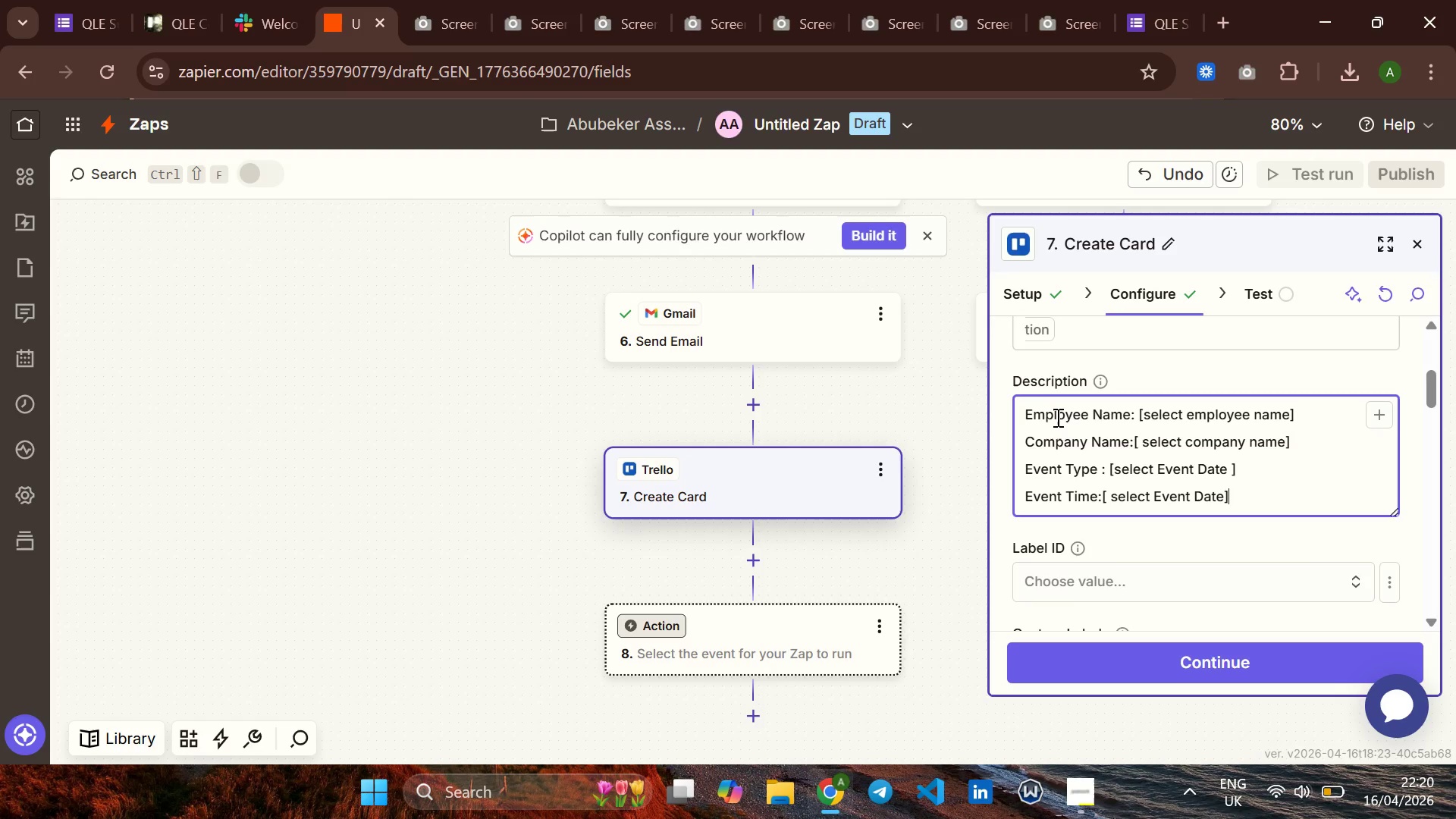 
key(ArrowRight)
 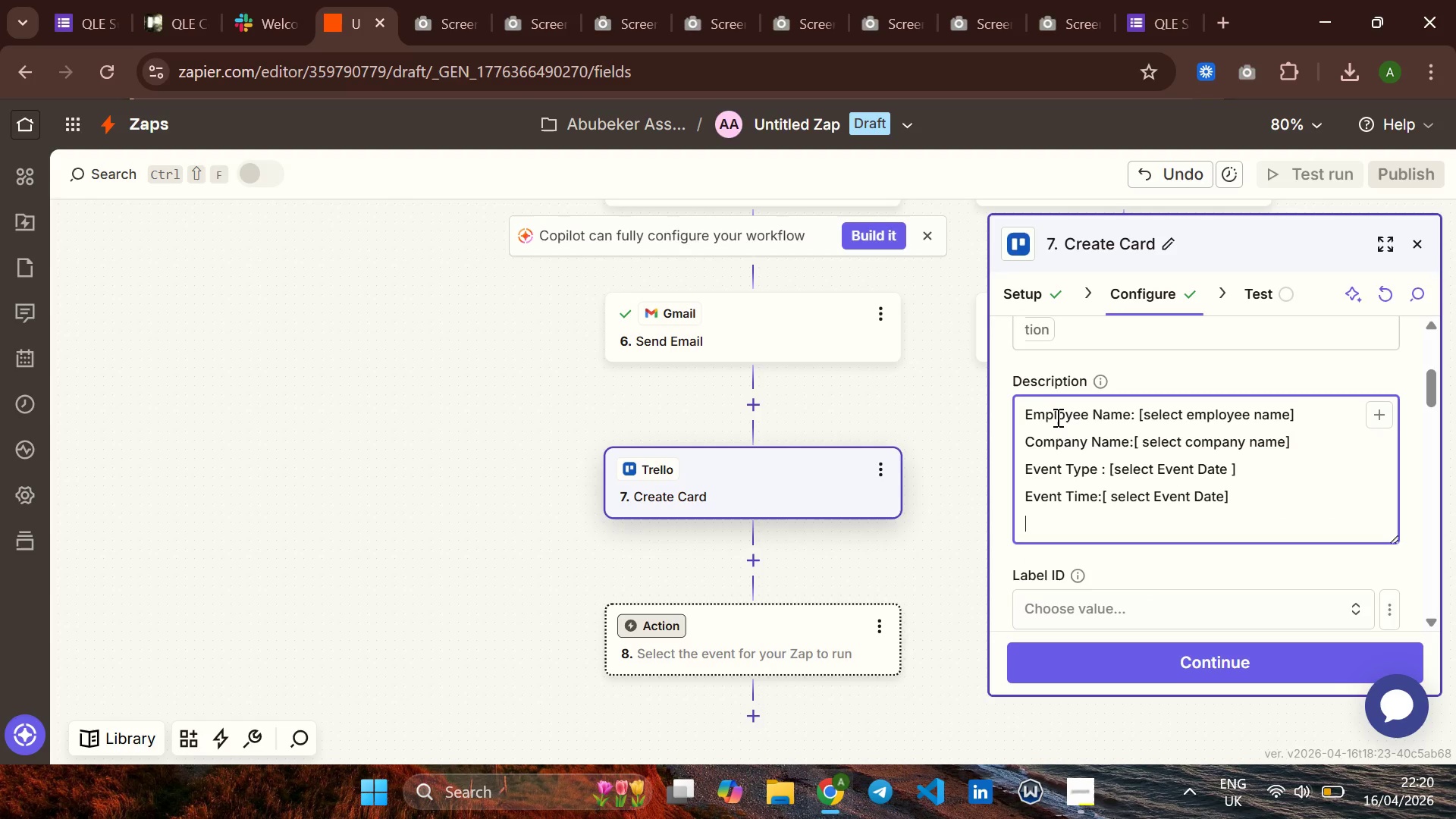 
key(Enter)
 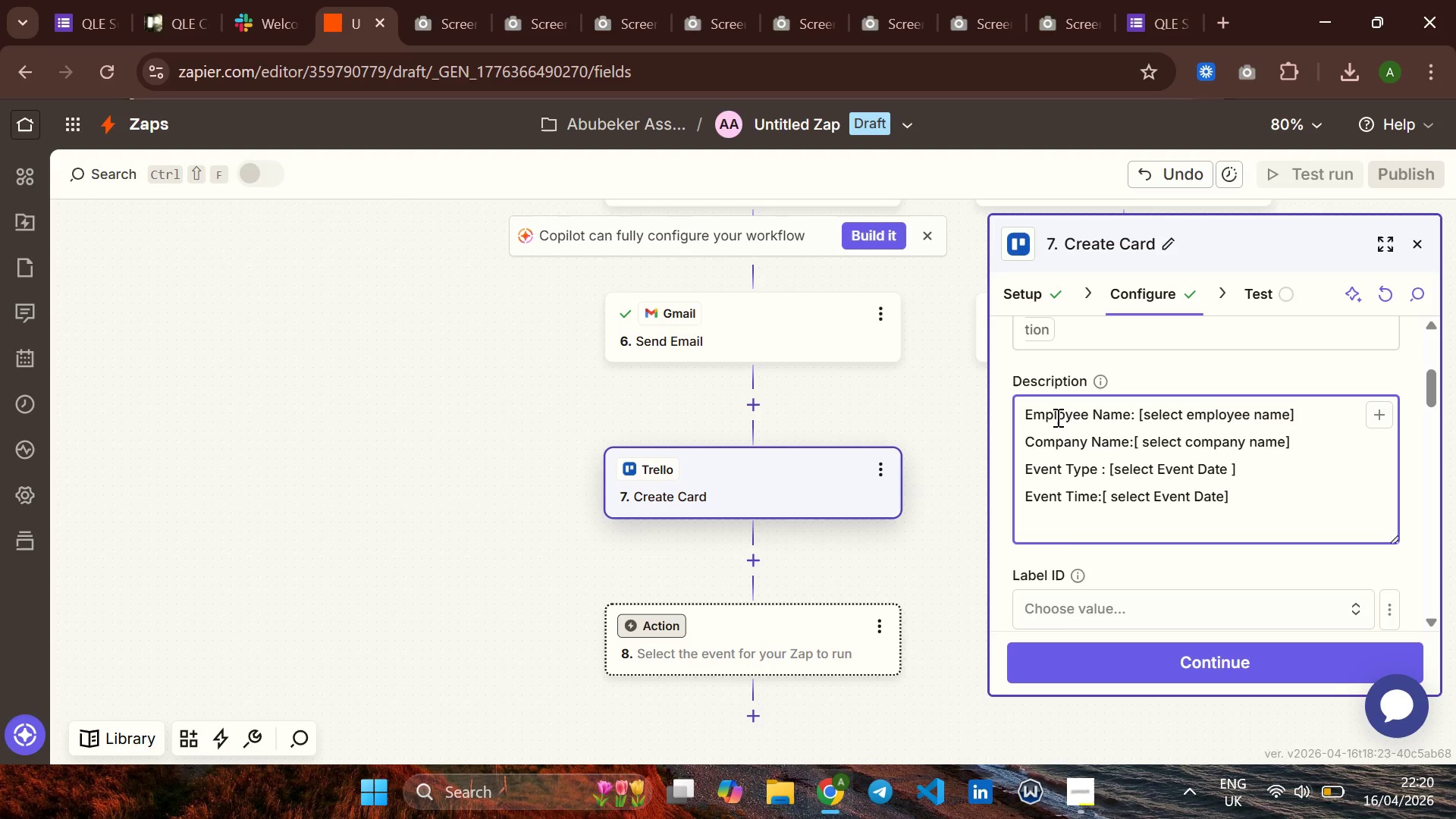 
type(Deadlib)
key(Backspace)
type(em)
key(Backspace)
key(Backspace)
type(ne:[])
 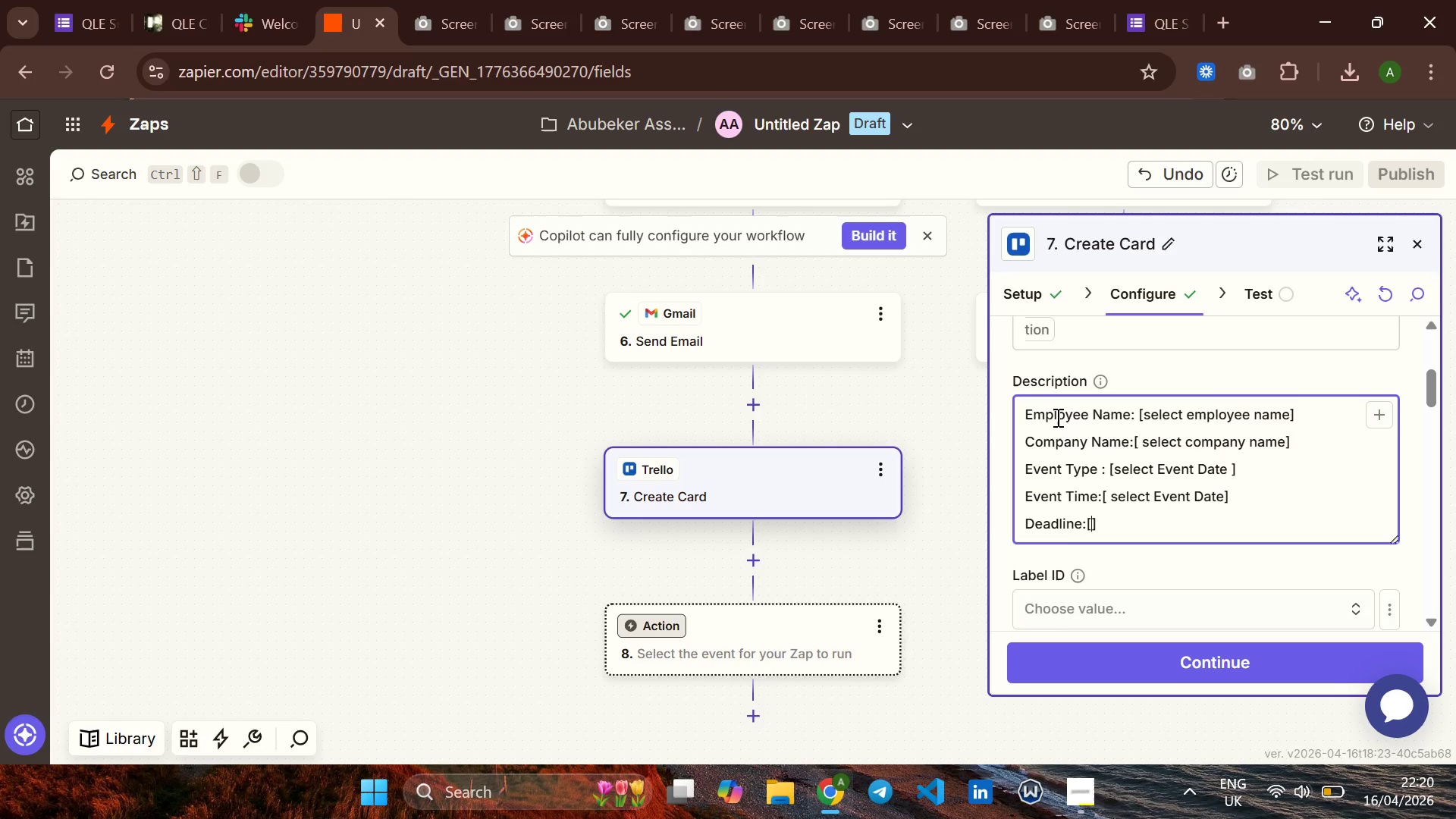 
 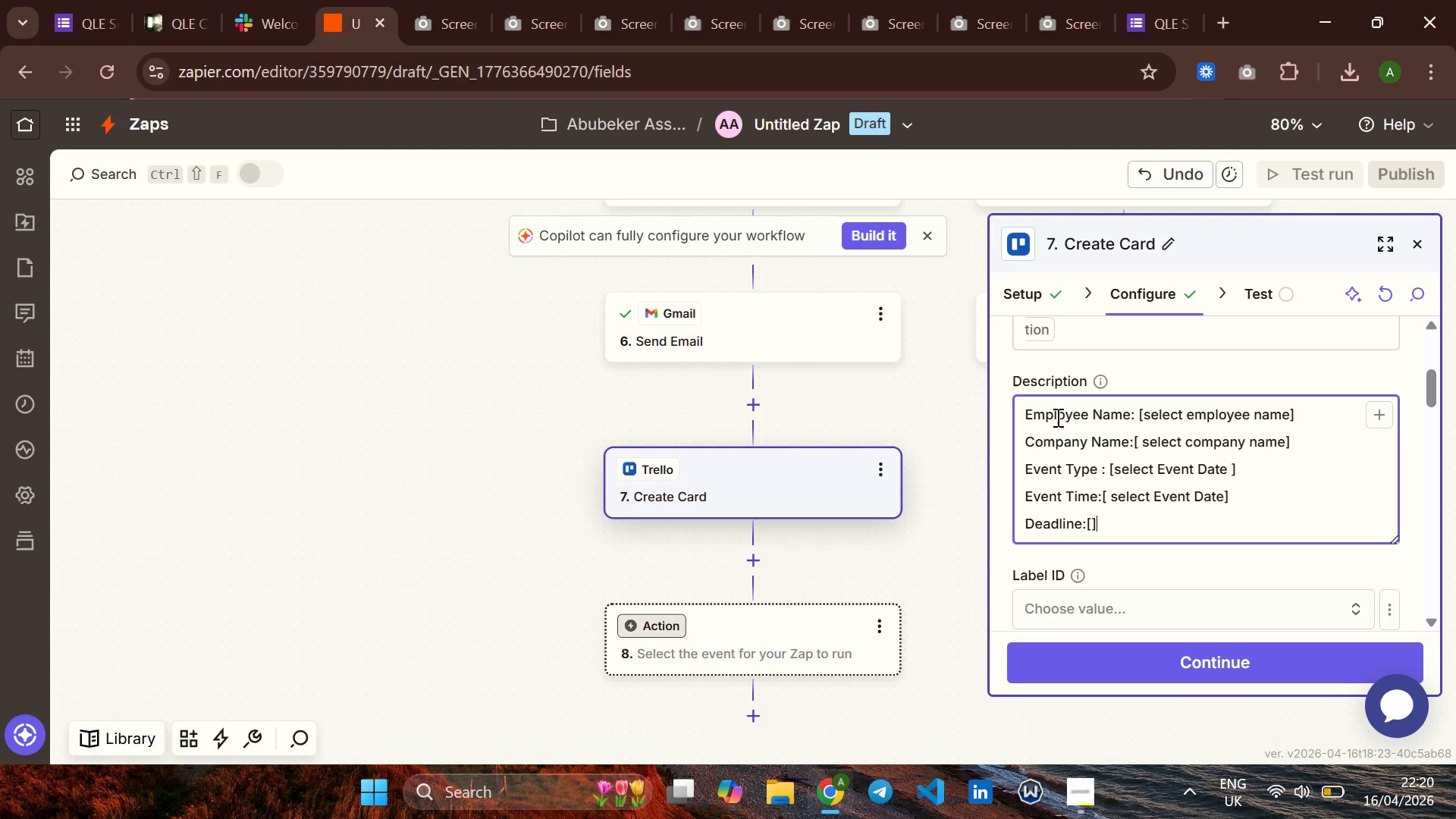 
key(ArrowLeft)
 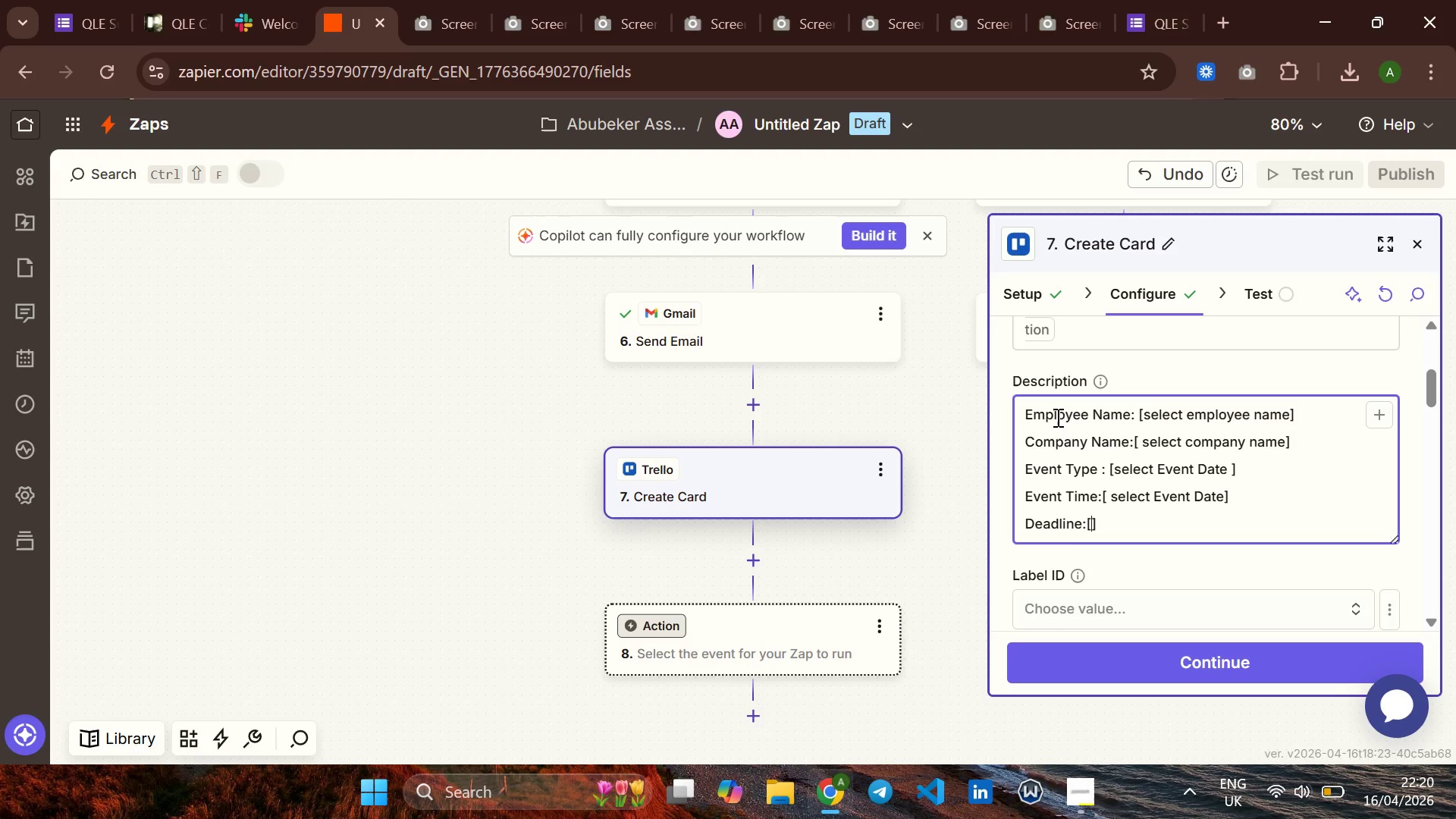 
type(seel)
key(Backspace)
key(Backspace)
type(lect)
 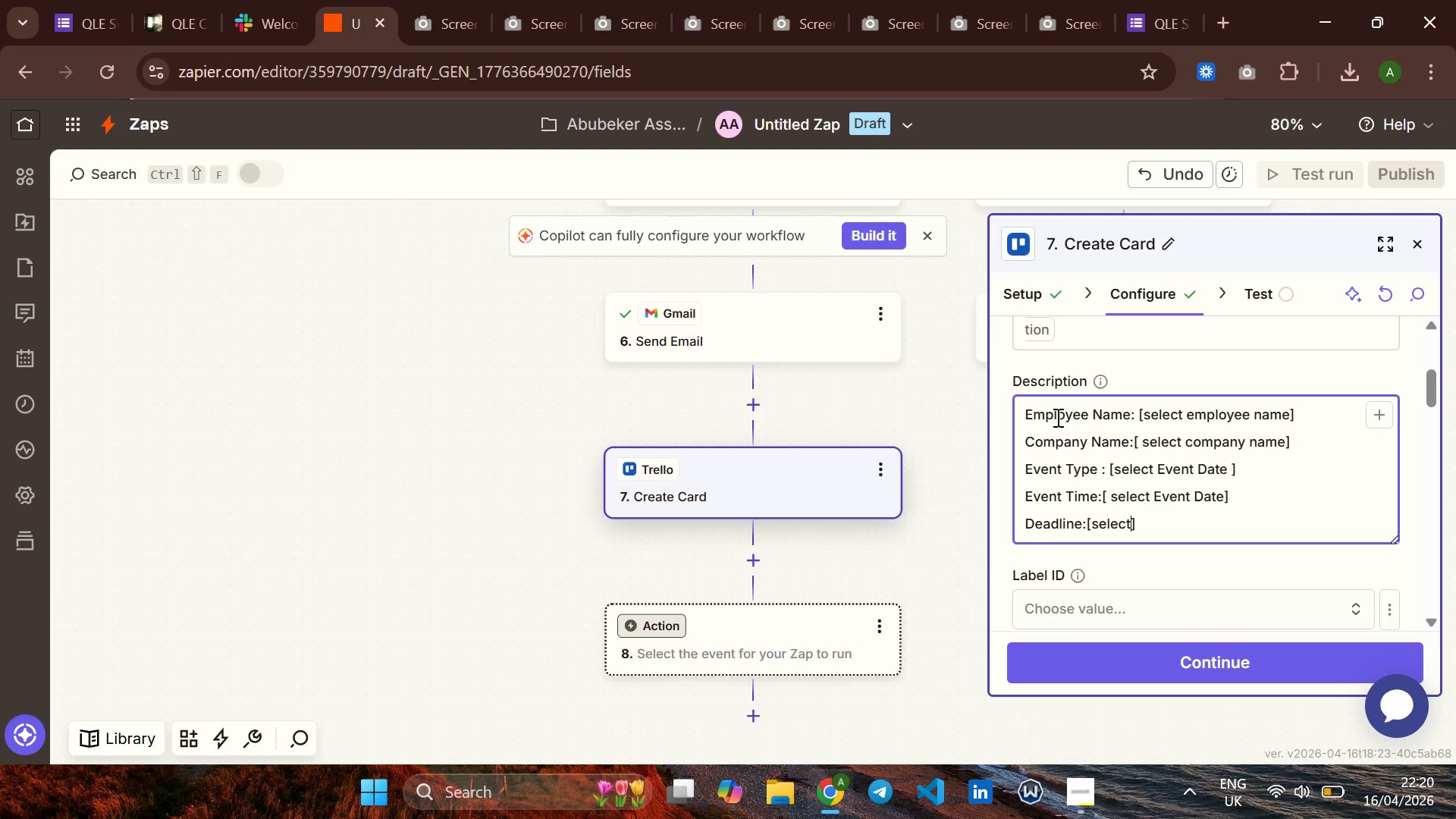 
wait(13.55)
 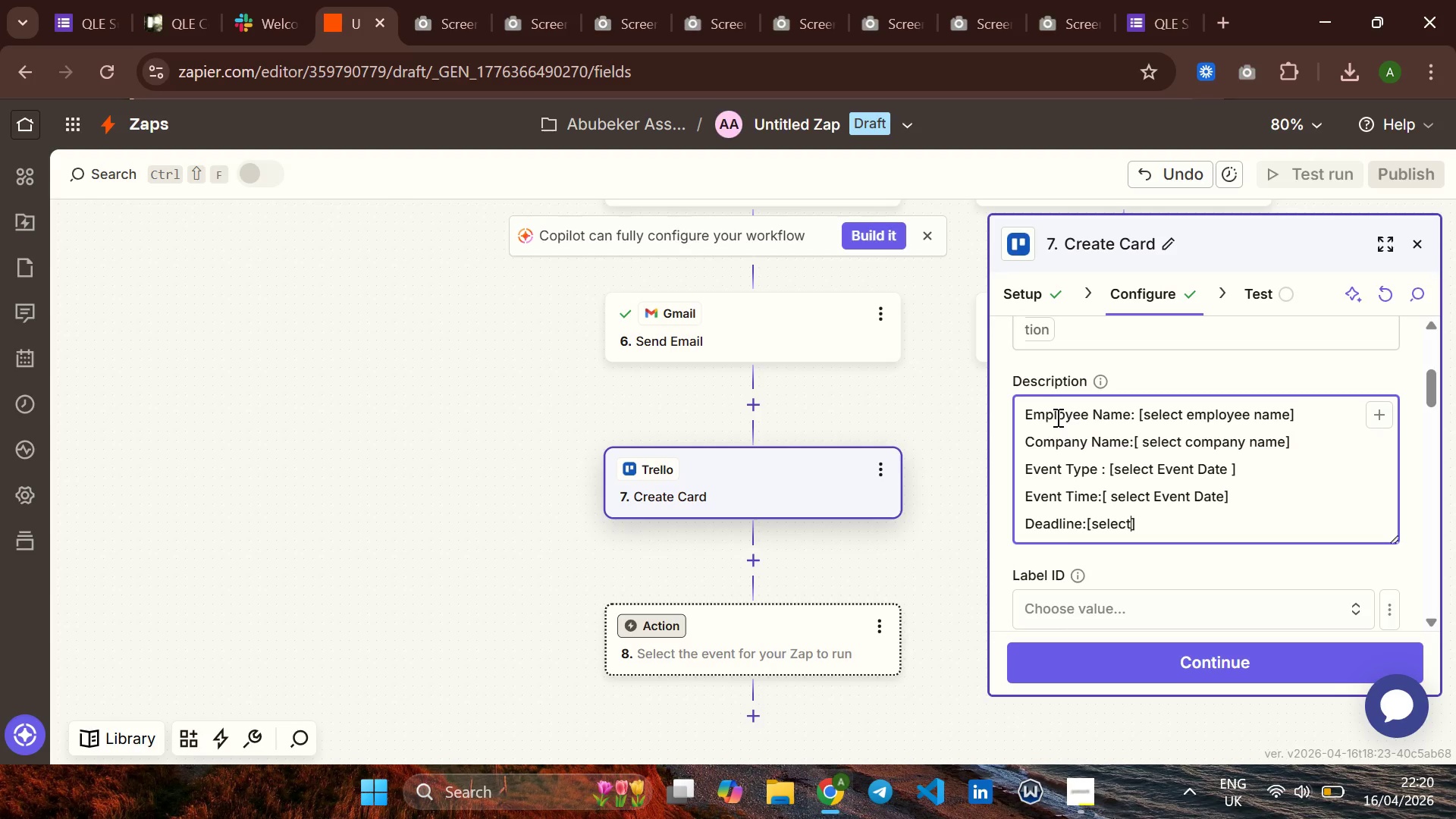 
left_click([1288, 417])
 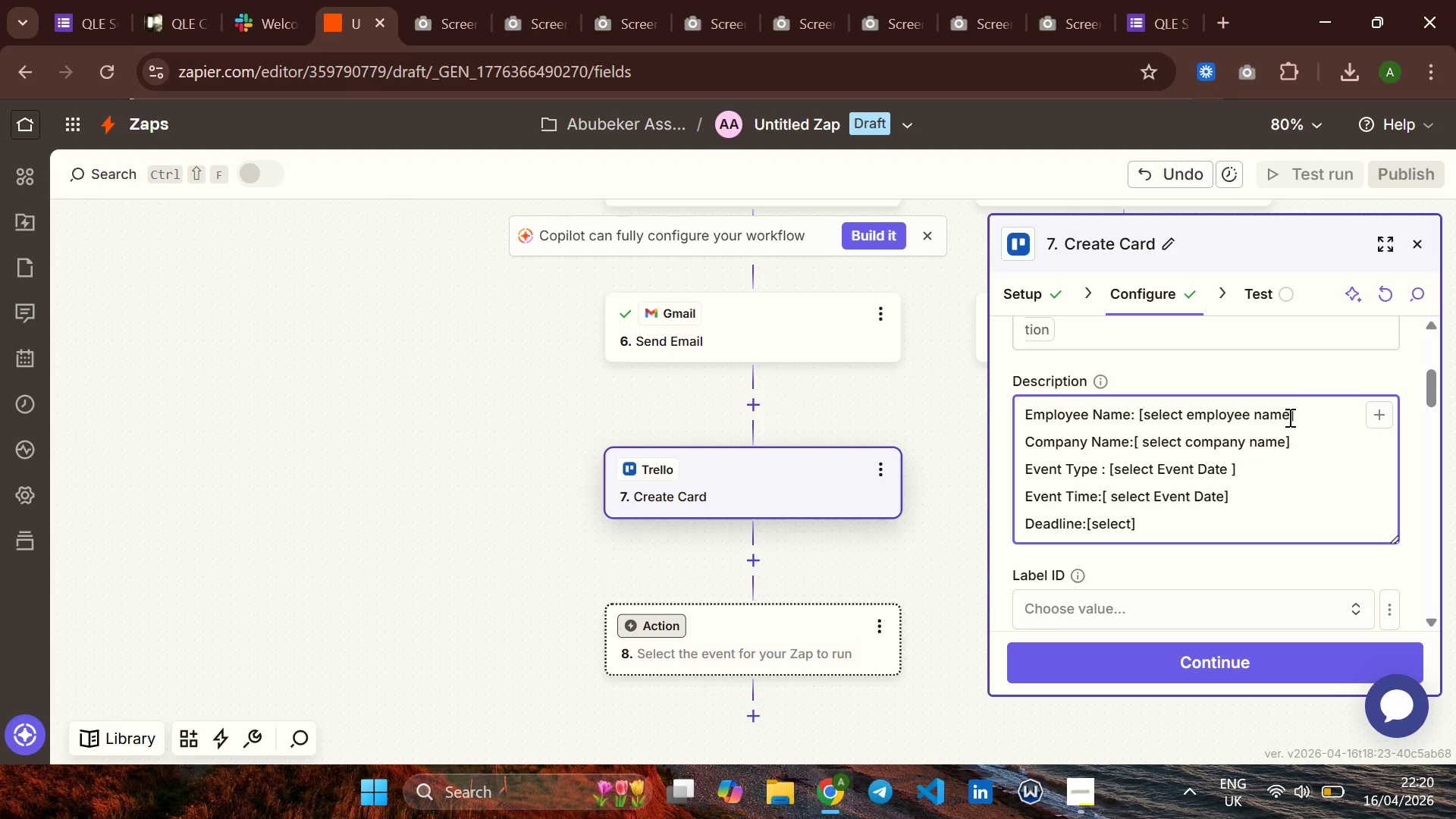 
key(Backspace)
 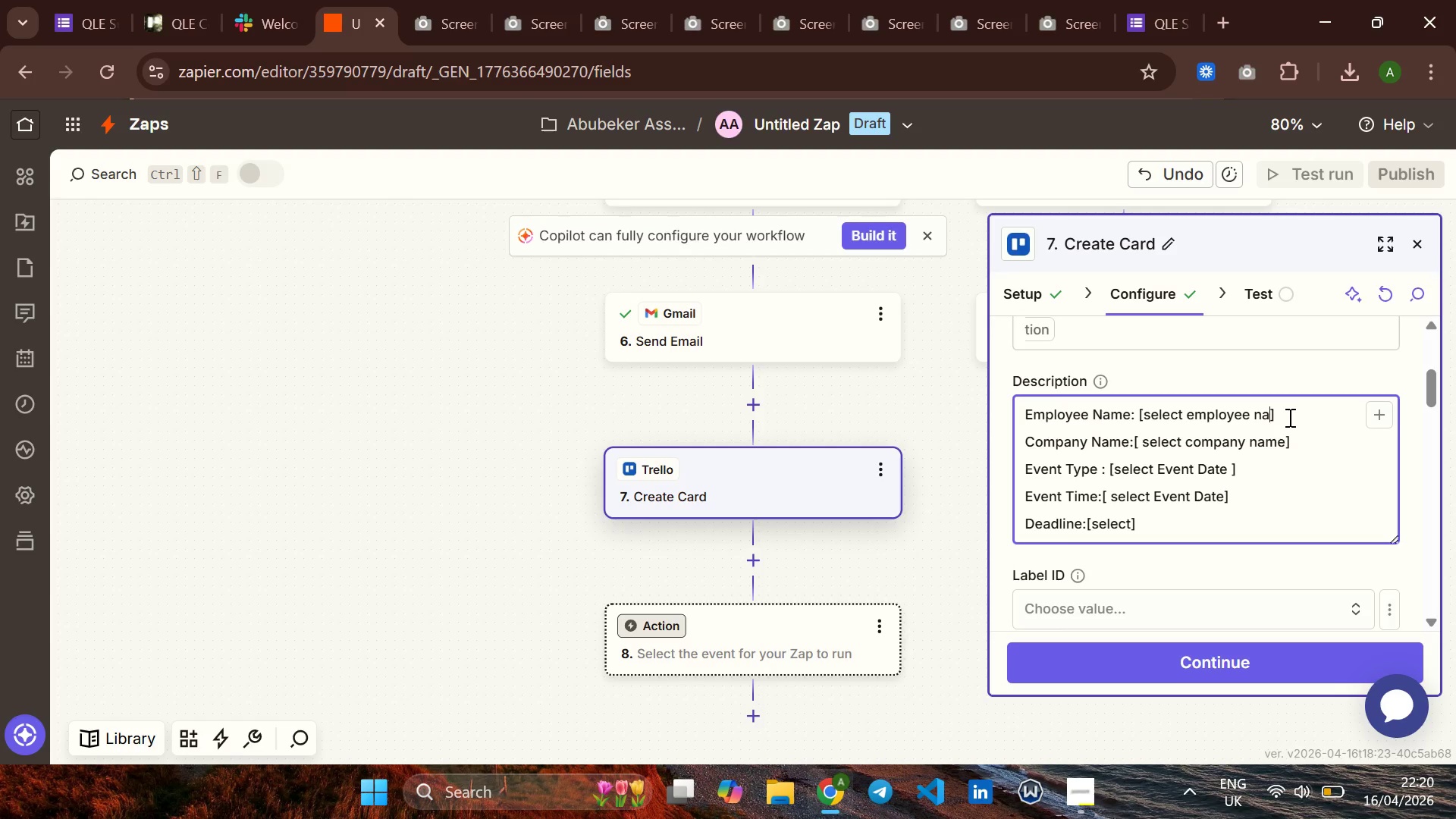 
key(Backspace)
 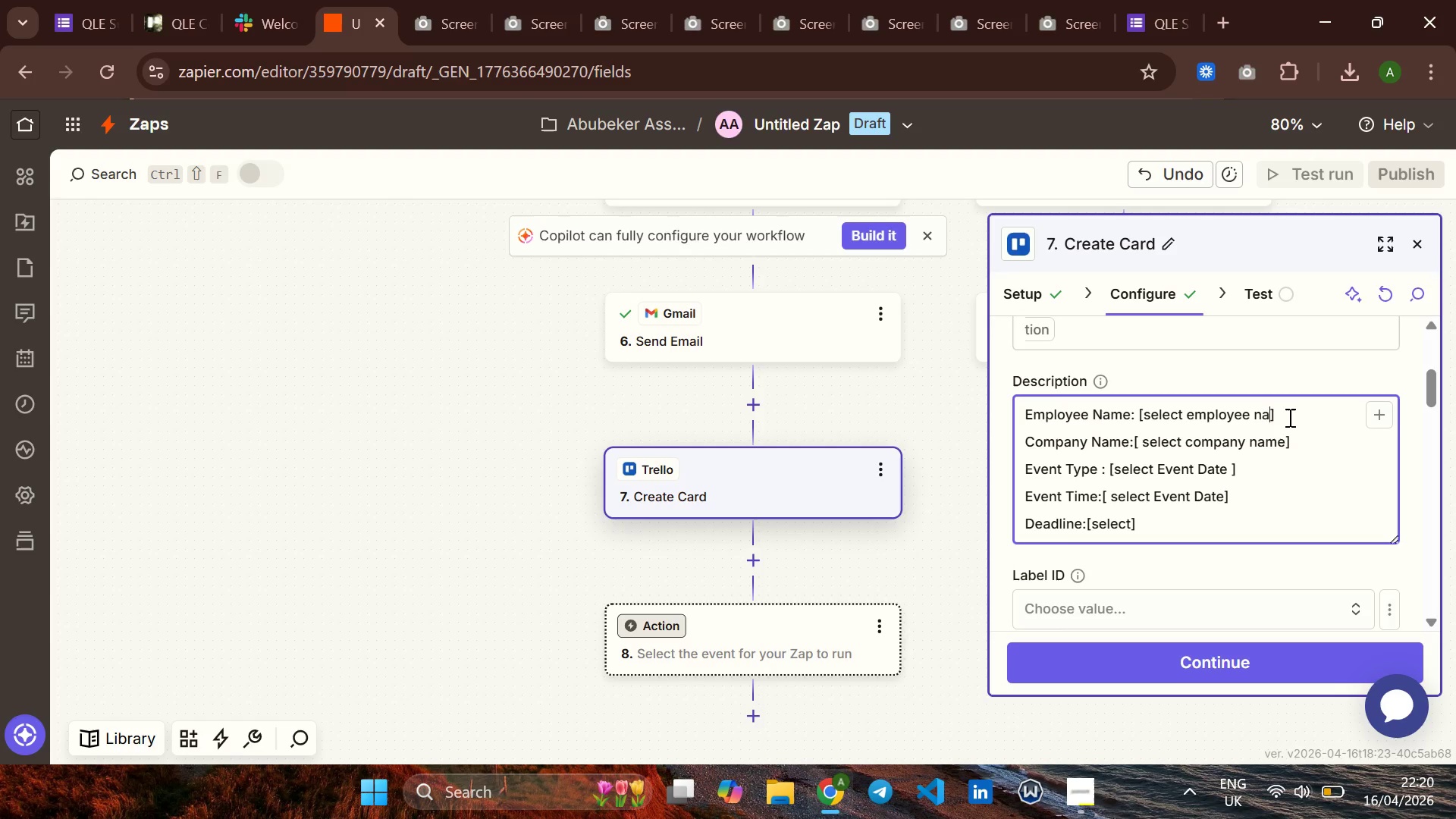 
key(Backspace)
 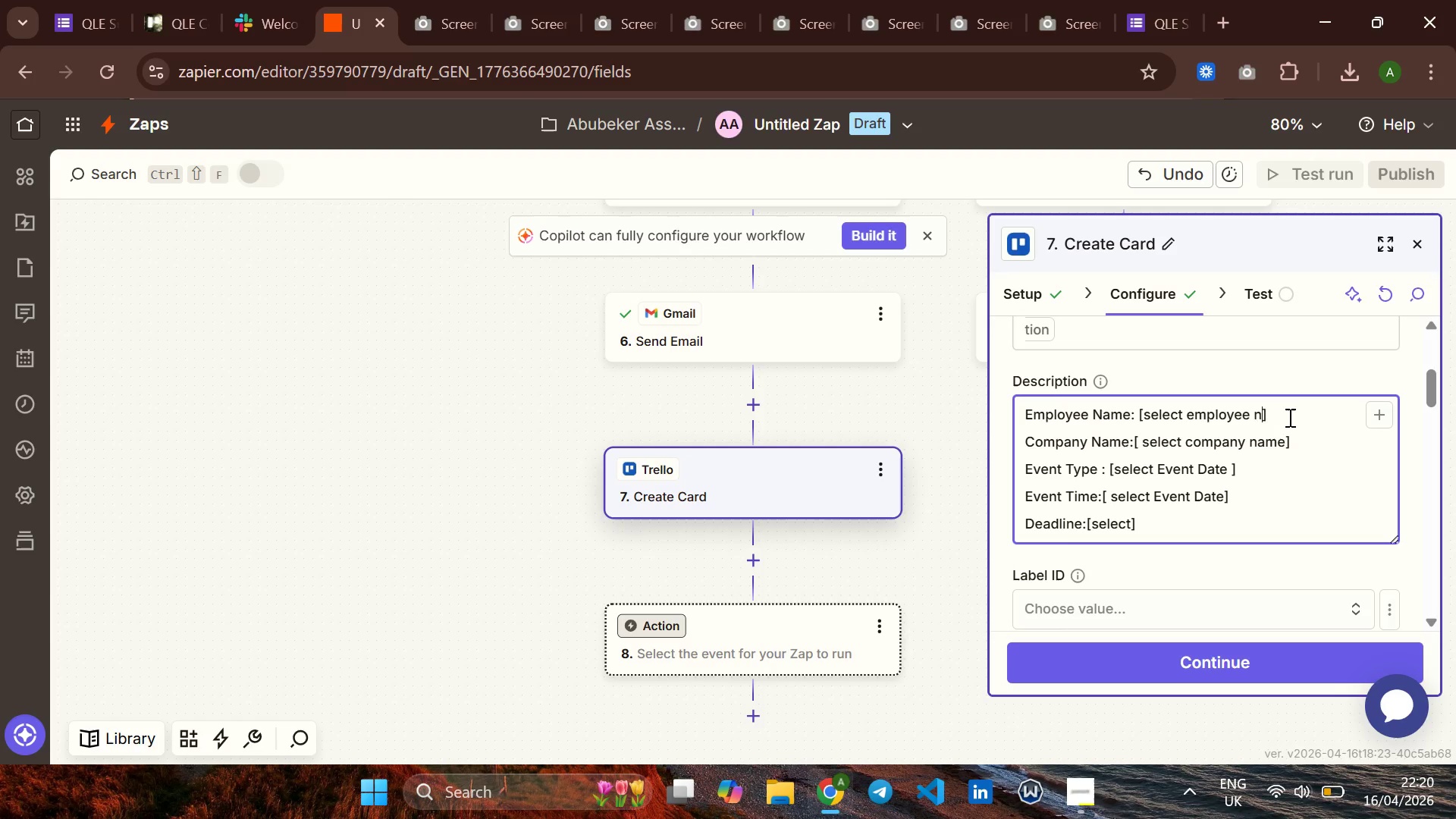 
key(Backspace)
 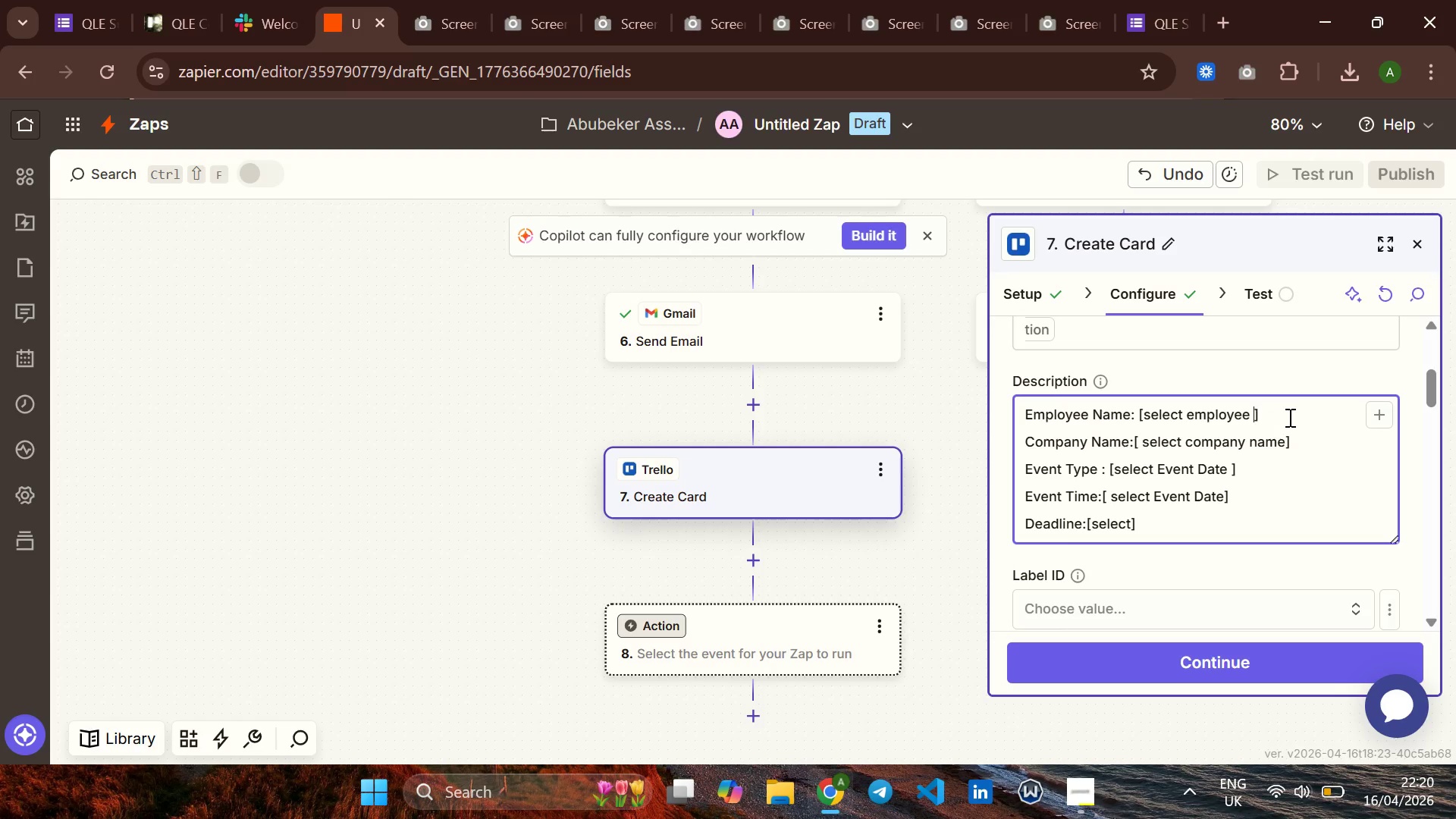 
key(Backspace)
 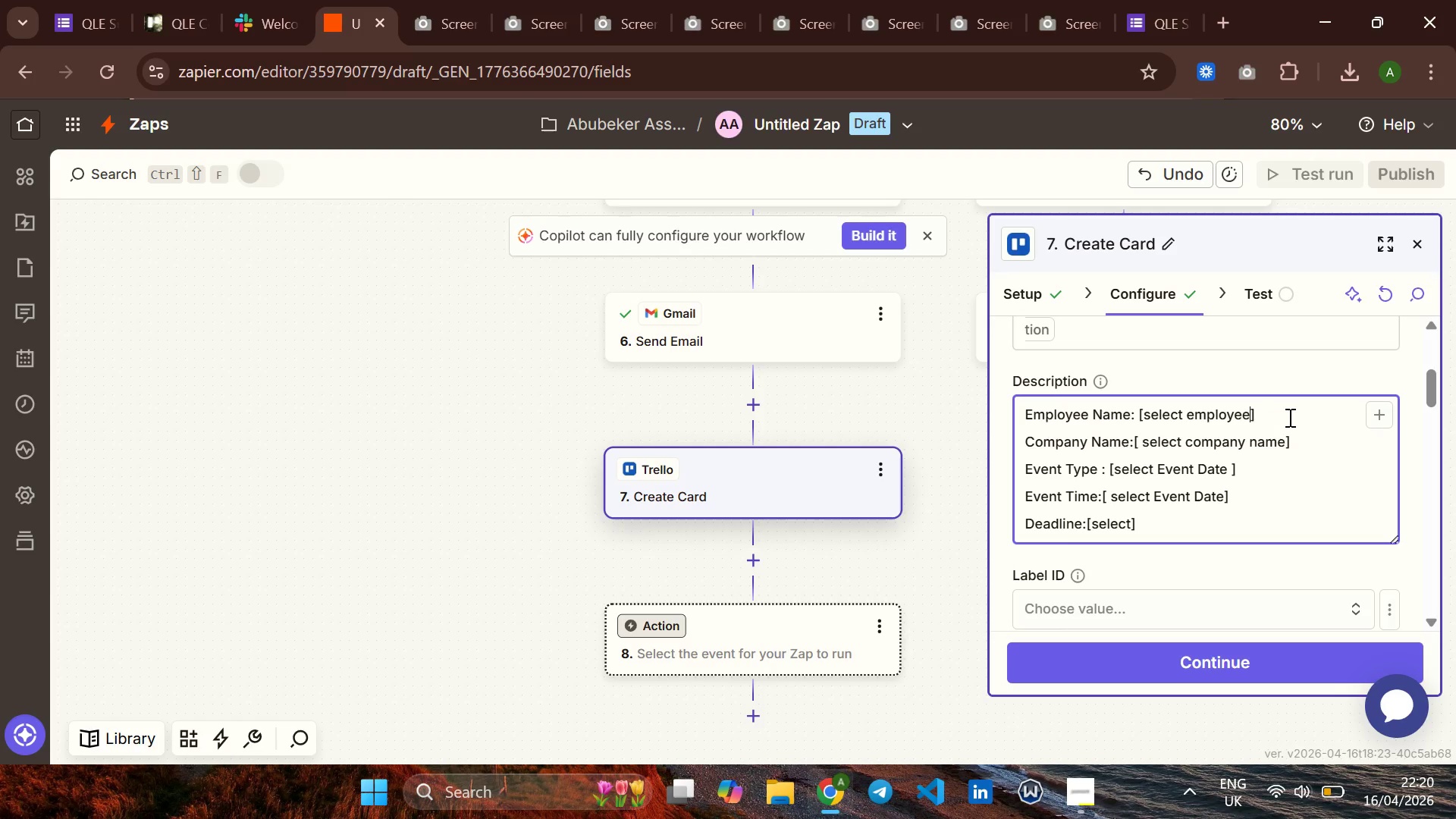 
key(Backspace)
 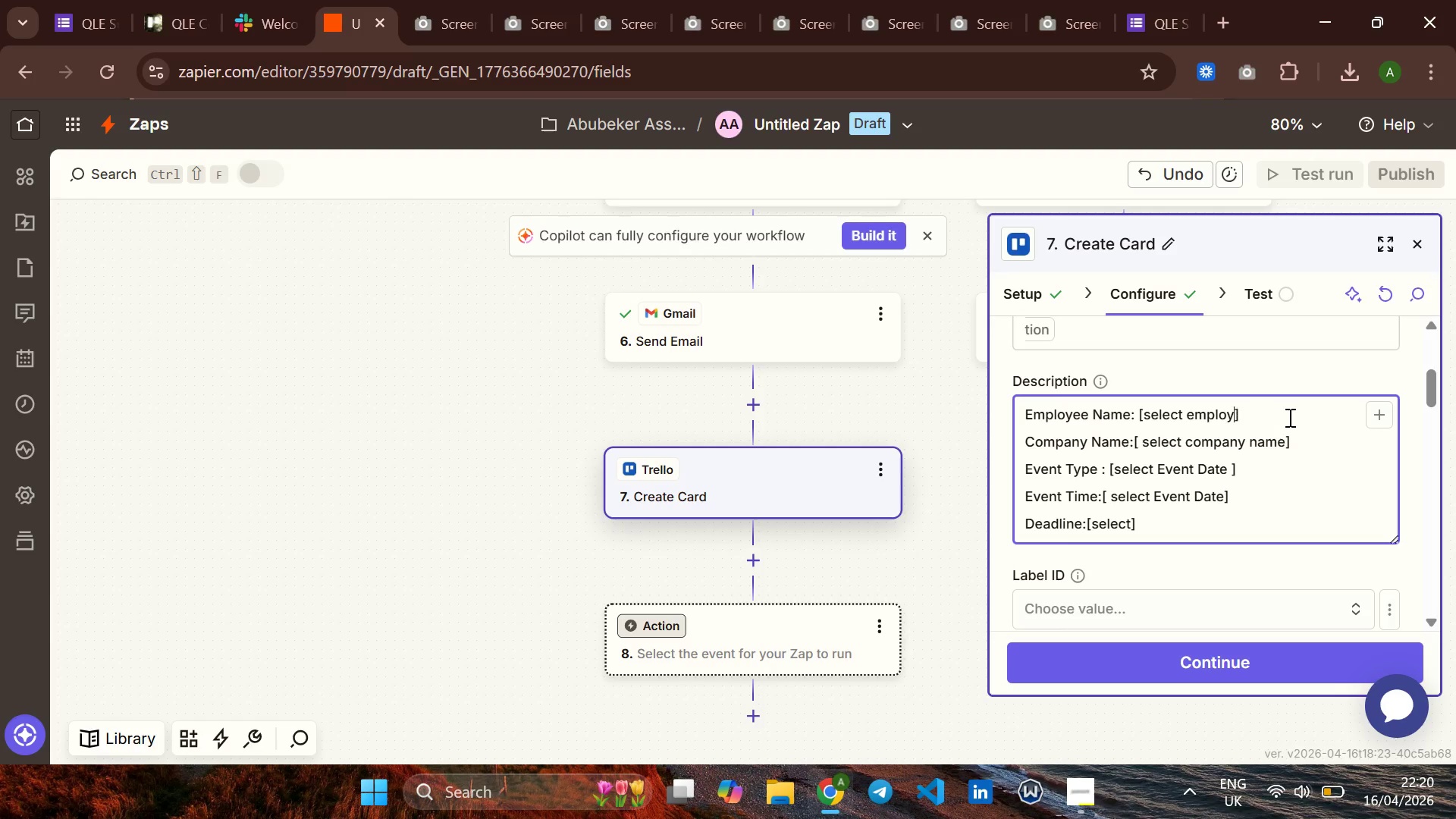 
key(Backspace)
 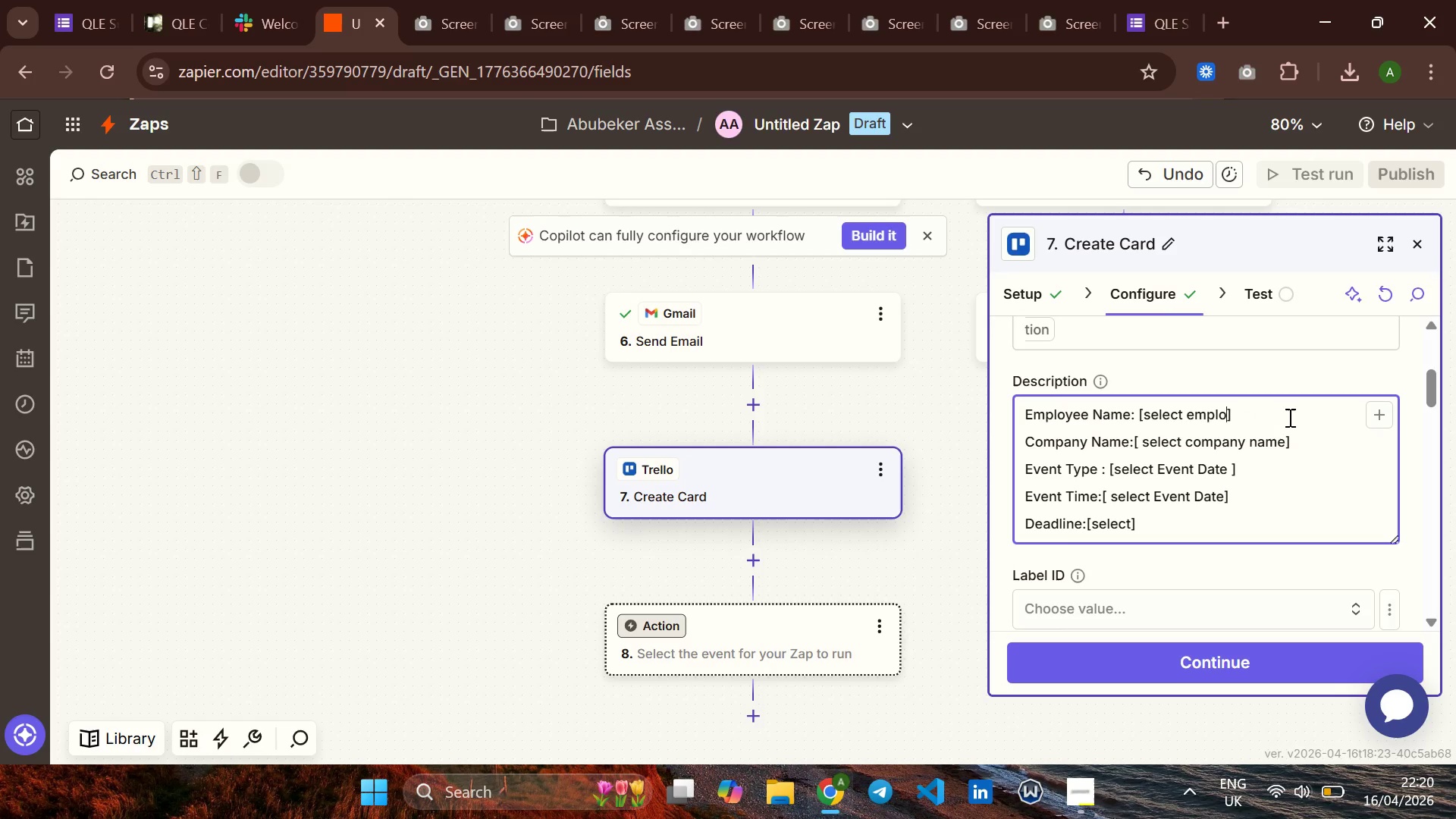 
key(Backspace)
 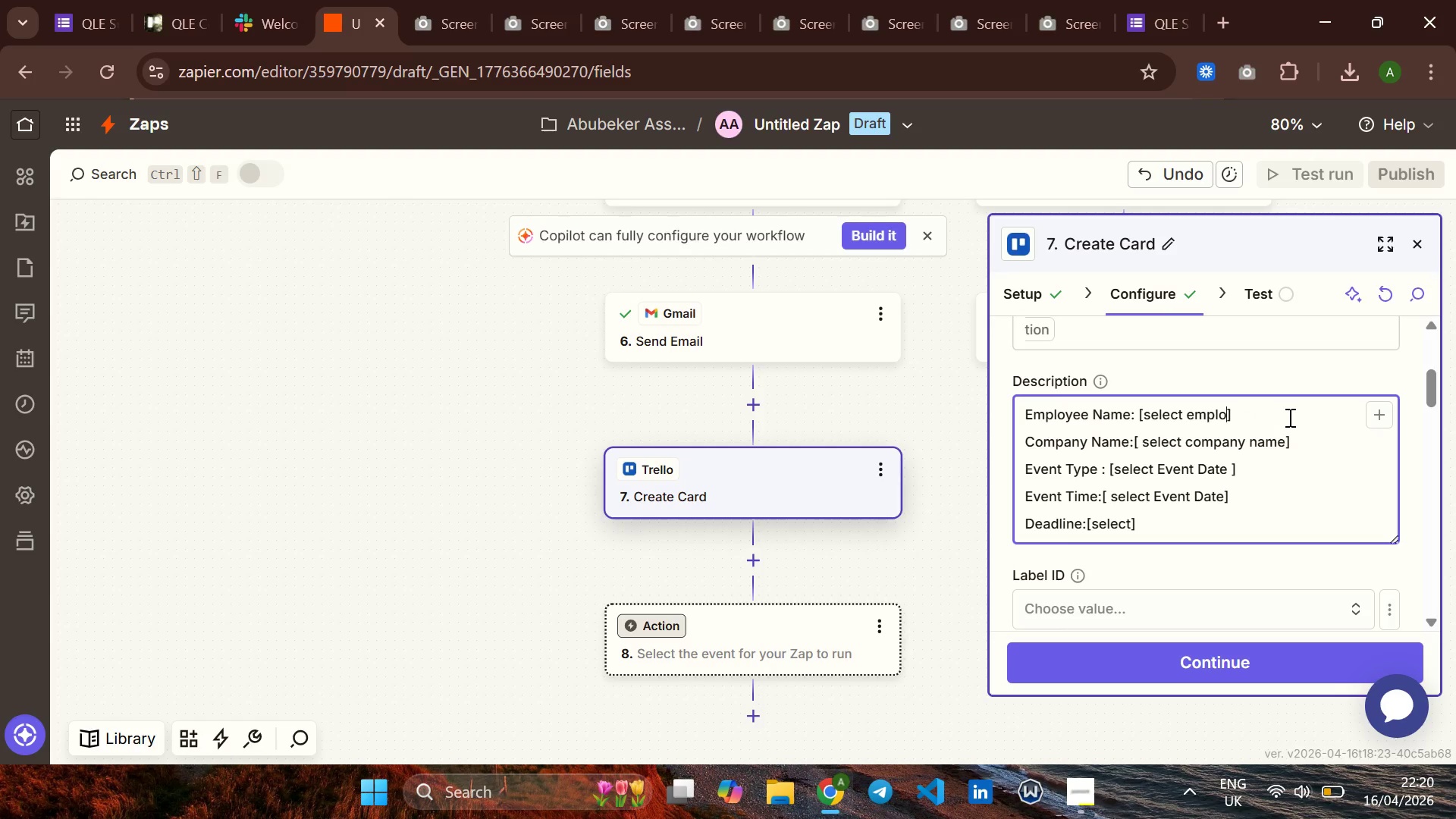 
key(Backspace)
 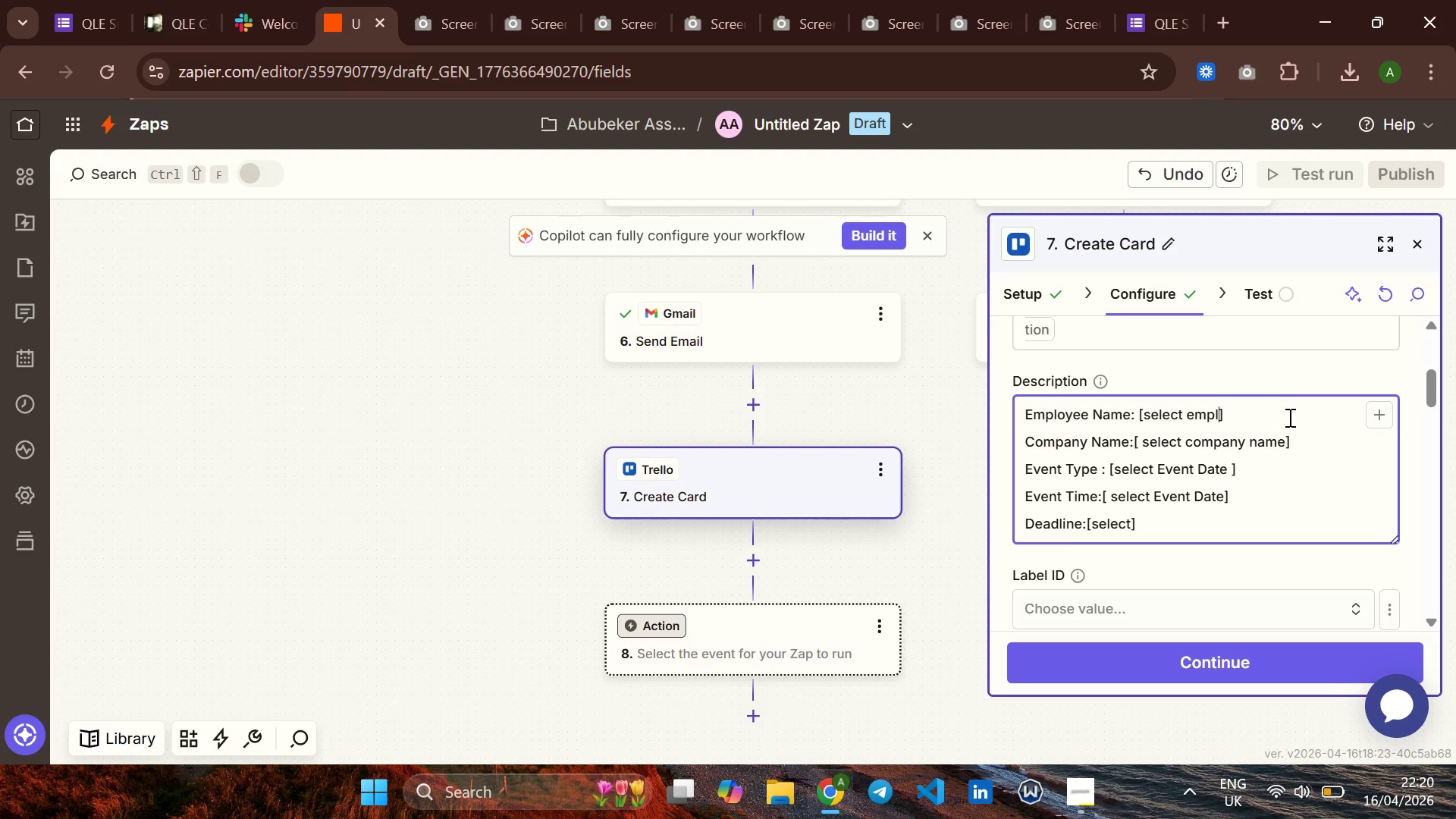 
key(Backspace)
 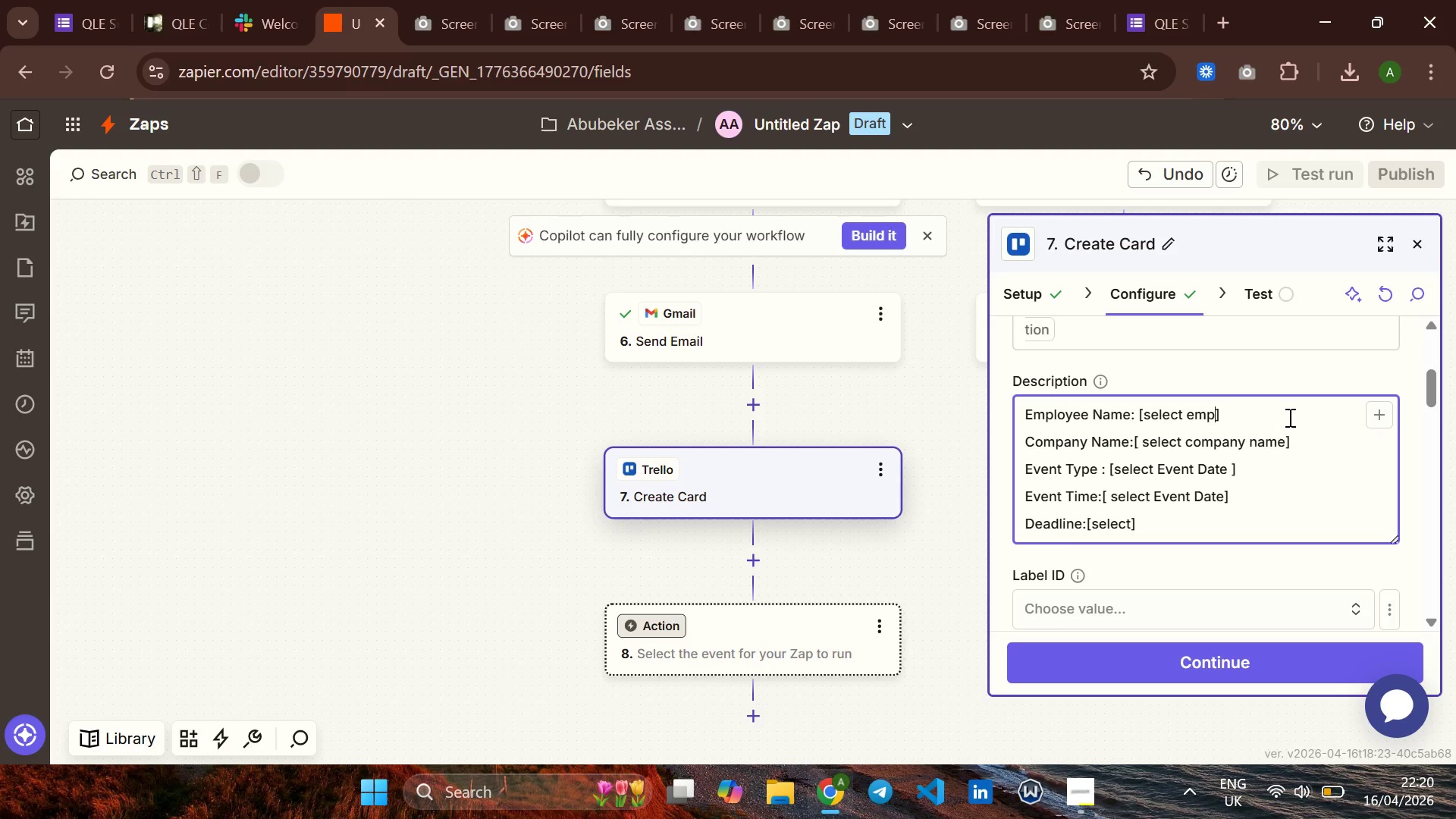 
key(Backspace)
 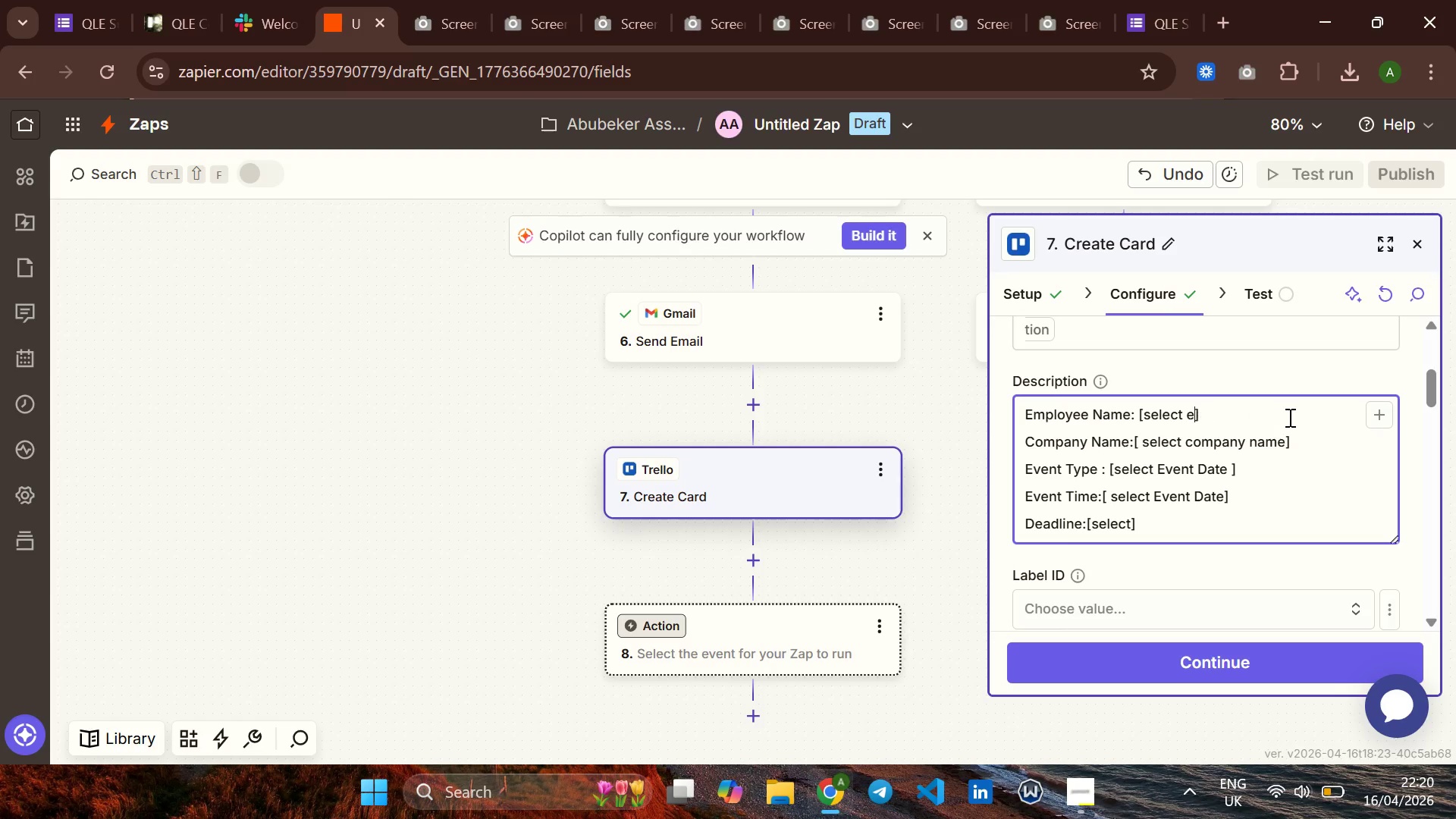 
key(Backspace)
 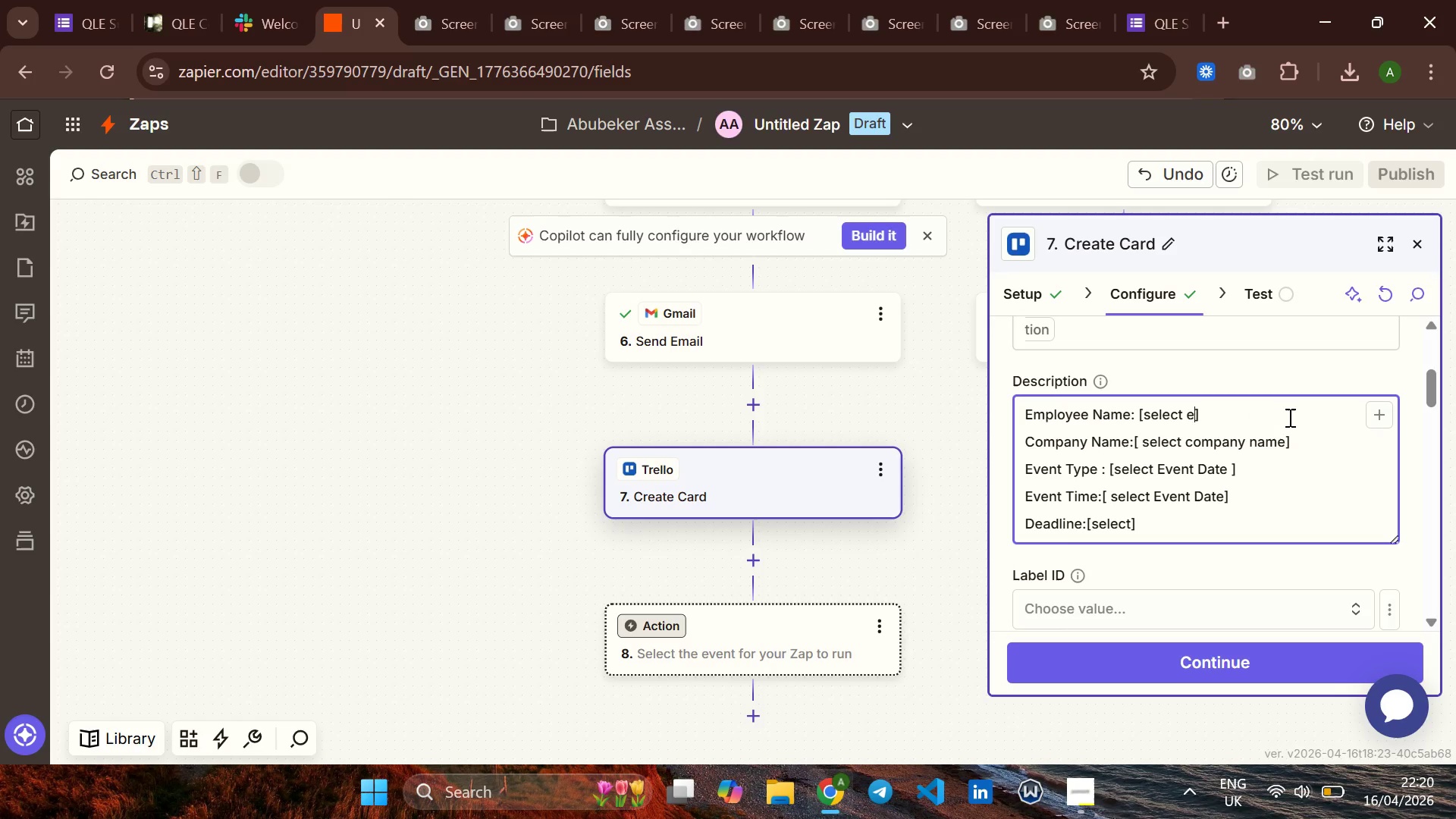 
key(Backspace)
 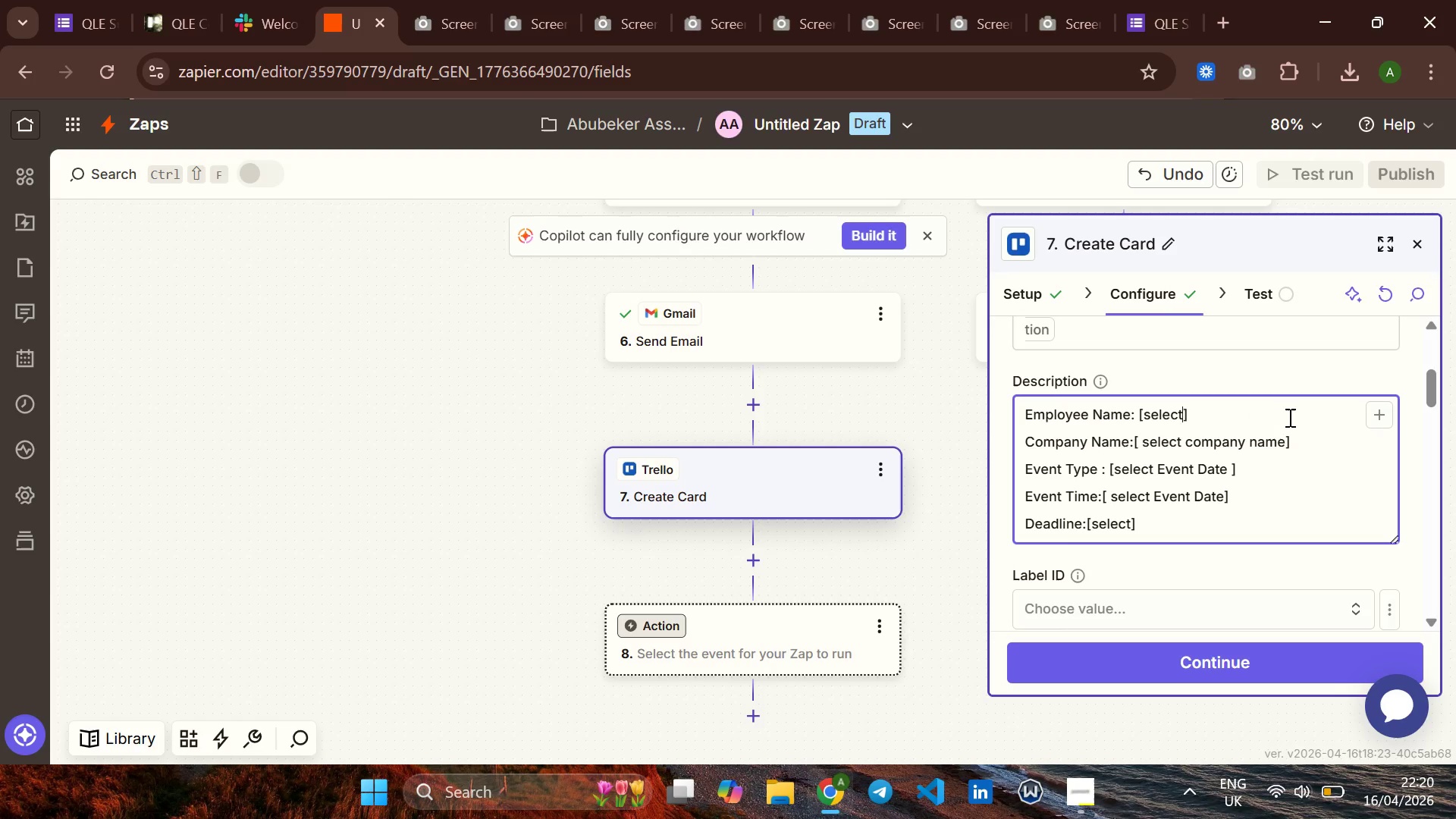 
key(Backspace)
 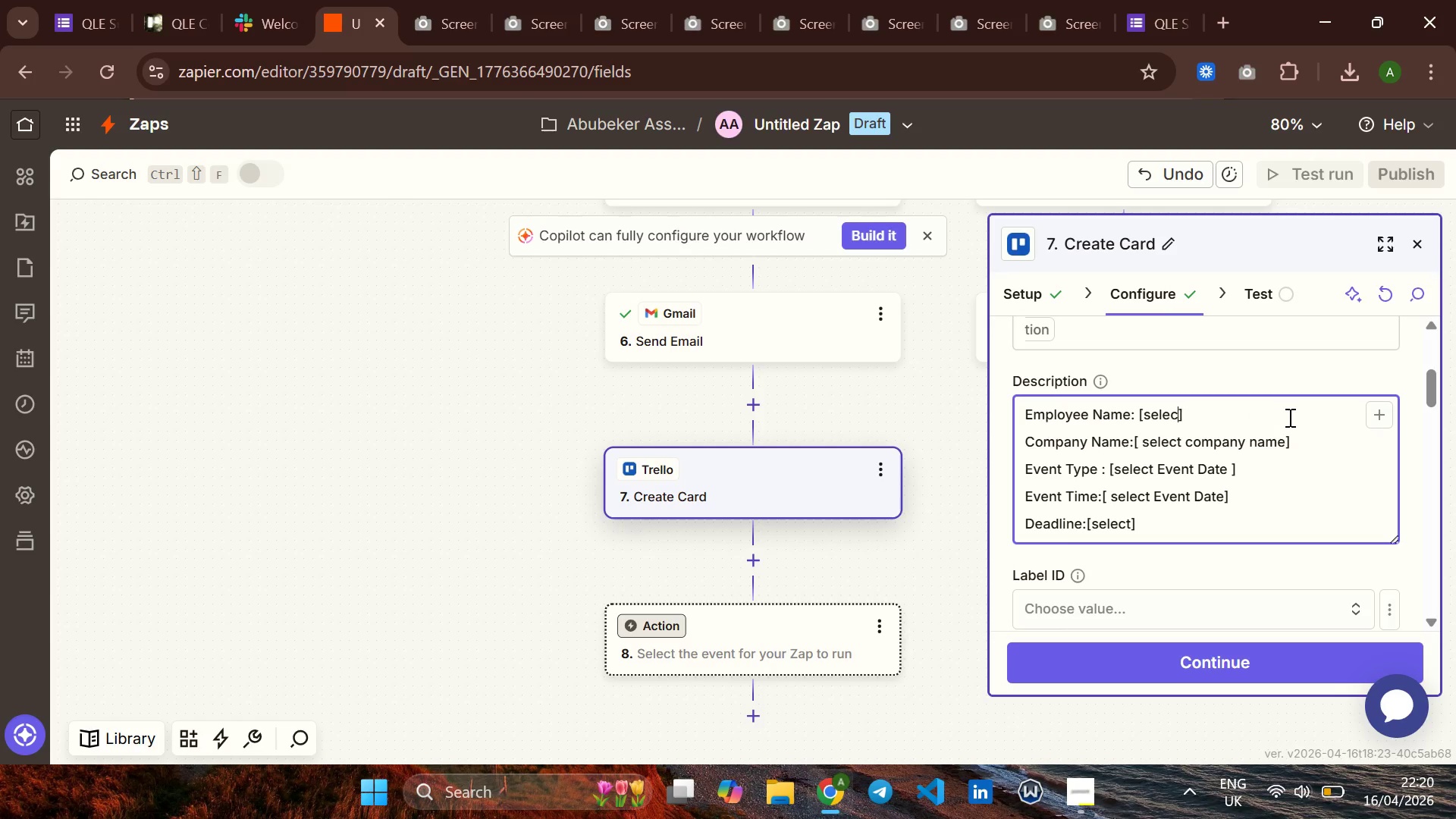 
key(Backspace)
 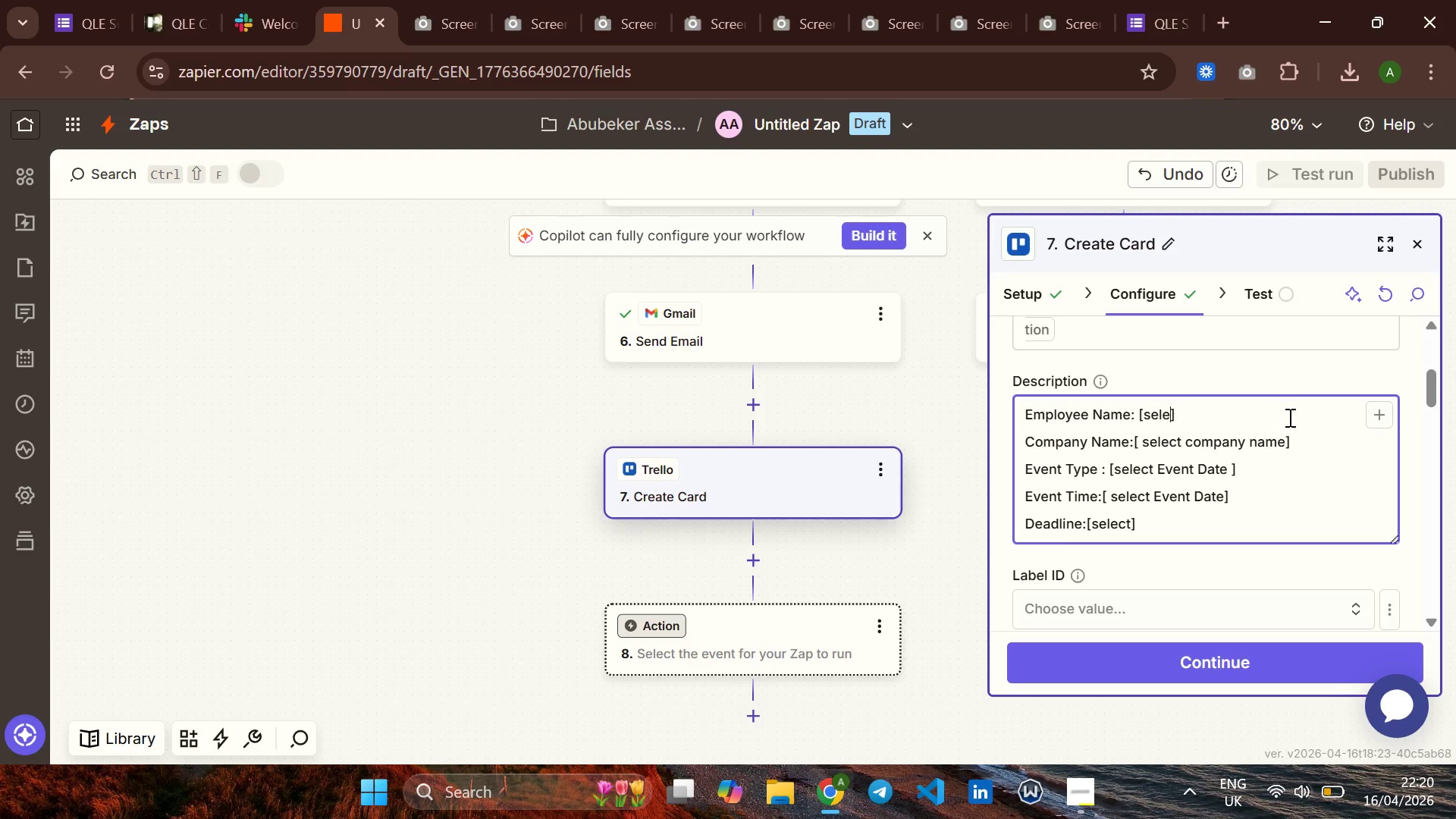 
key(Backspace)
 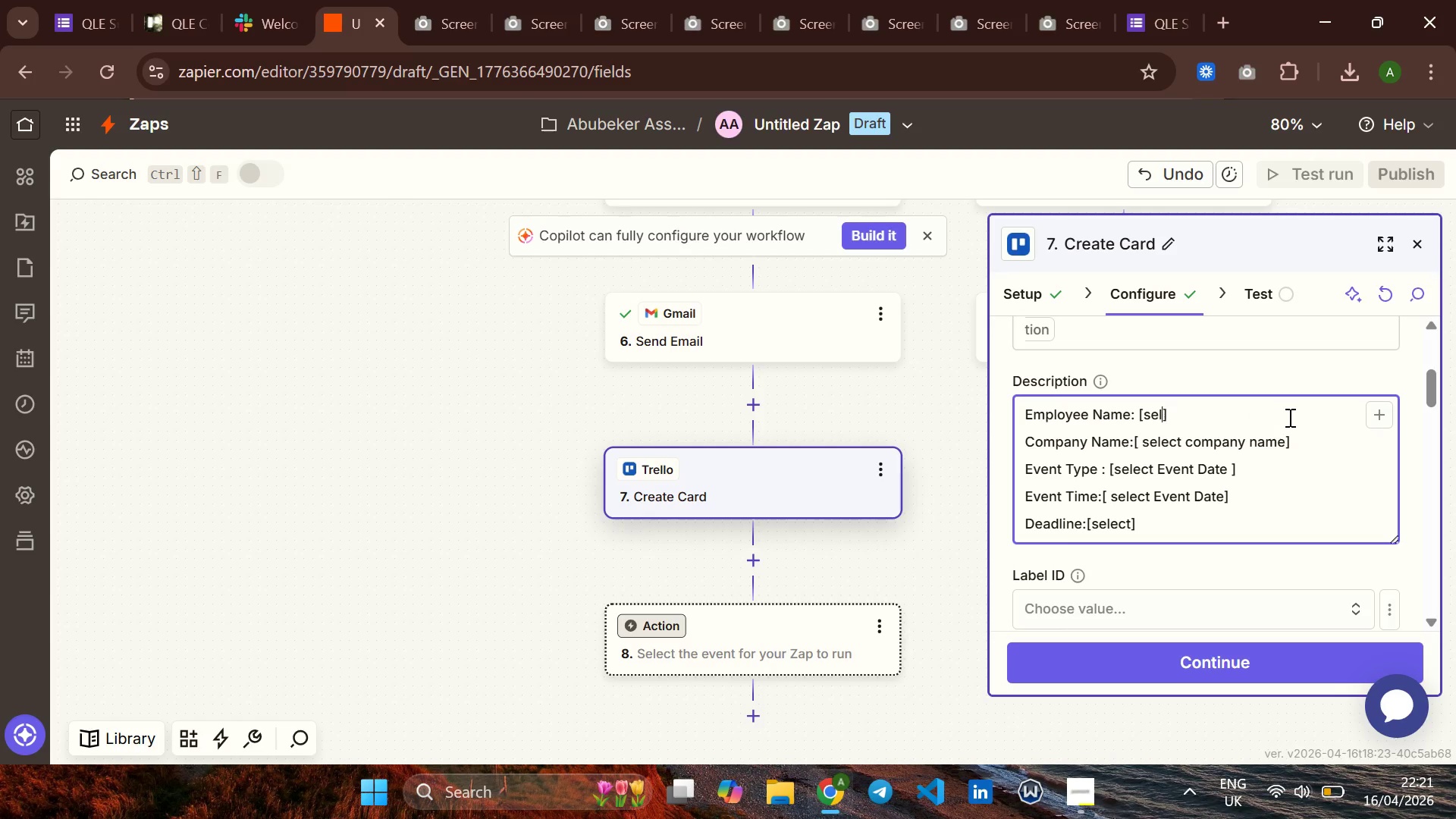 
key(Backspace)
 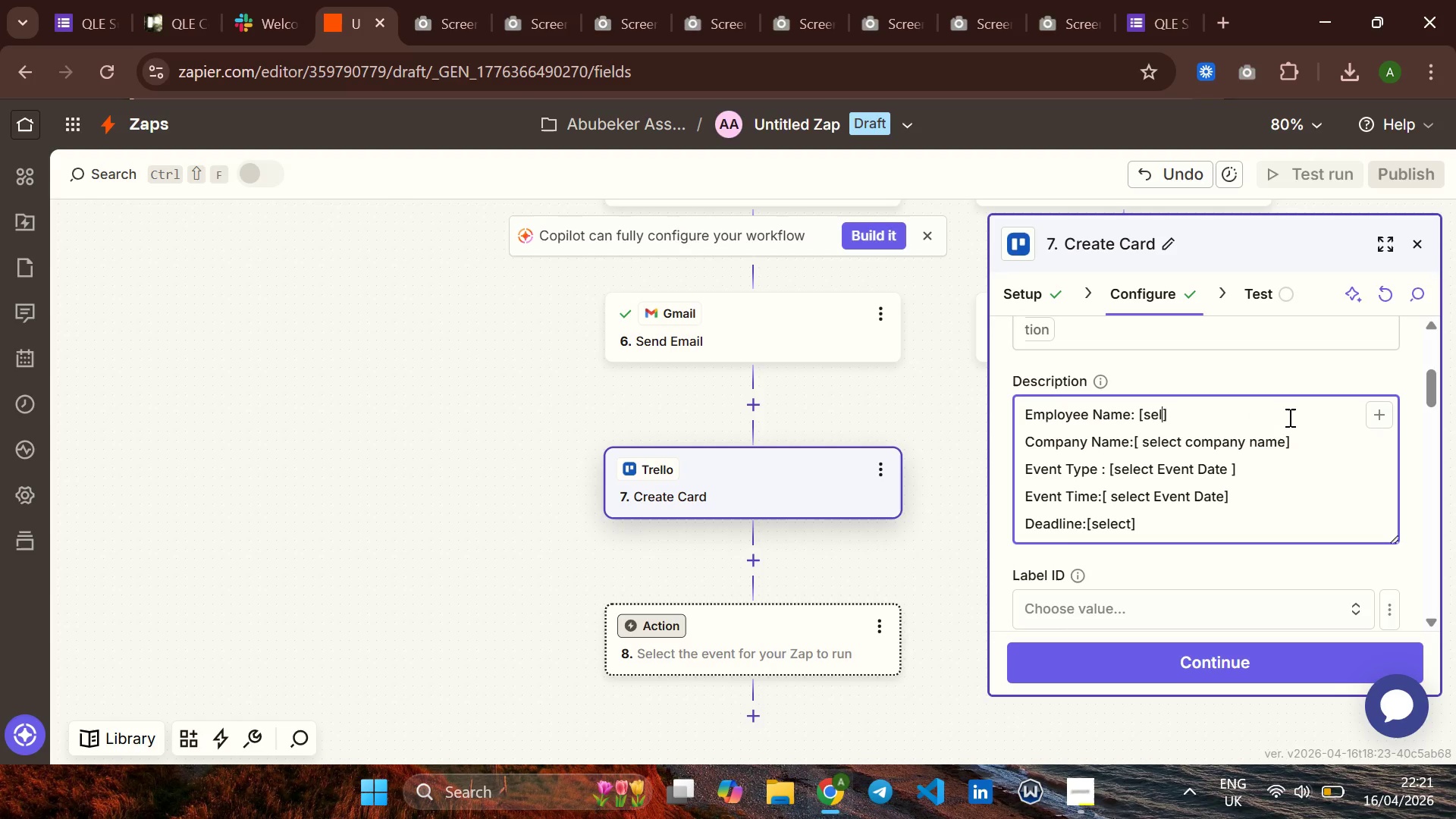 
key(Backspace)
 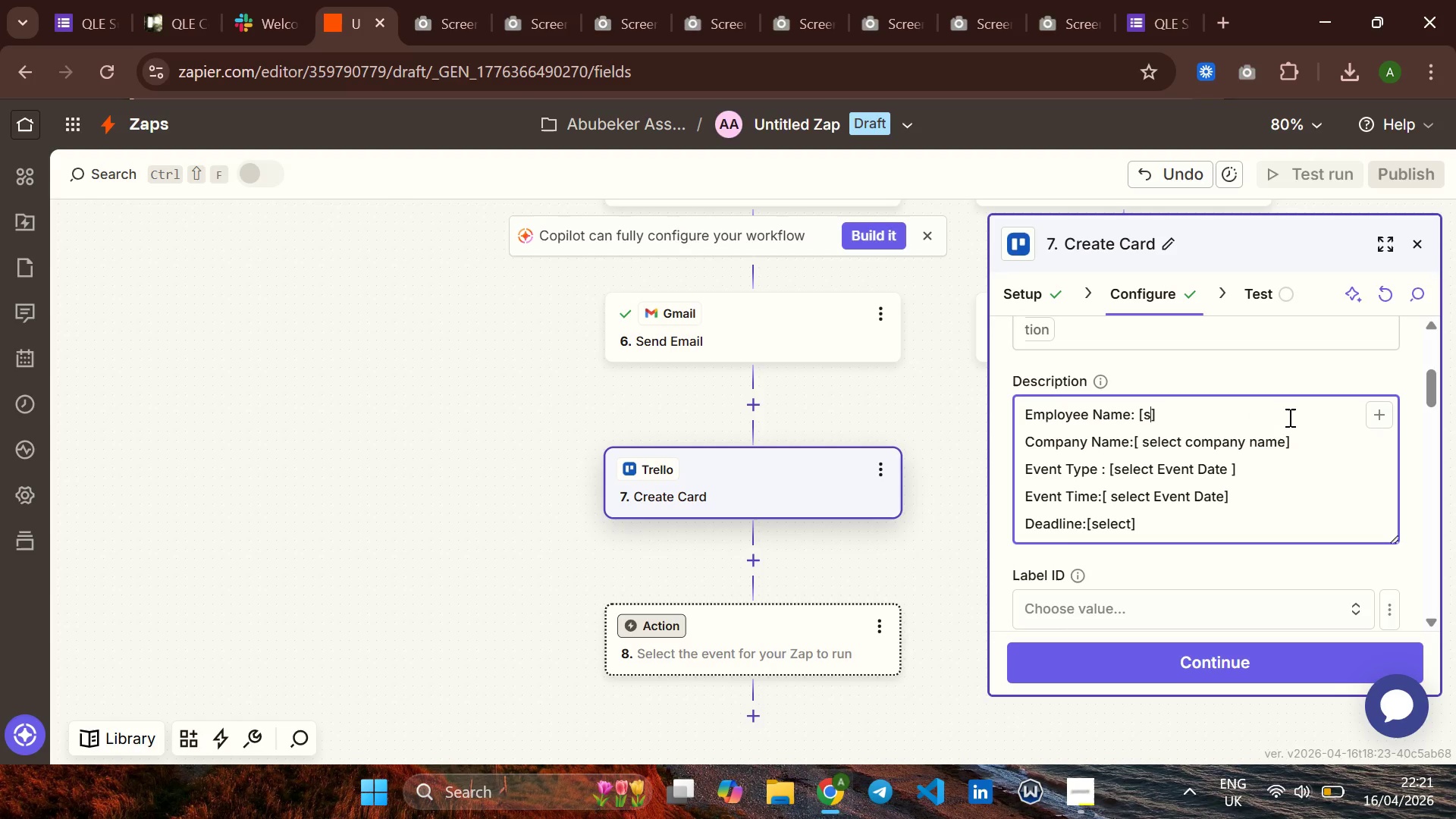 
key(Backspace)
 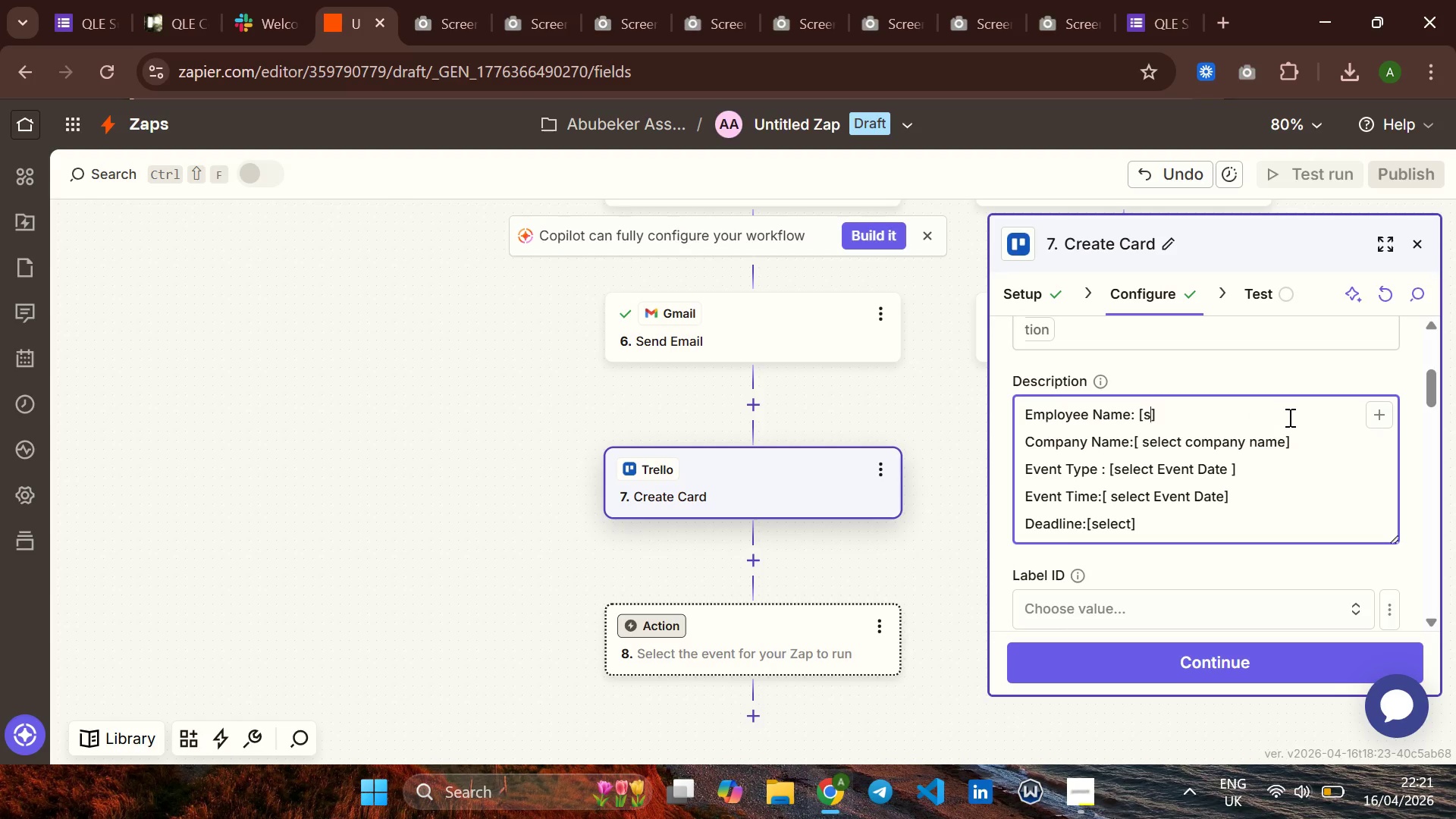 
key(Backspace)
 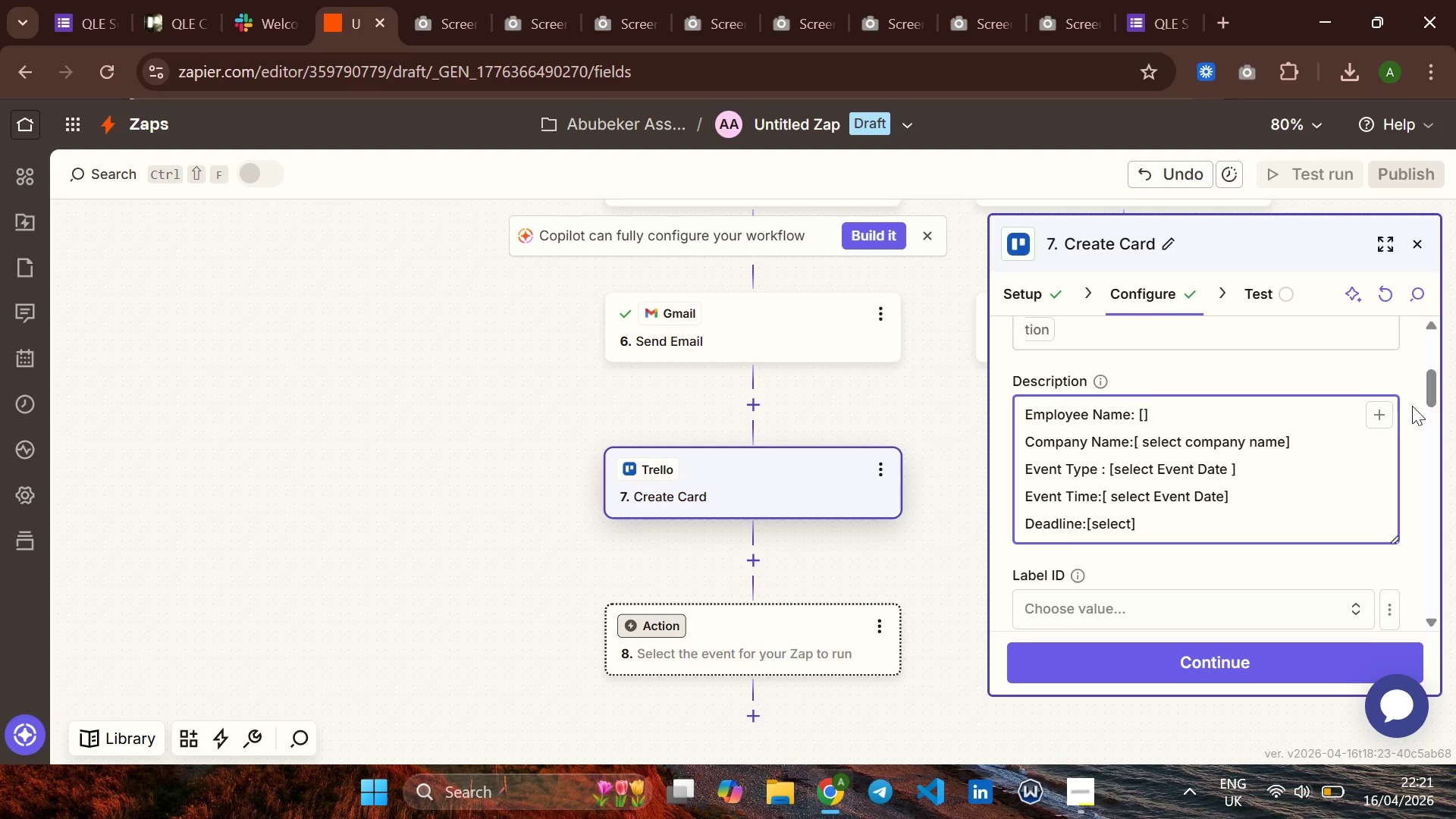 
left_click([1380, 416])
 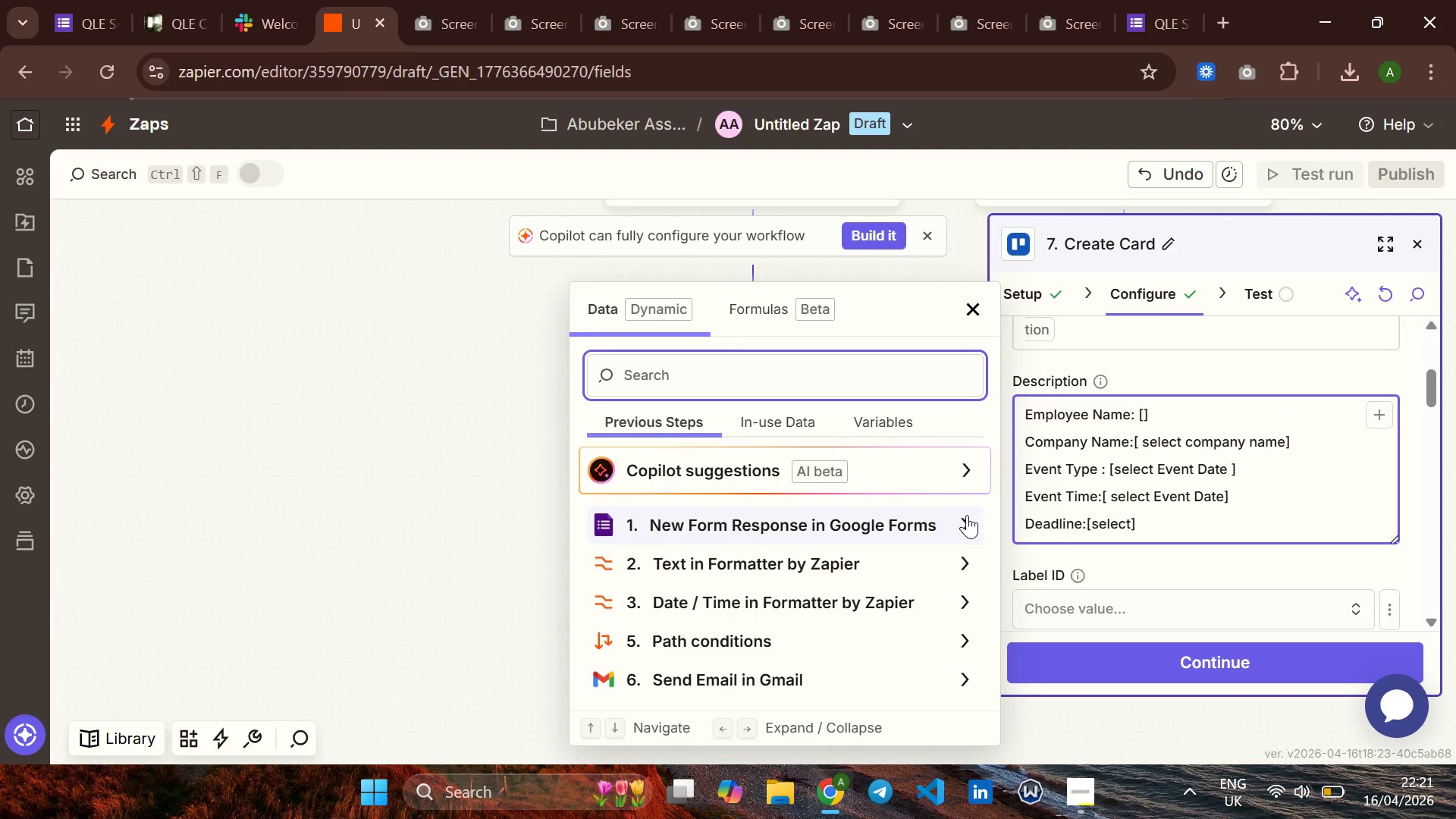 
left_click([960, 522])
 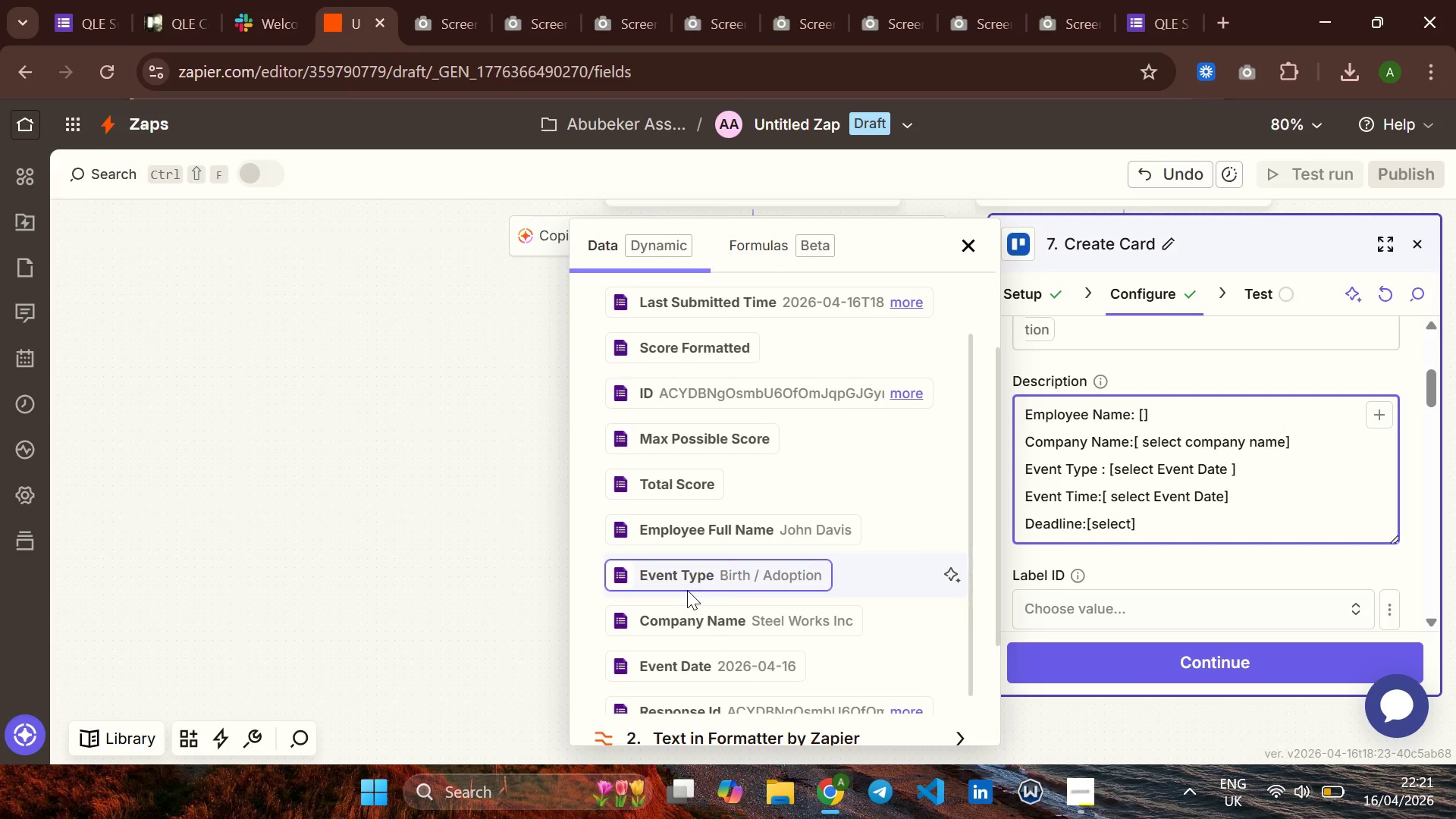 
wait(6.08)
 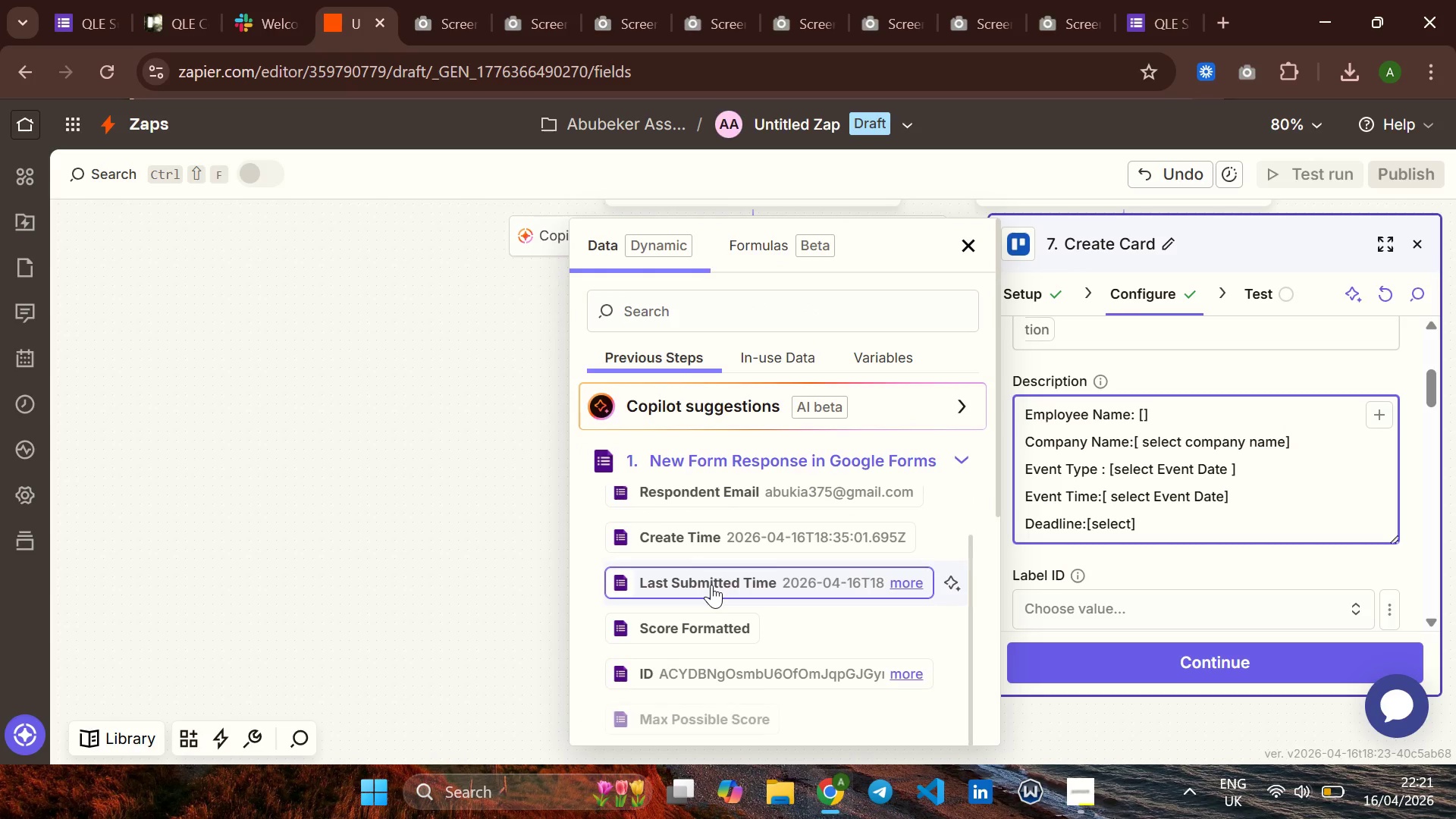 
left_click([742, 533])
 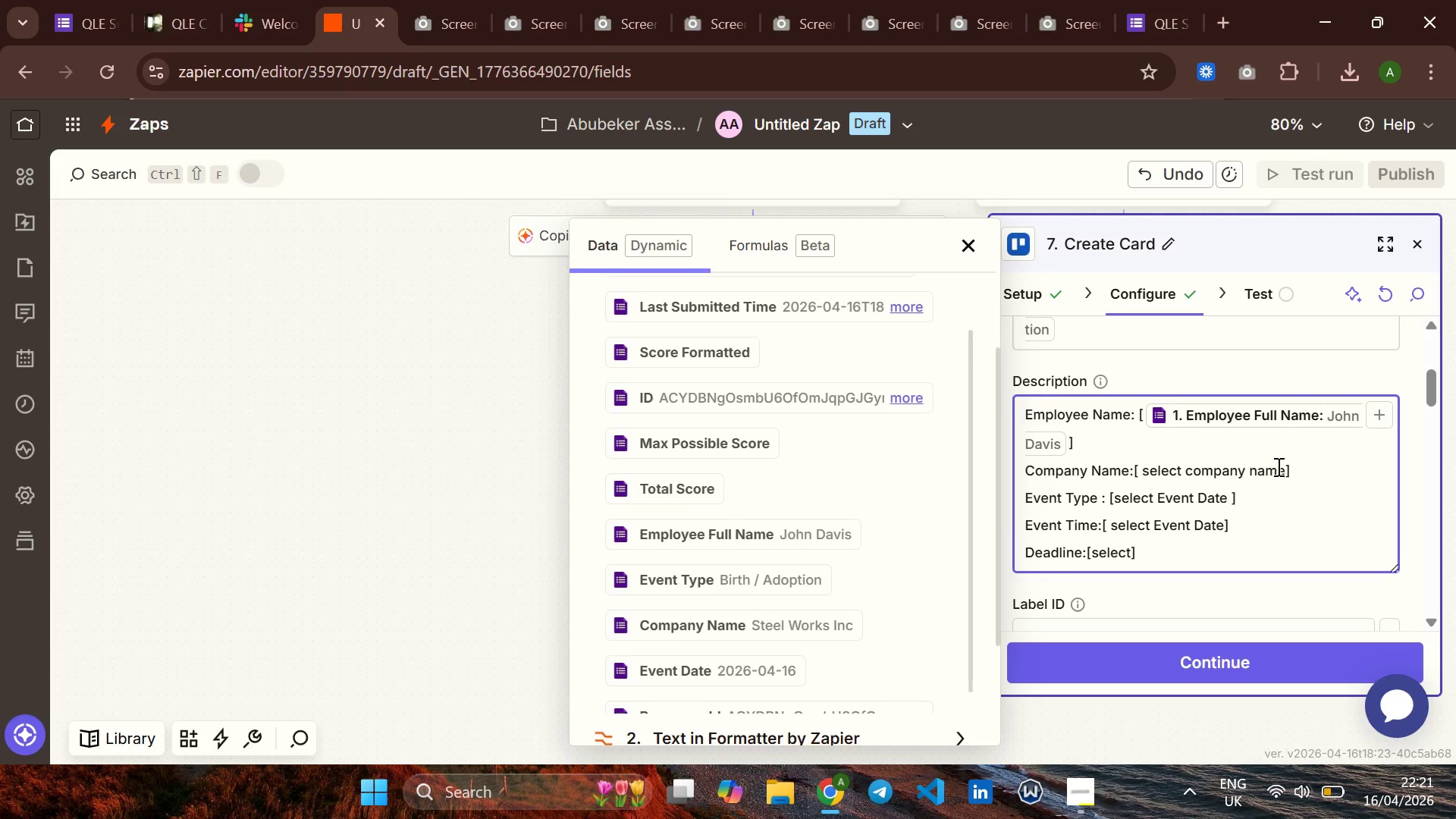 
left_click([1283, 470])
 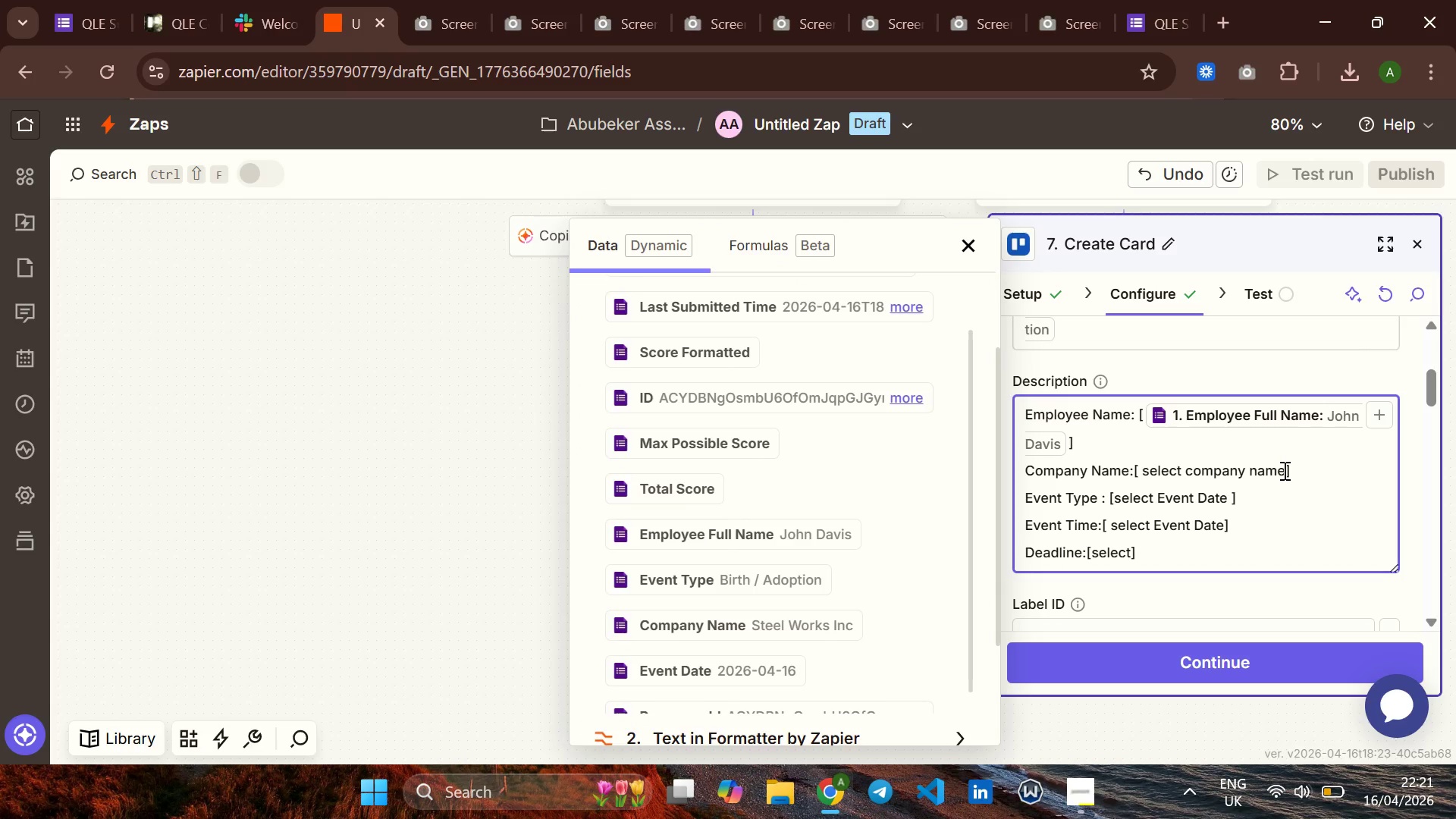 
key(Backspace)
 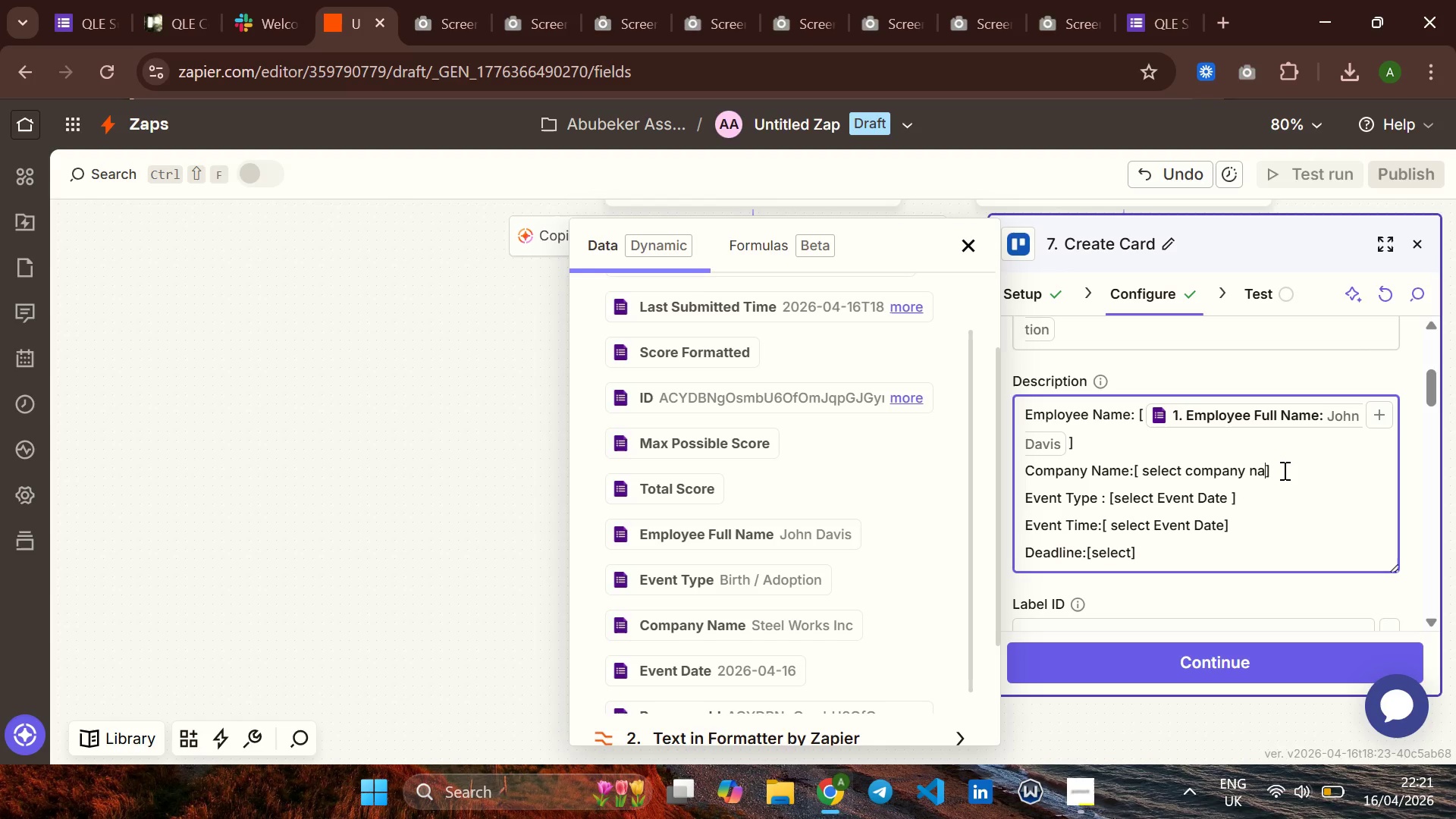 
key(Backspace)
 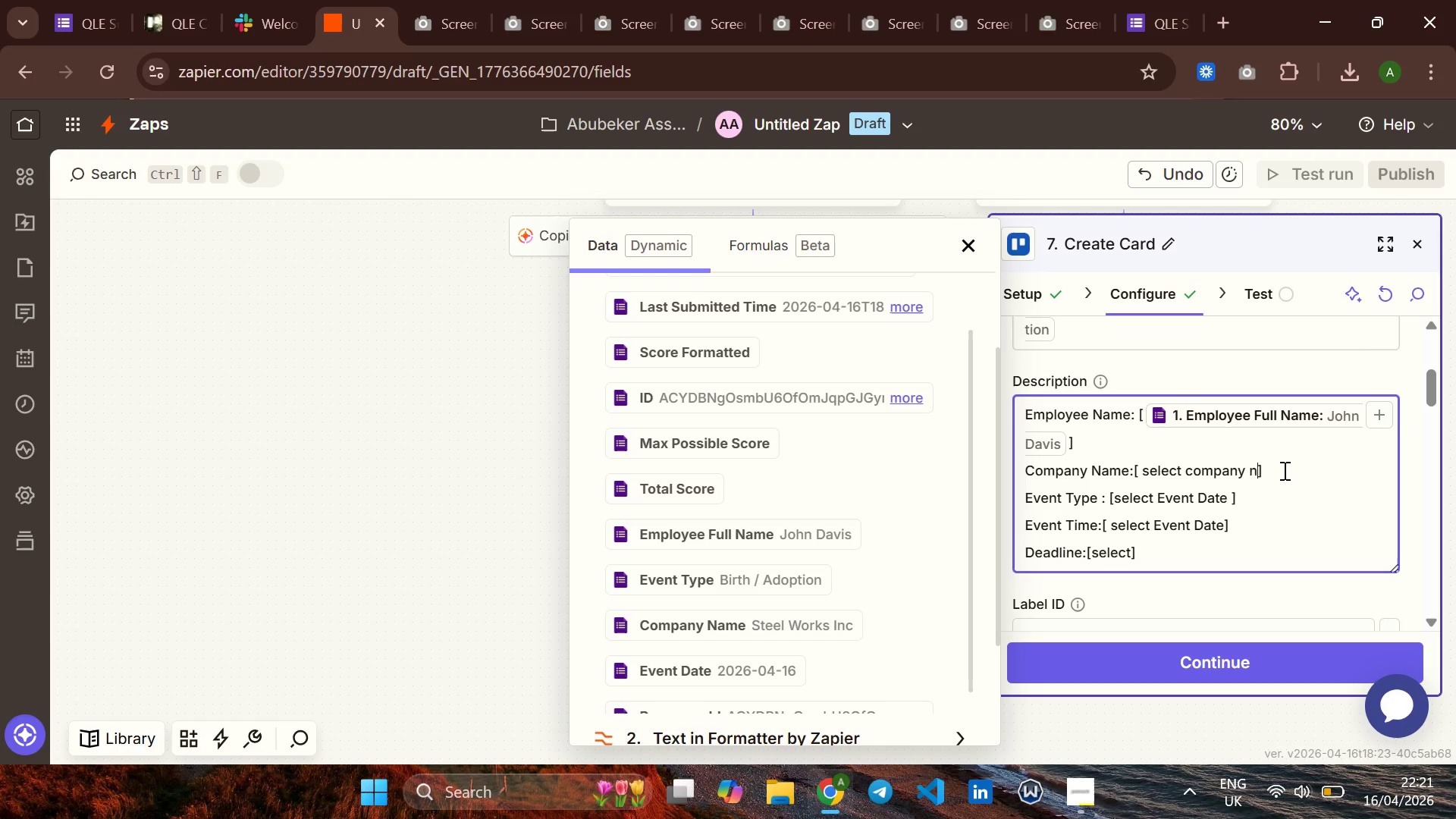 
key(Backspace)
 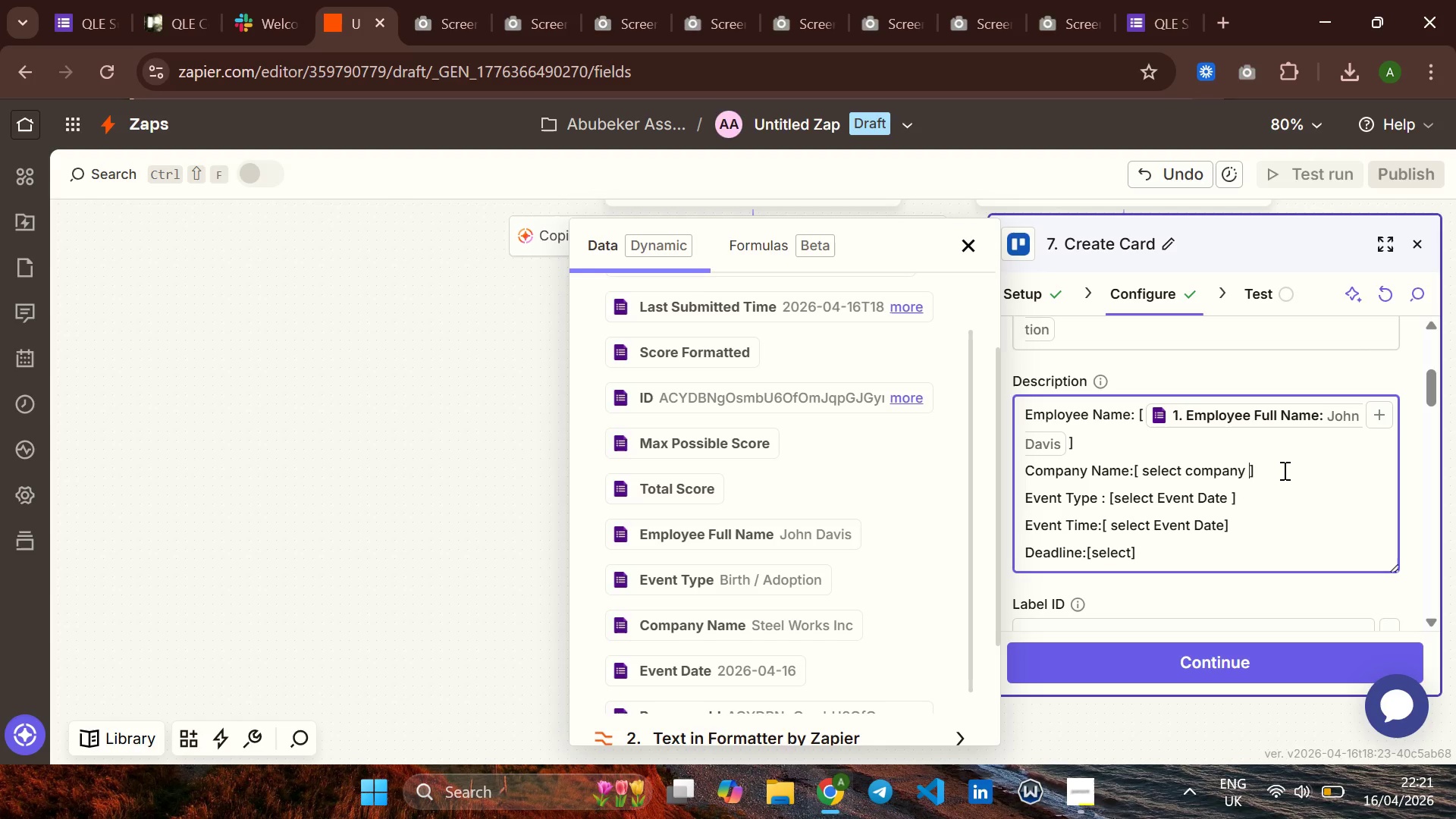 
key(Backspace)
 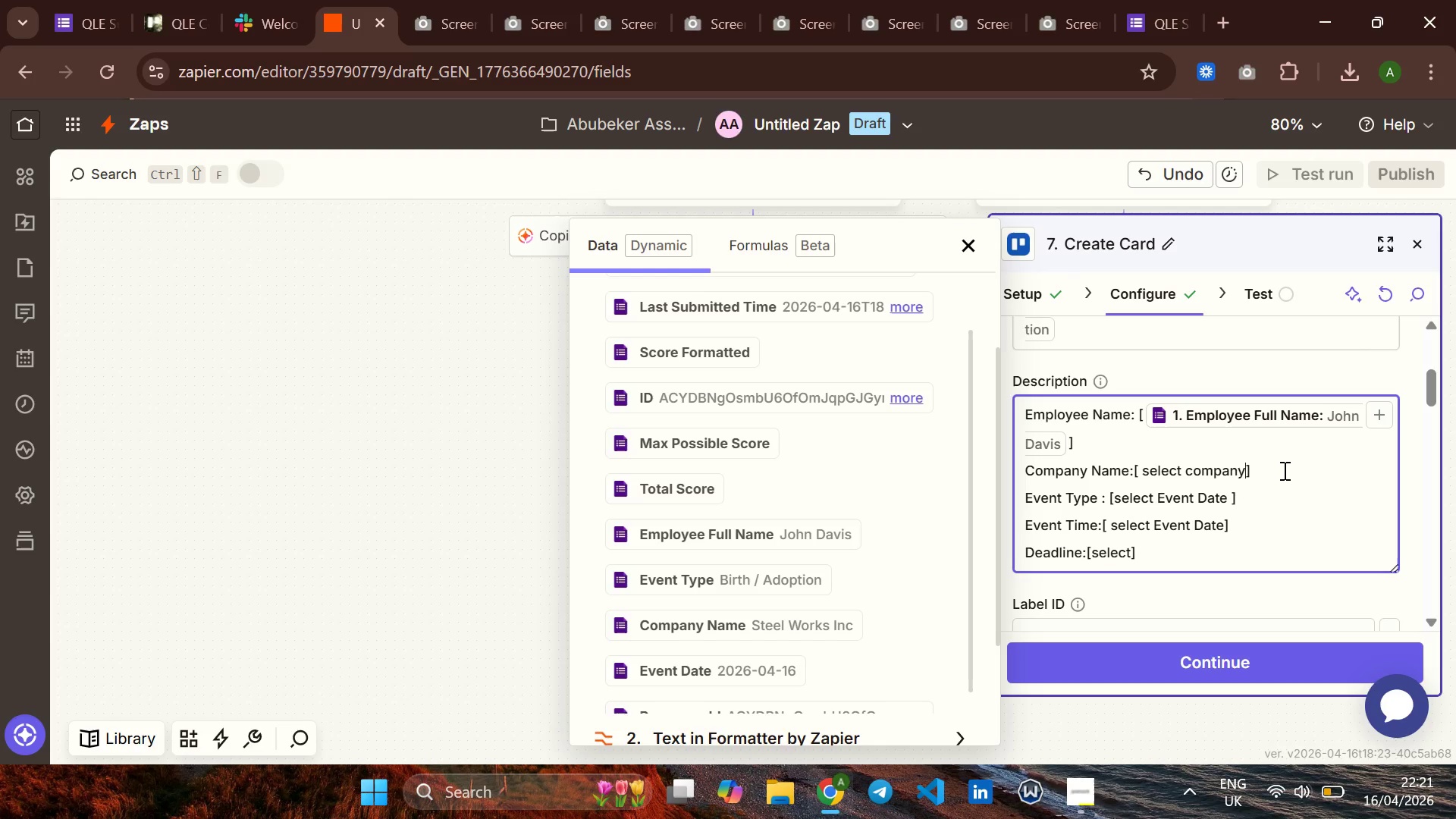 
key(Backspace)
 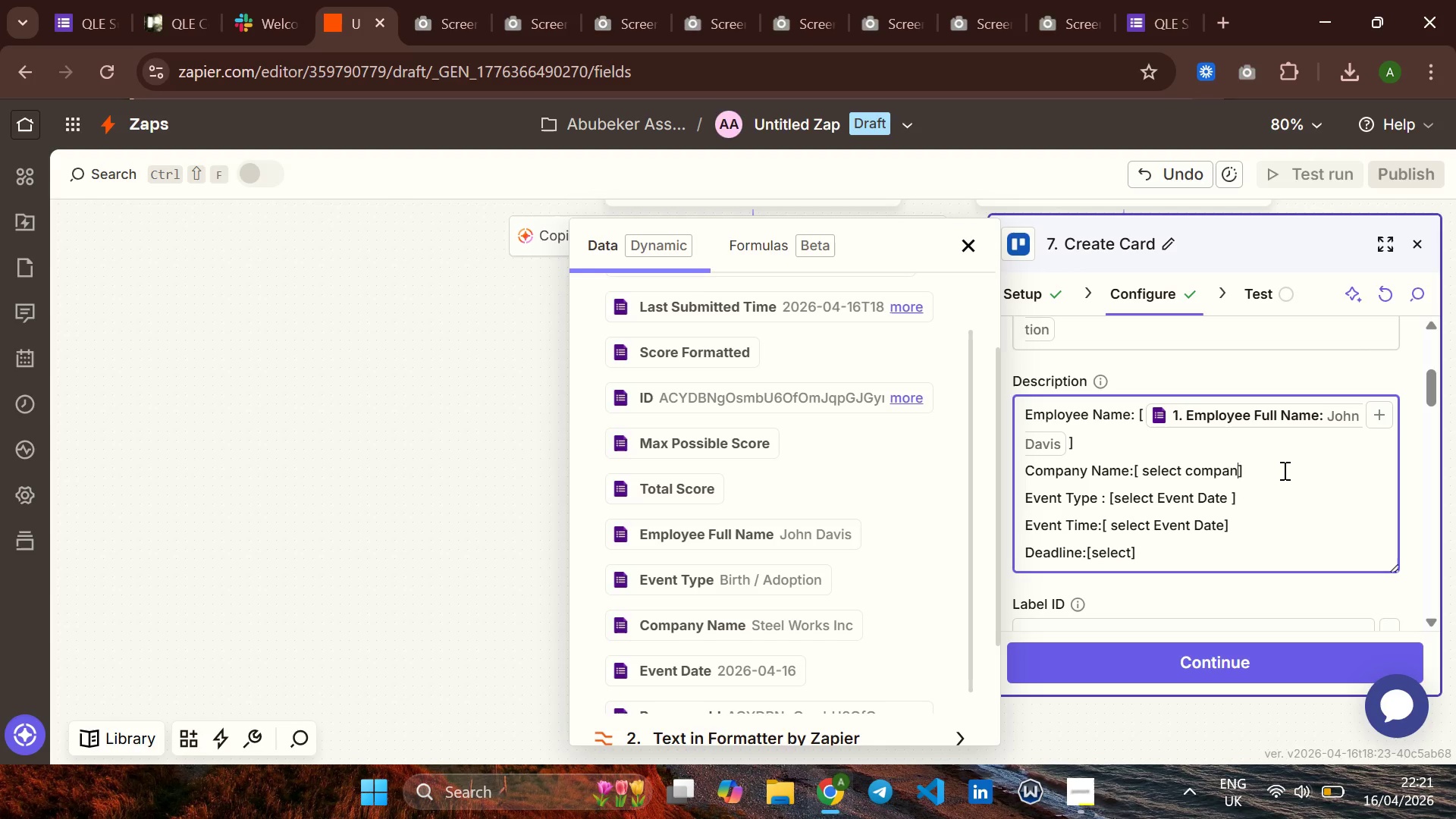 
key(Backspace)
 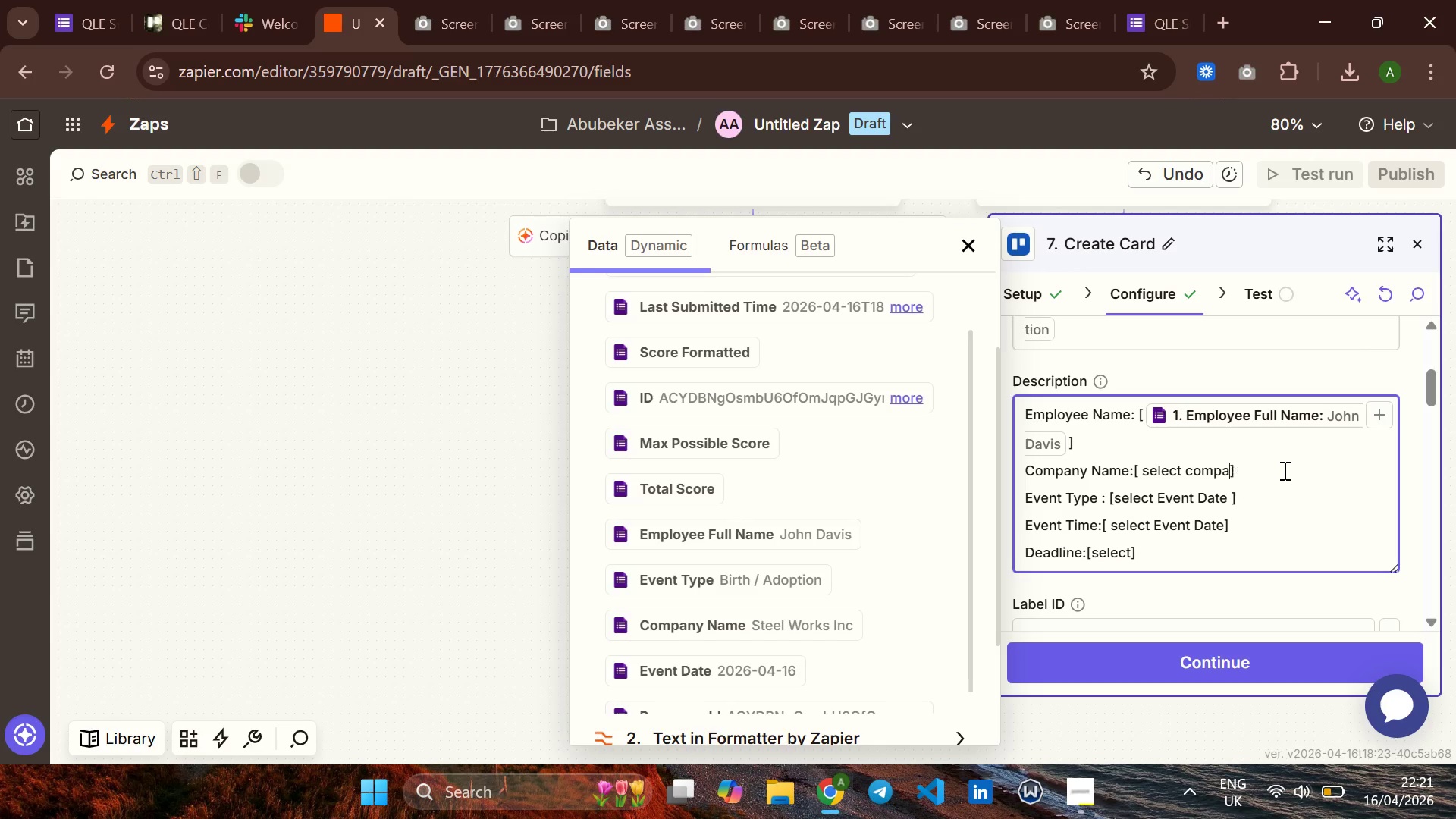 
key(Backspace)
 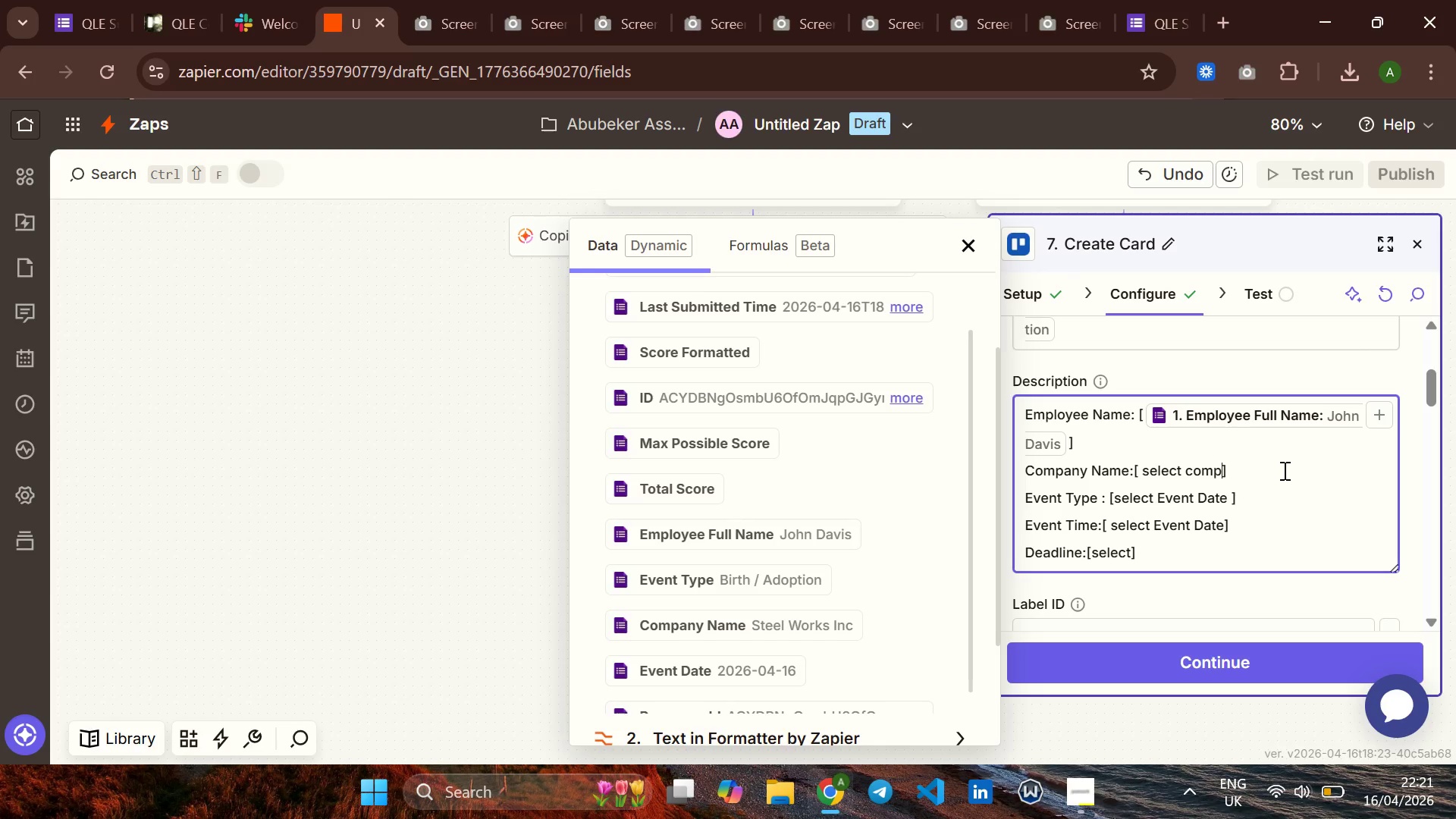 
key(Backspace)
 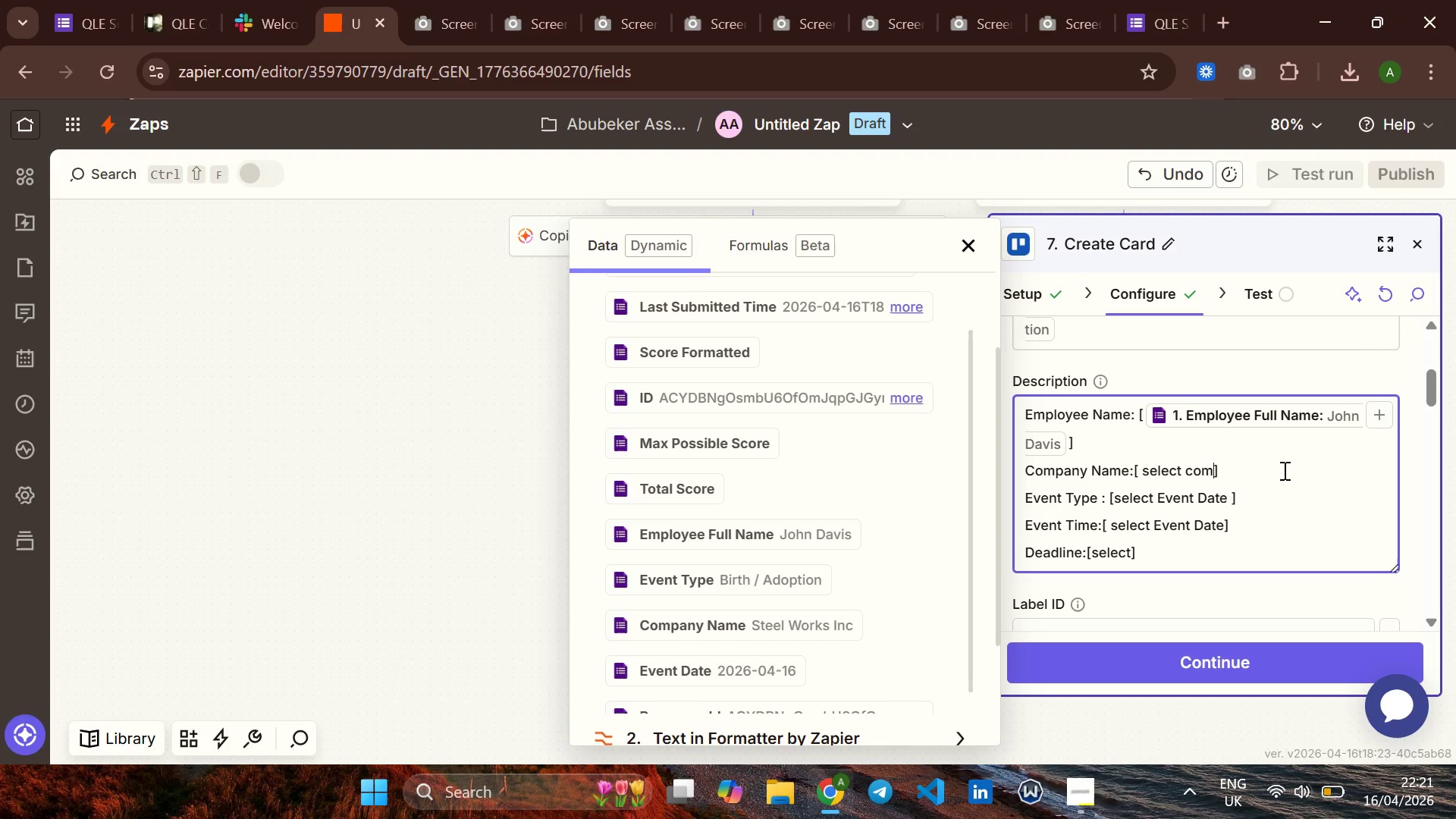 
key(Backspace)
 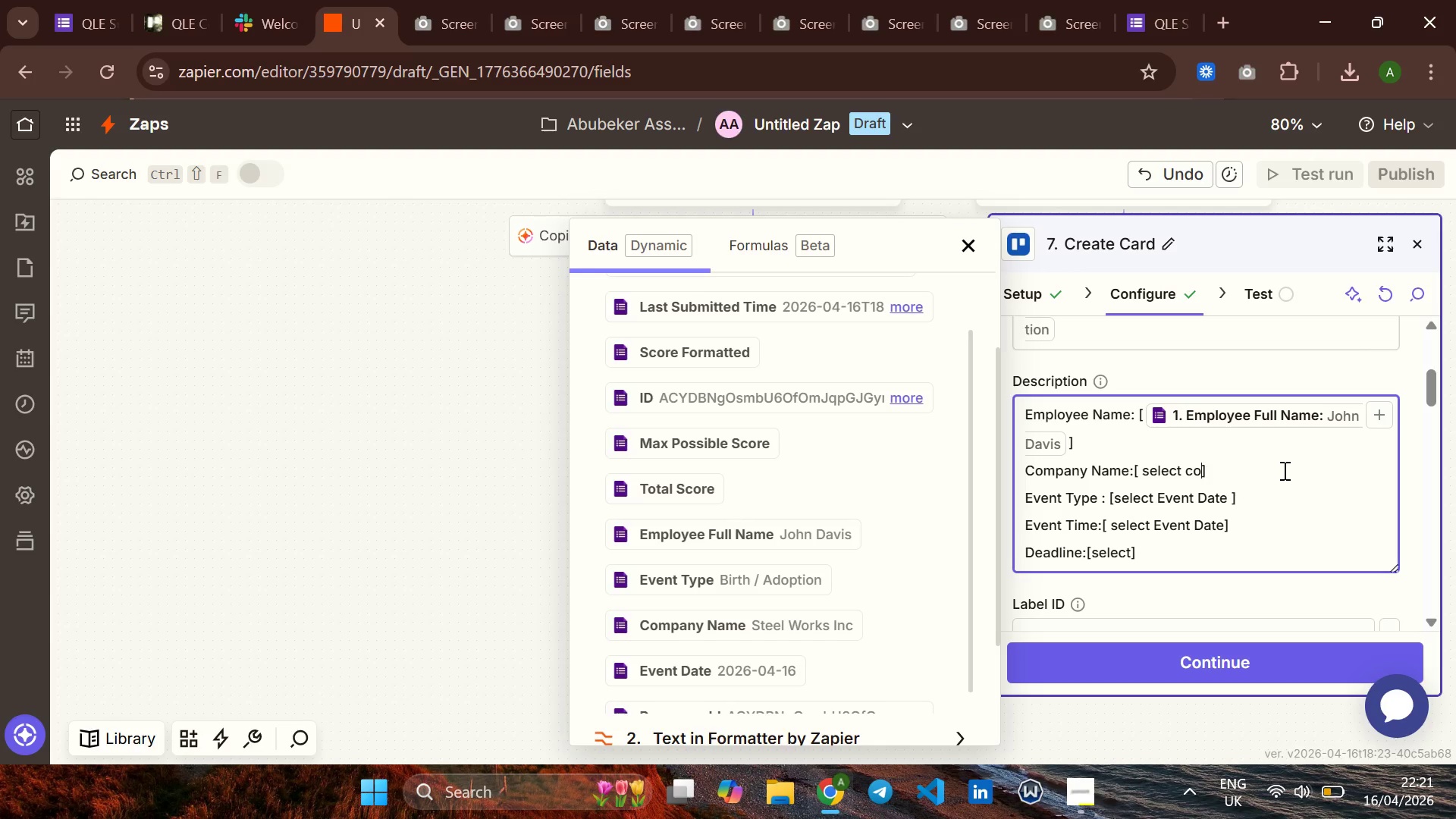 
key(Backspace)
 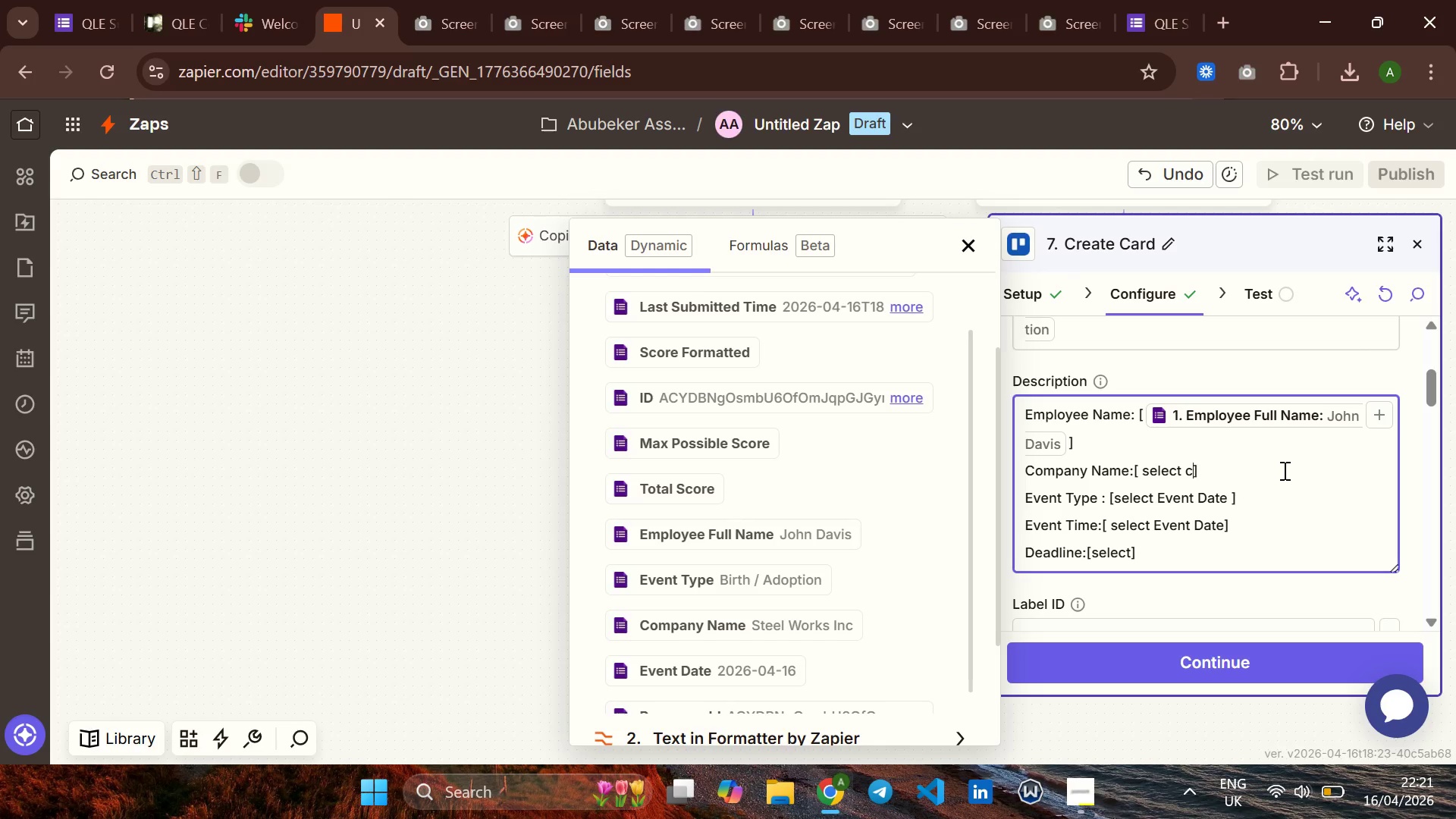 
key(Backspace)
 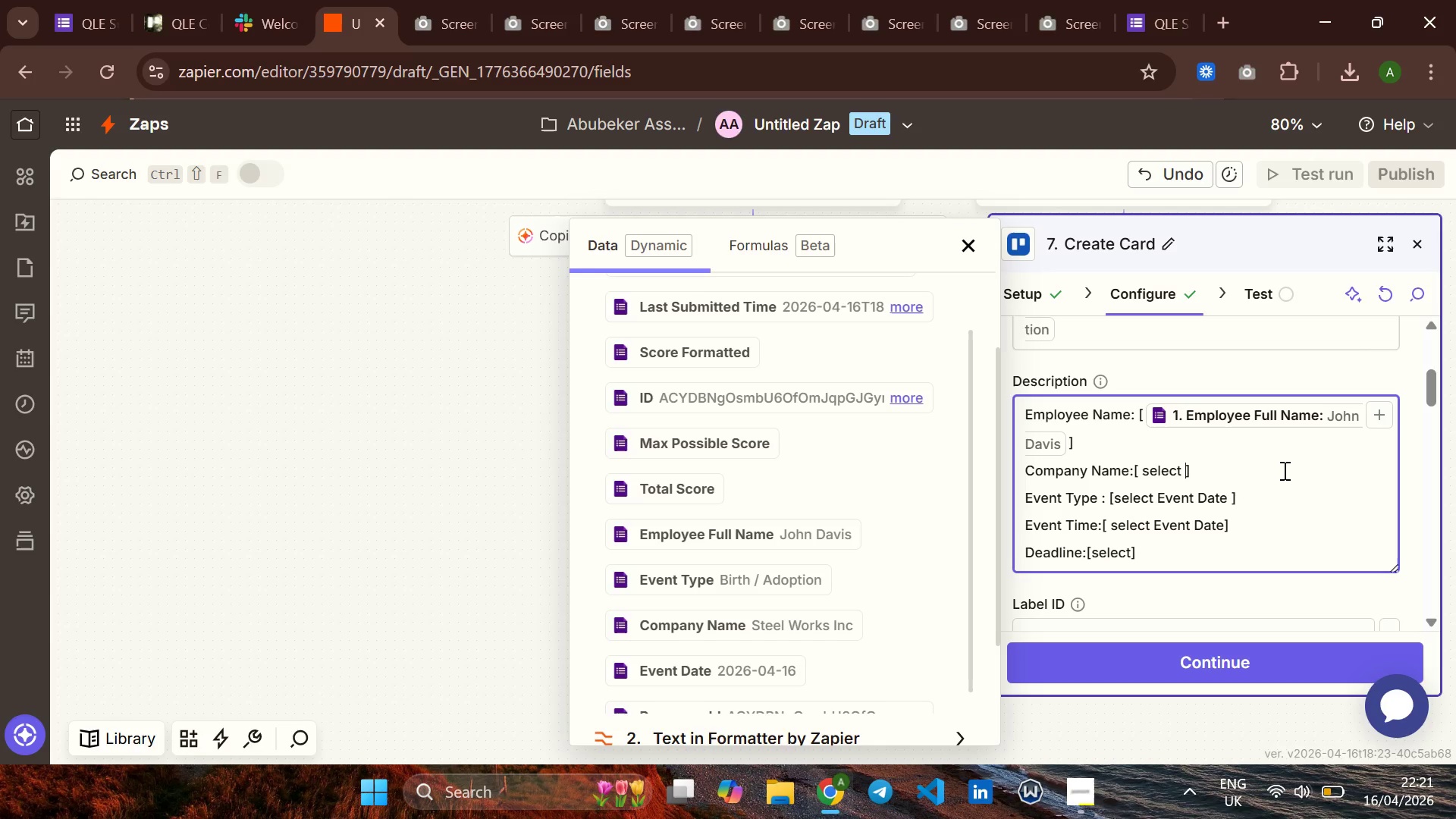 
key(Backspace)
 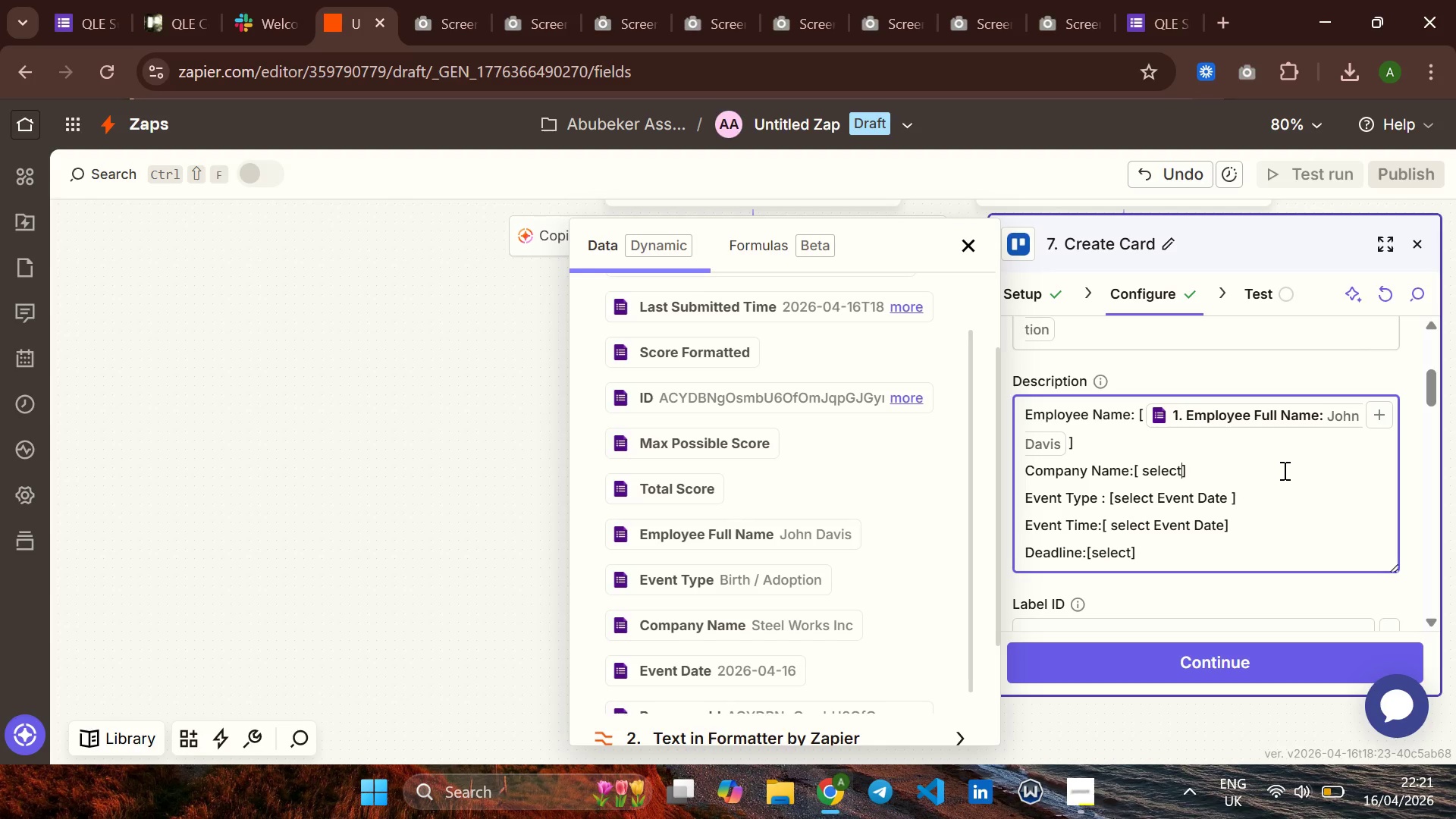 
key(Backspace)
 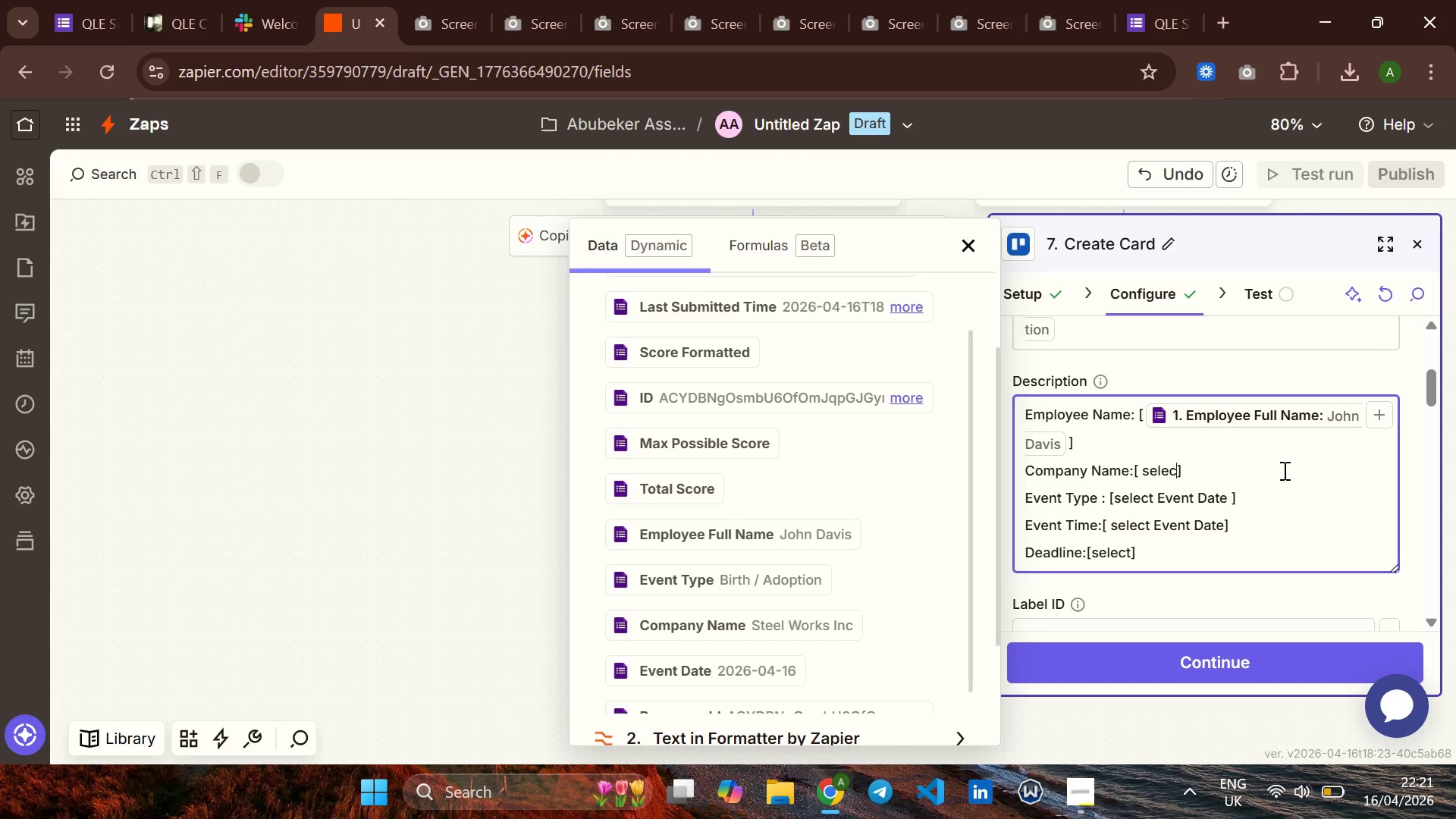 
key(Backspace)
 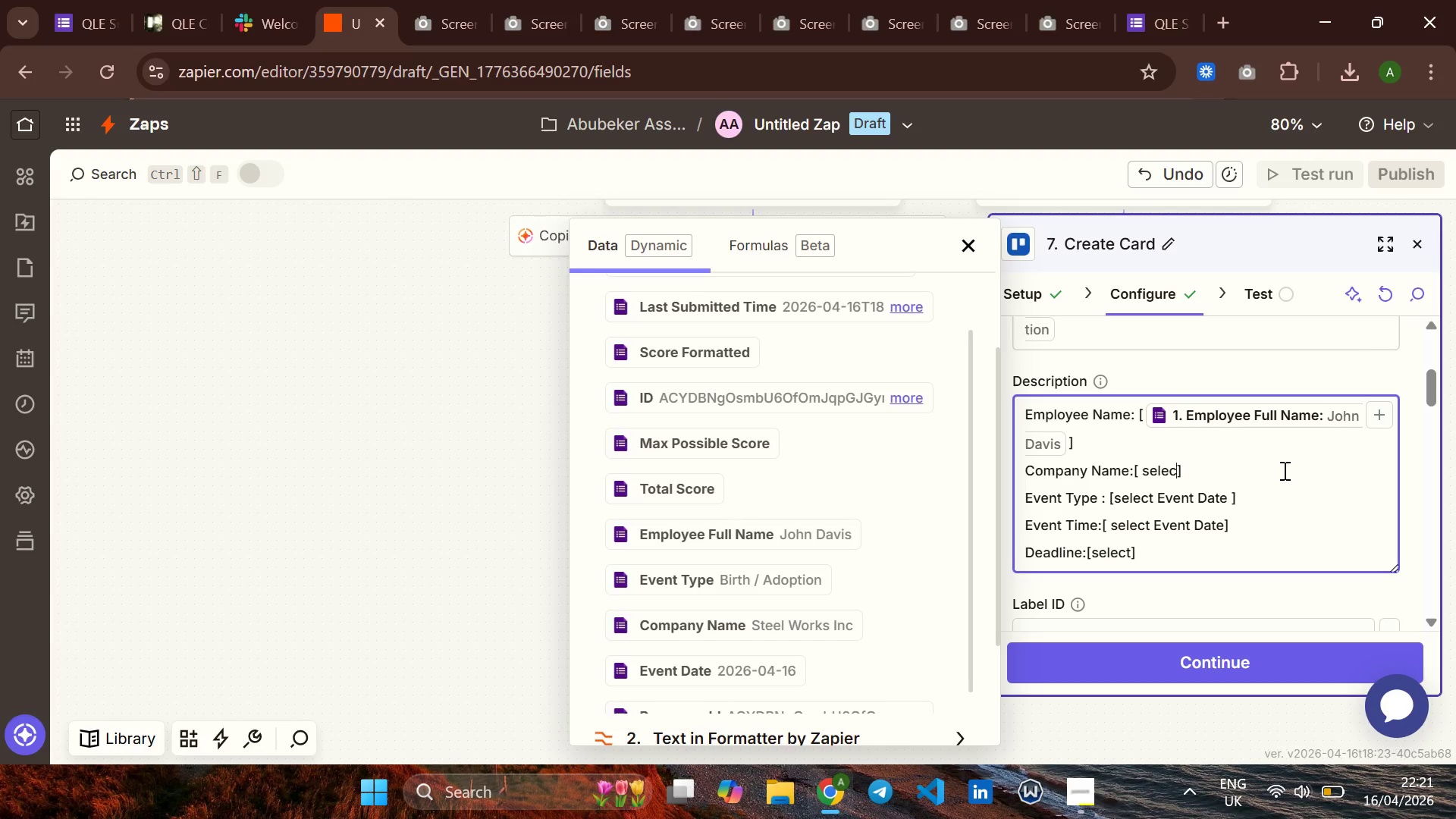 
key(Backspace)
 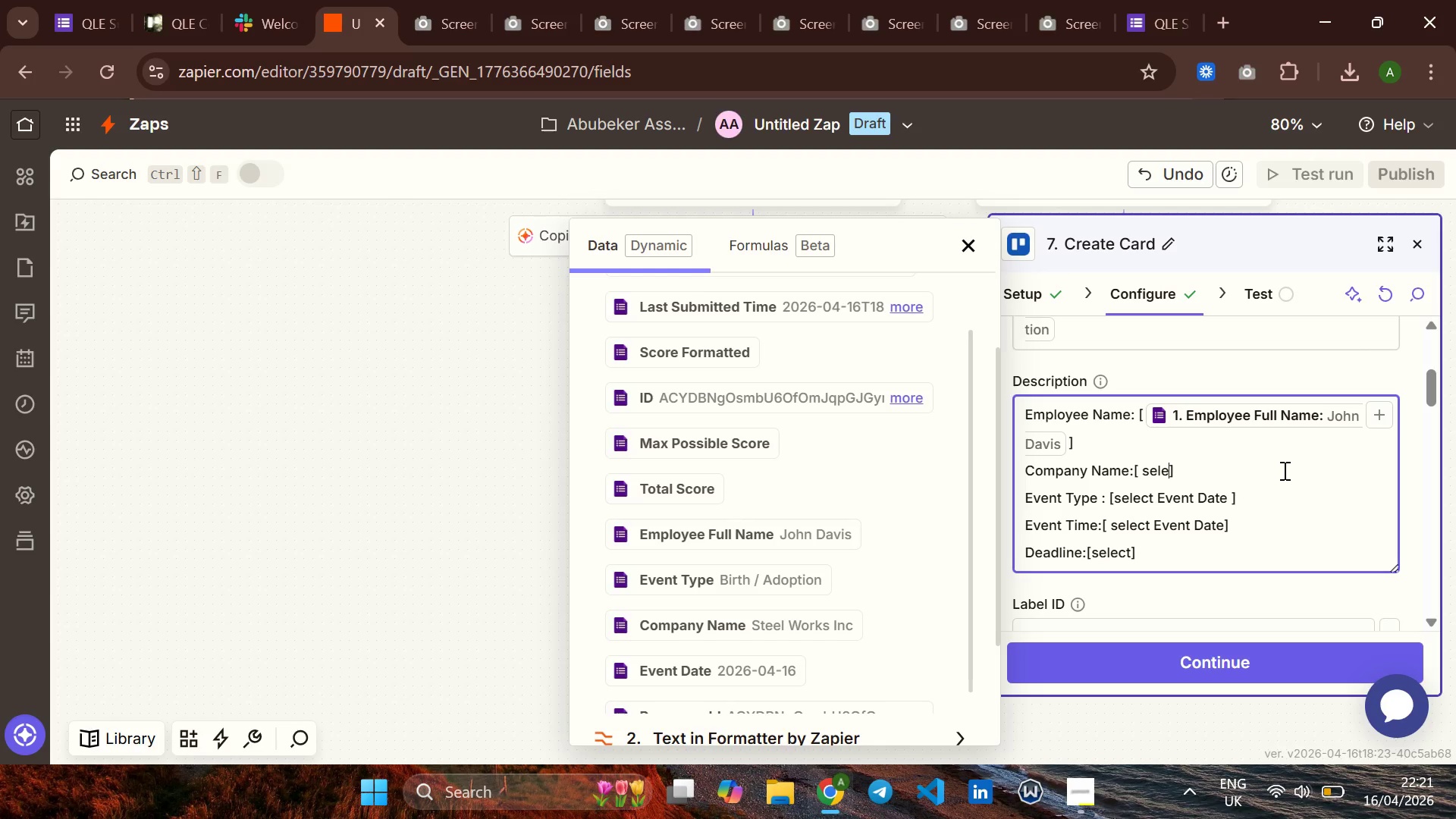 
key(Backspace)
 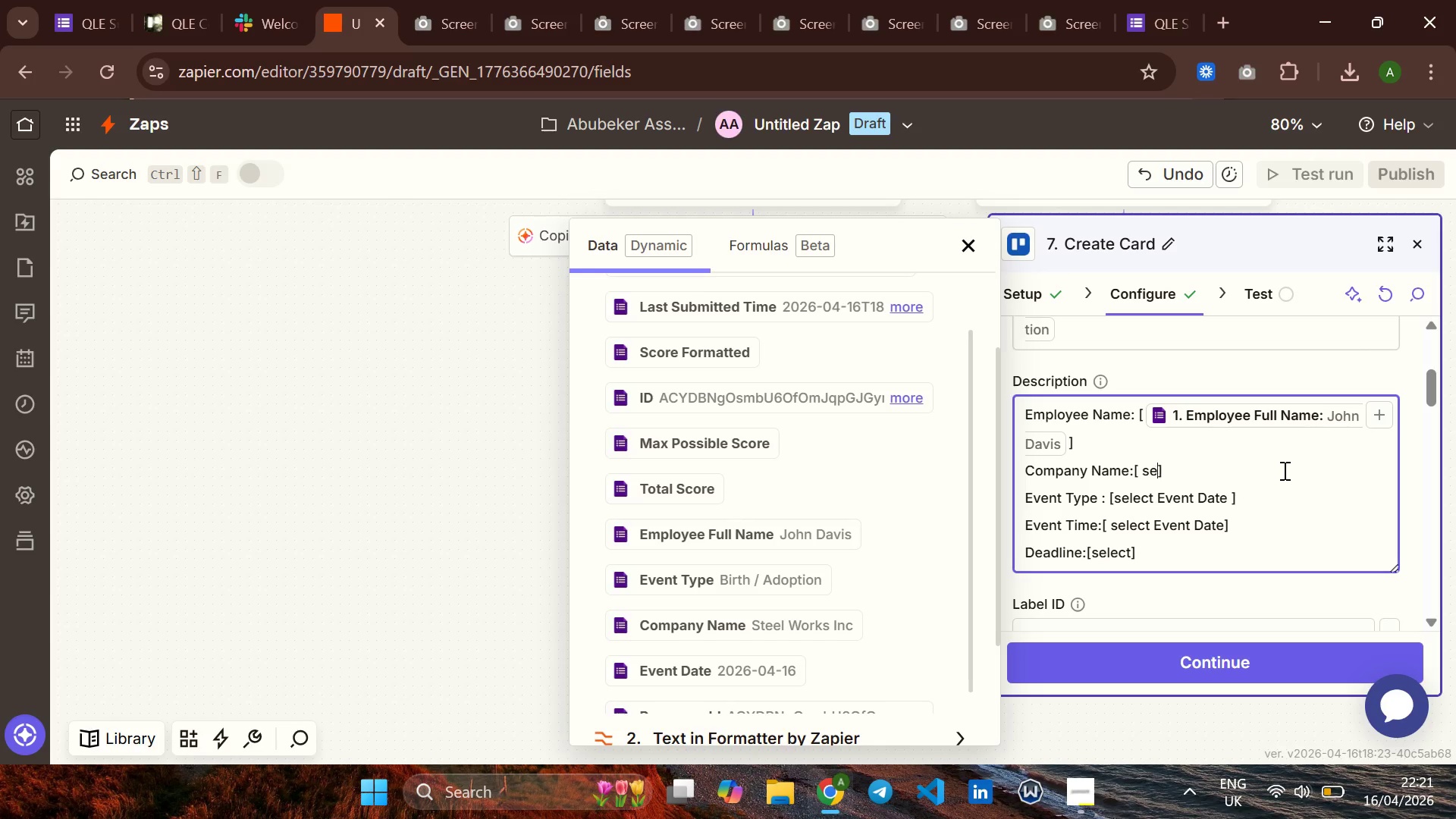 
key(Backspace)
 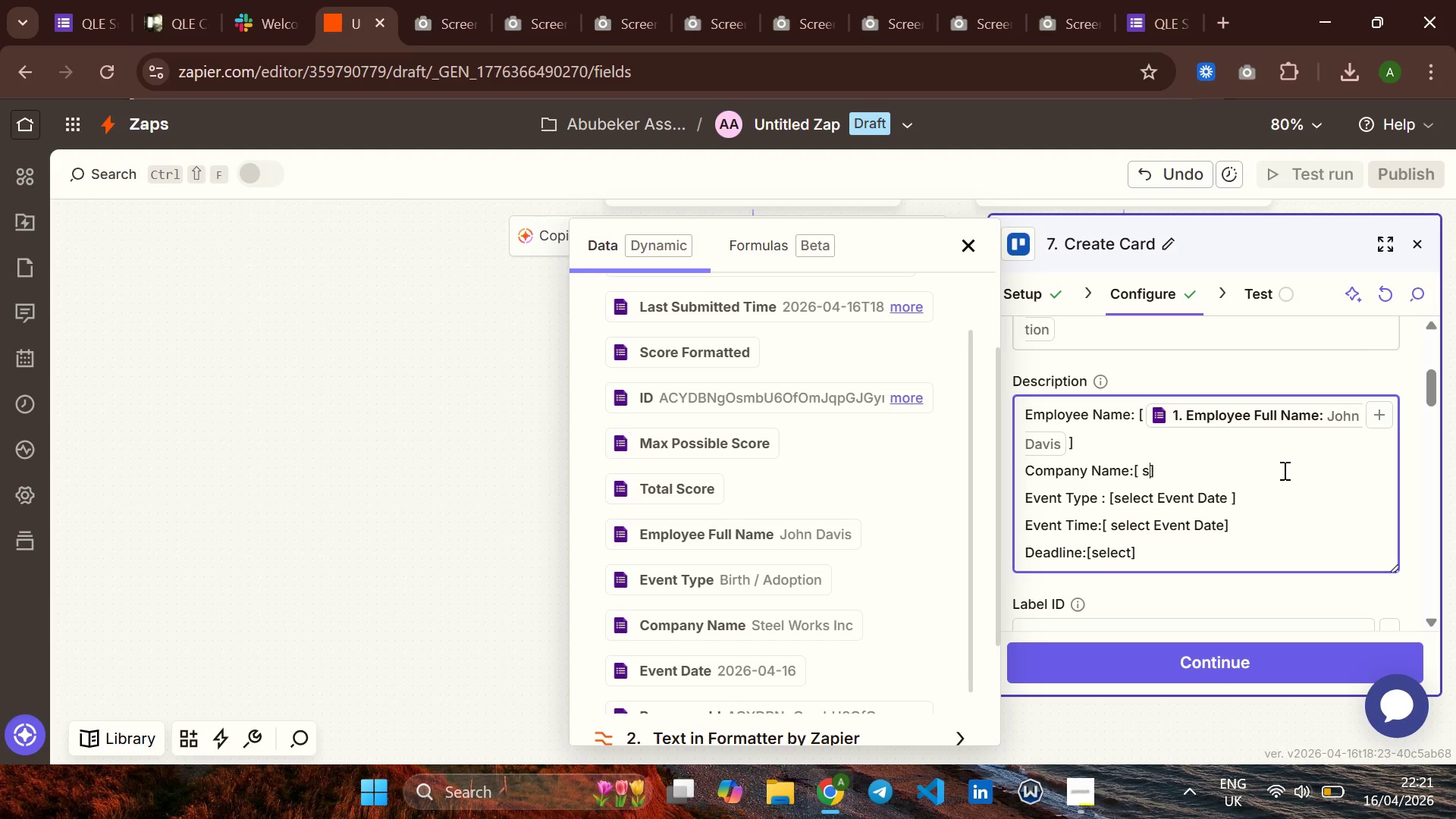 
key(Backspace)
 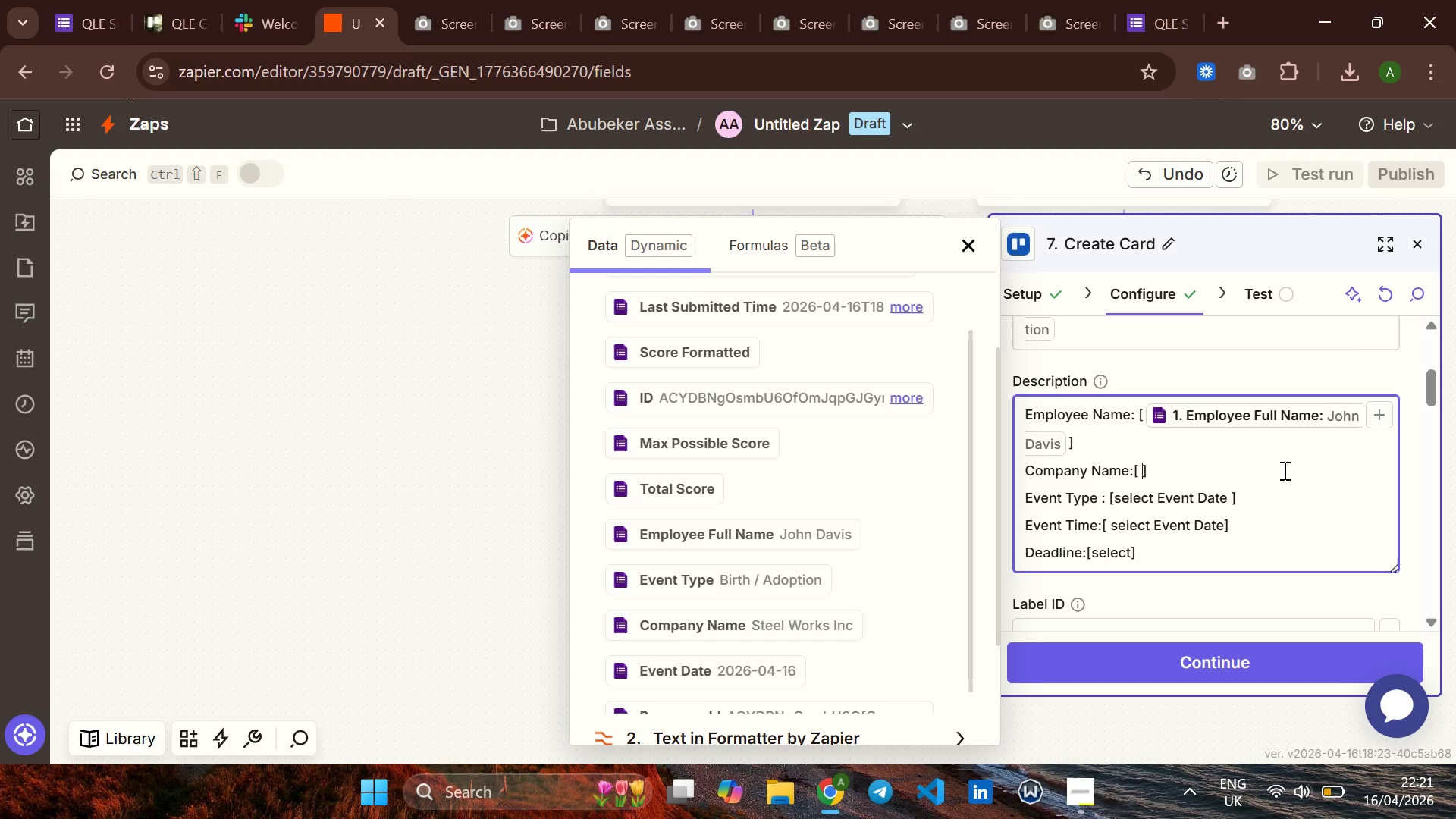 
key(Backspace)
 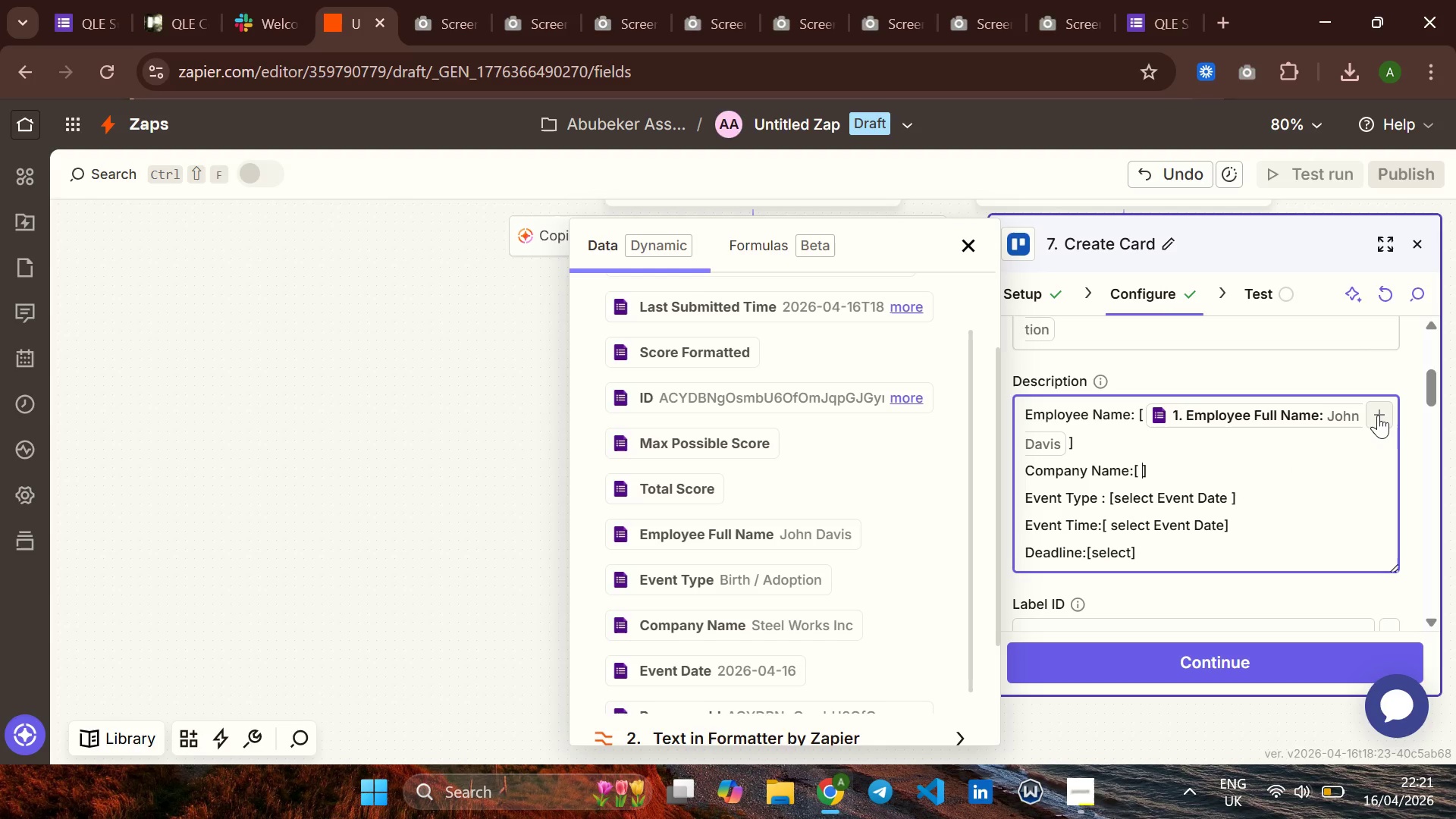 
left_click([1378, 415])
 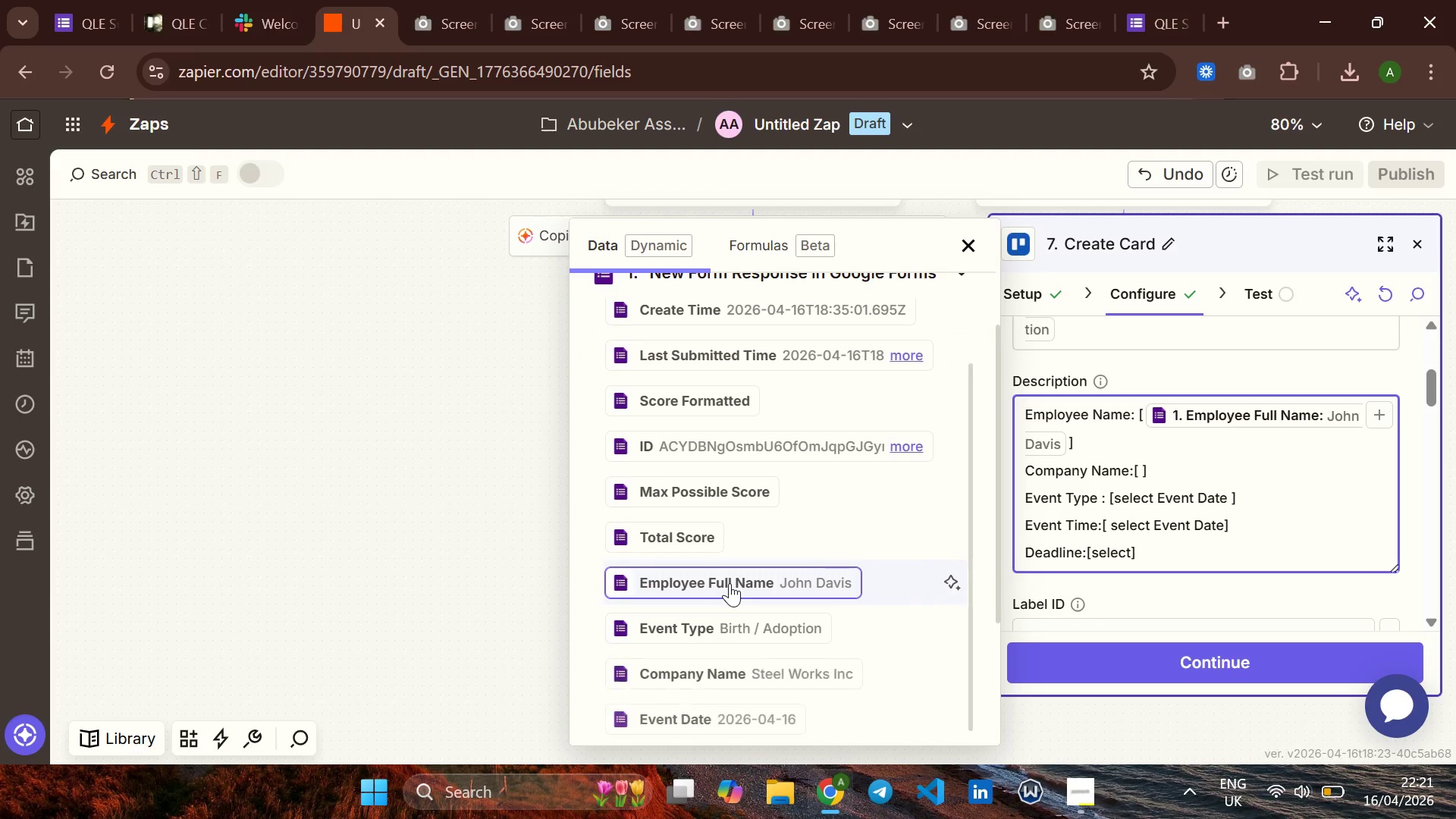 
wait(5.34)
 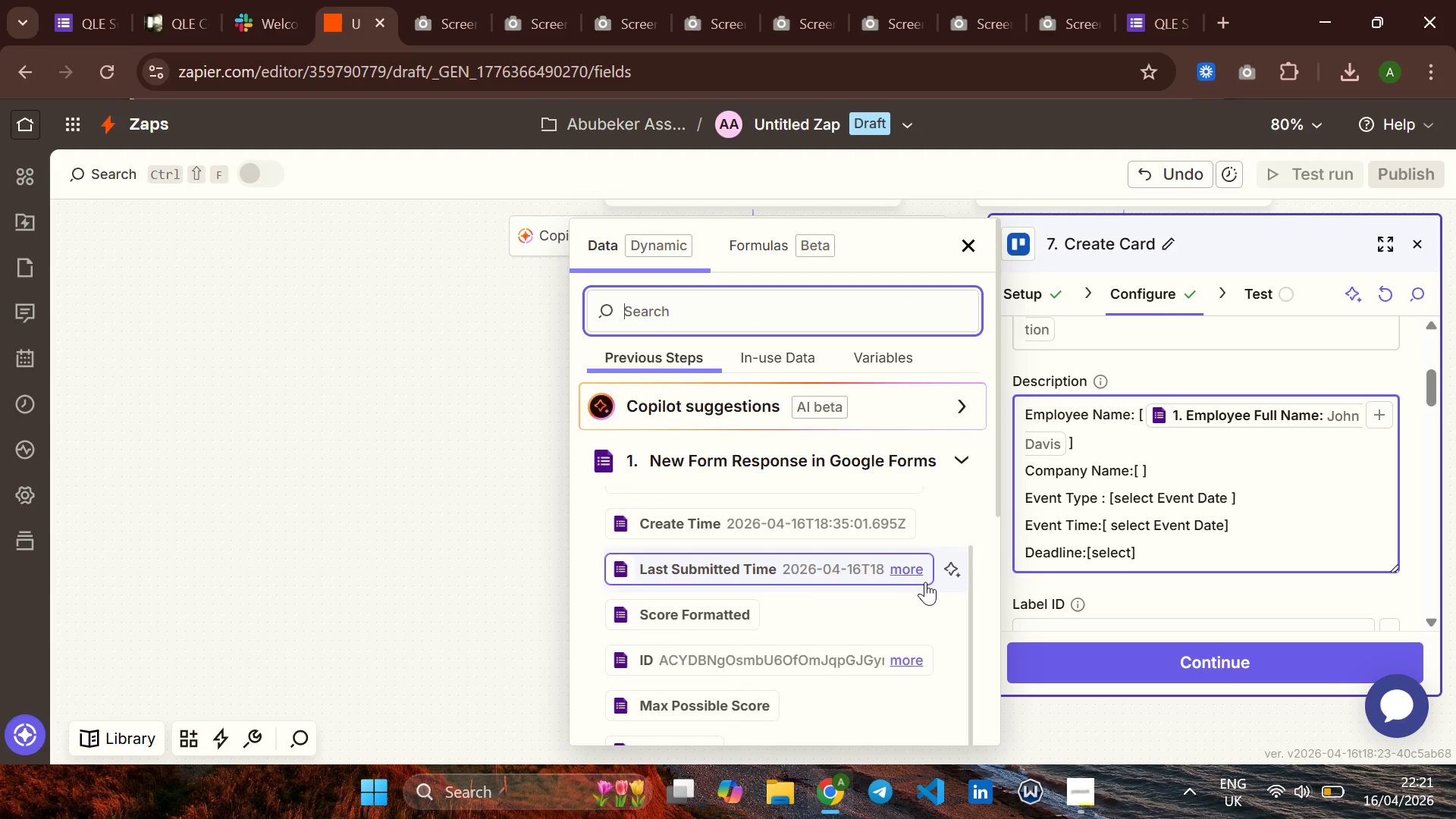 
left_click([748, 584])
 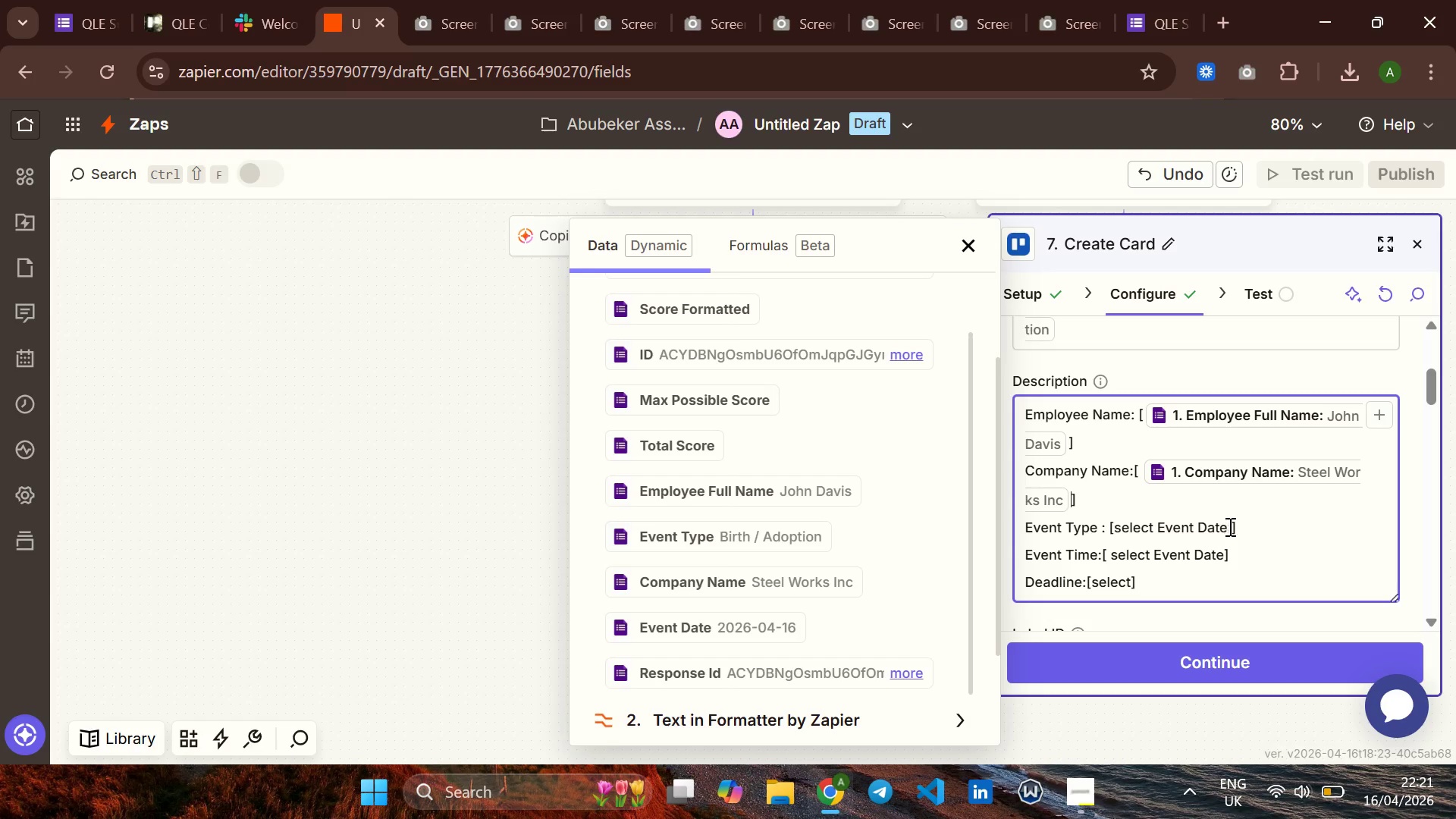 
left_click([1231, 526])
 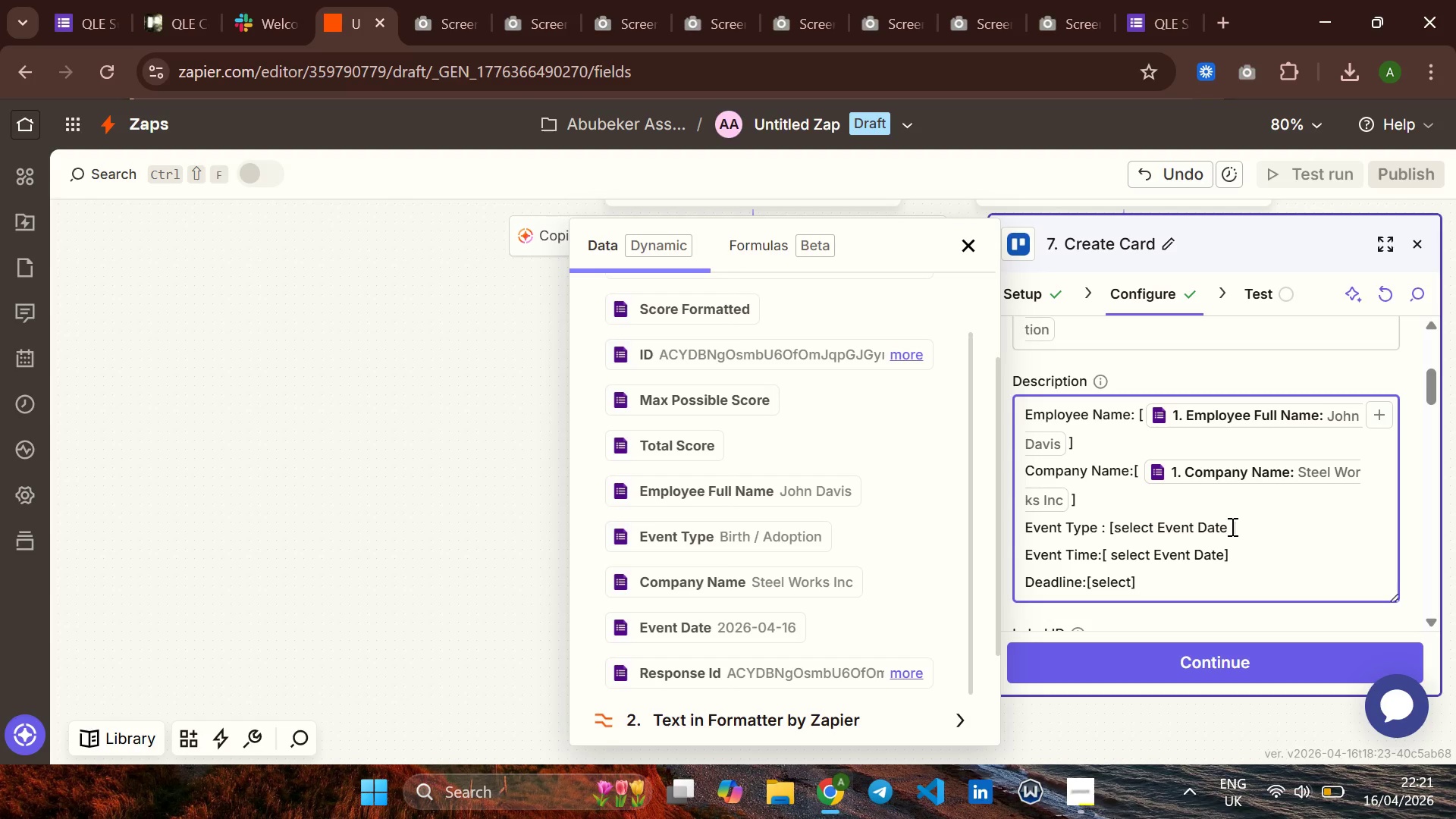 
key(Backspace)
 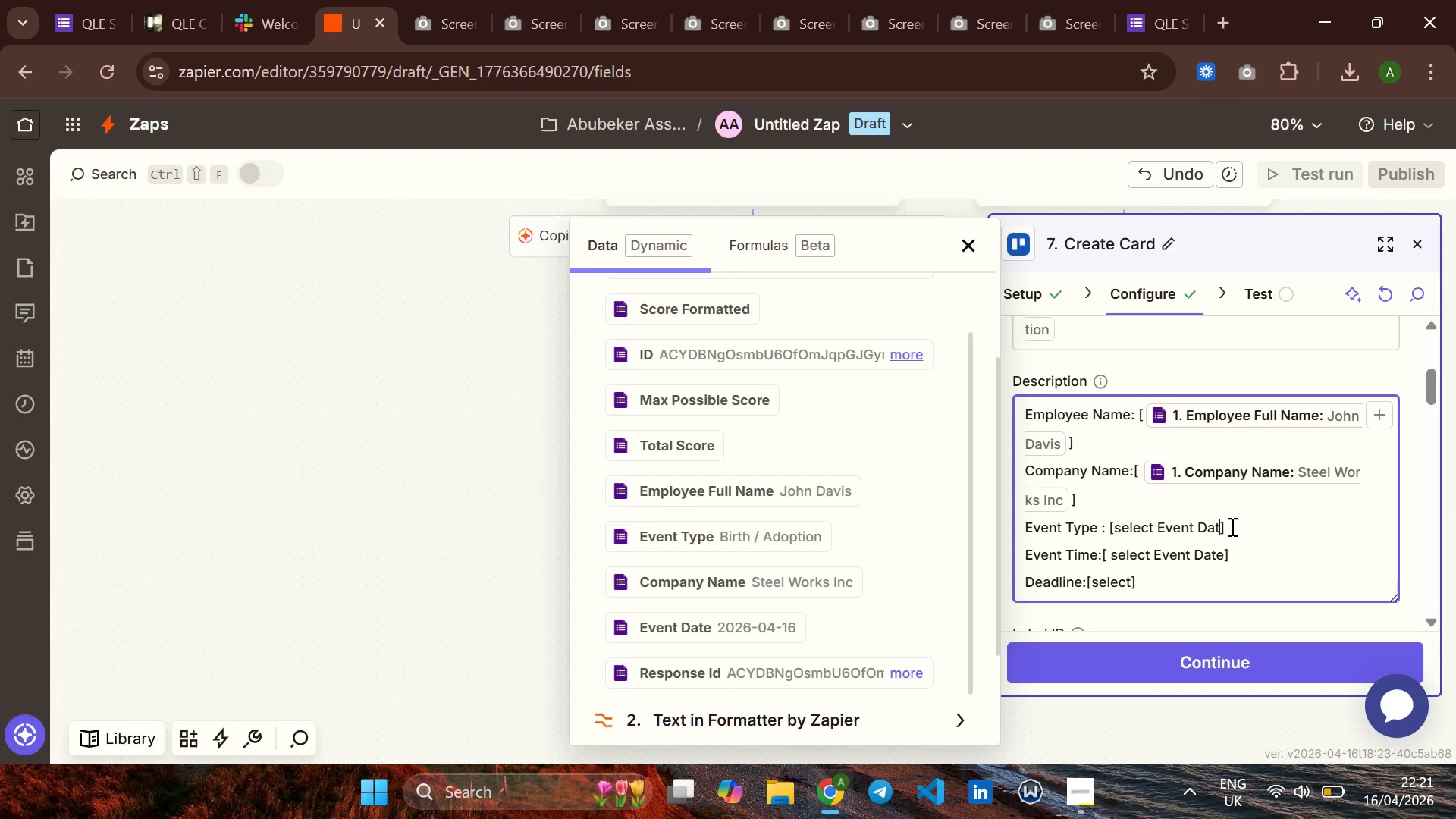 
key(Backspace)
 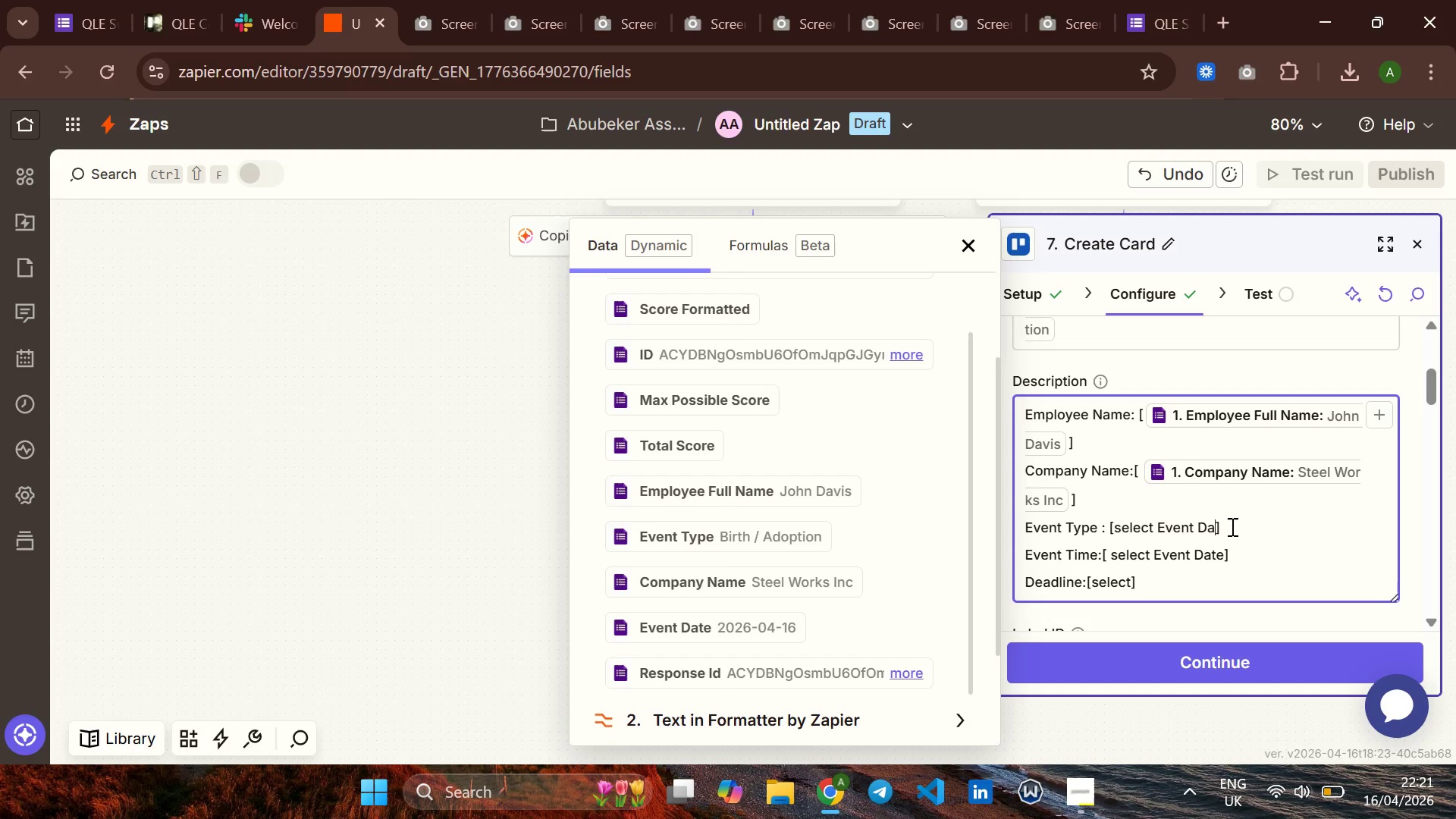 
key(Backspace)
 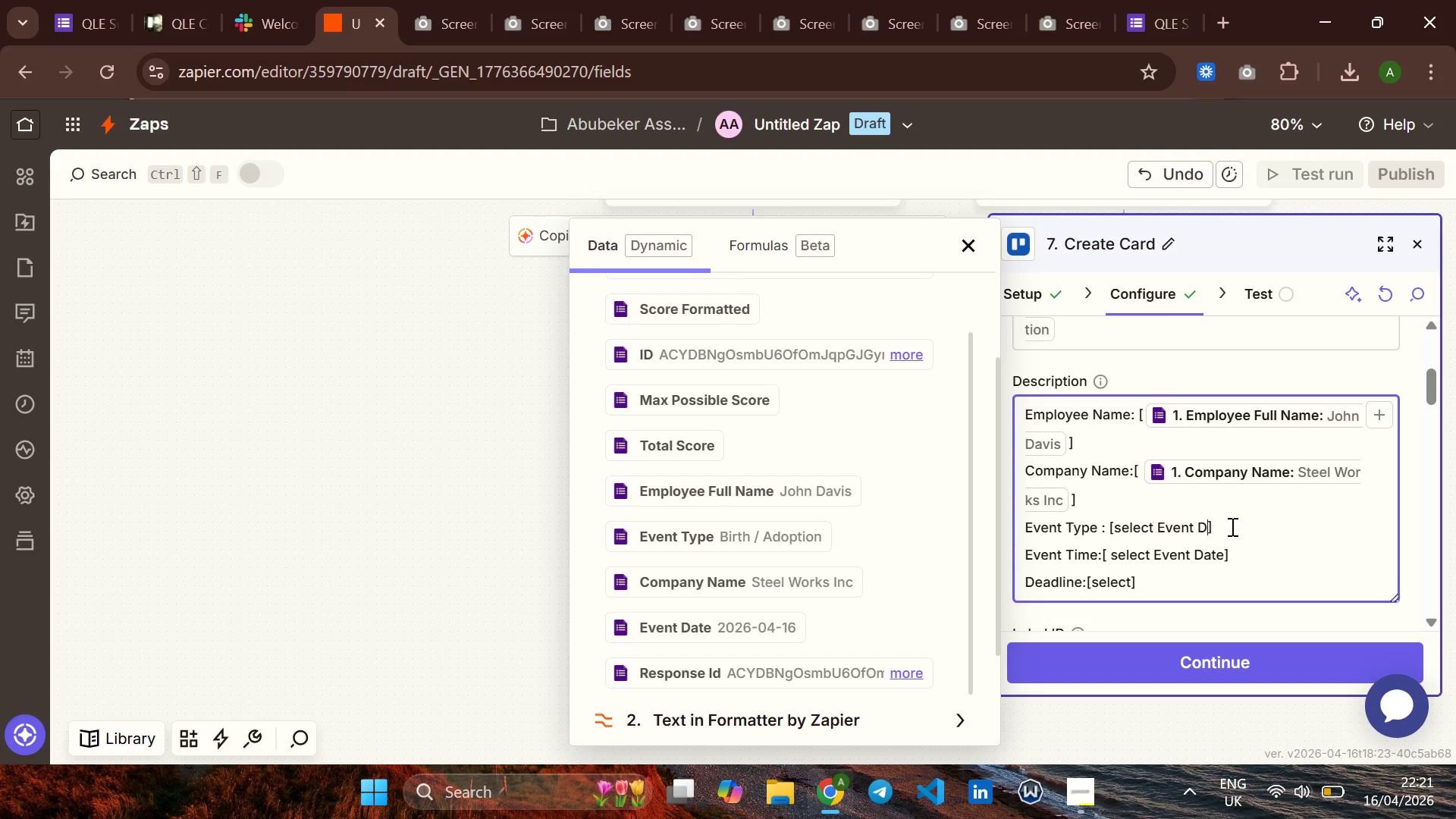 
key(Backspace)
 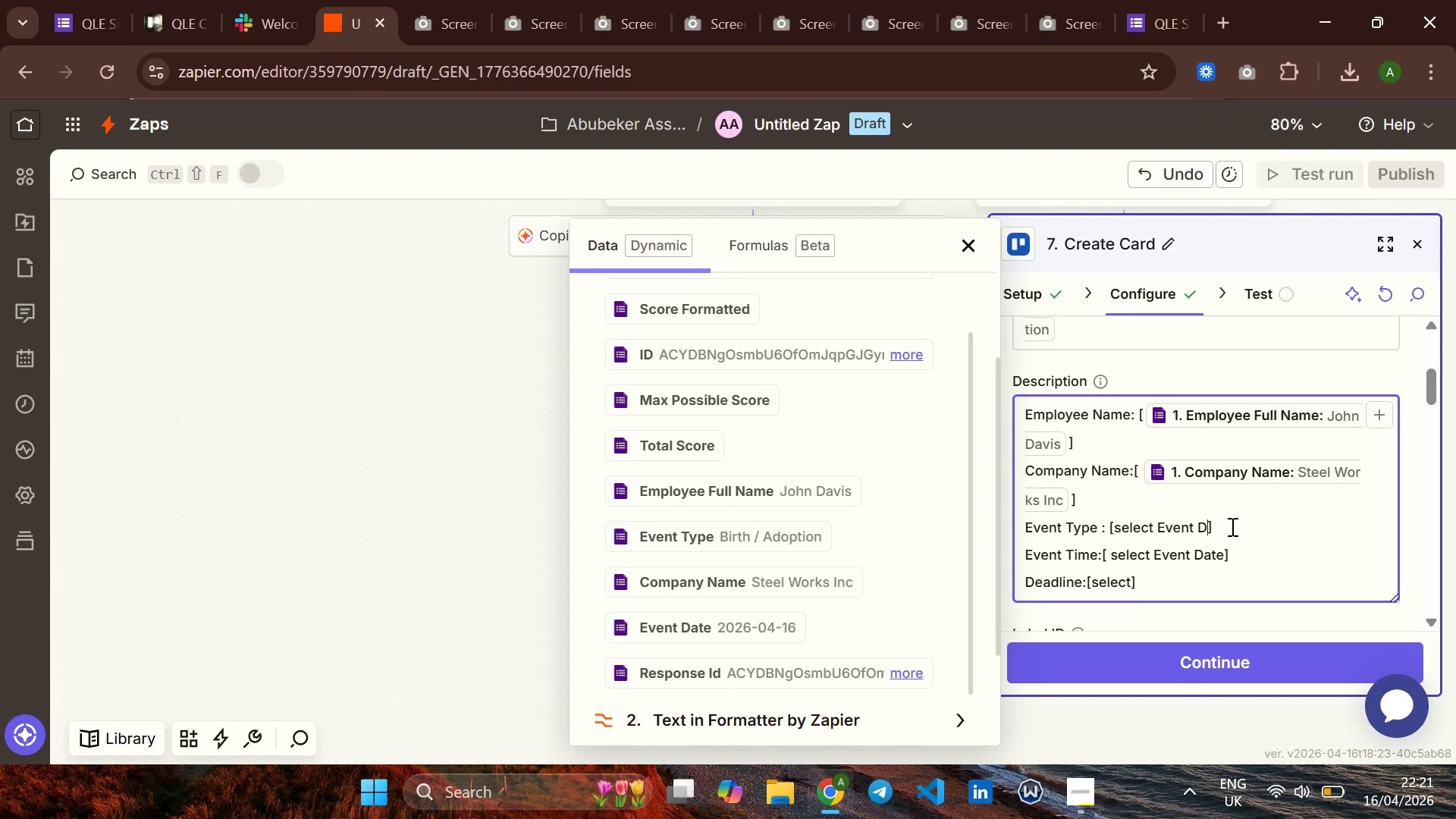 
key(Backspace)
 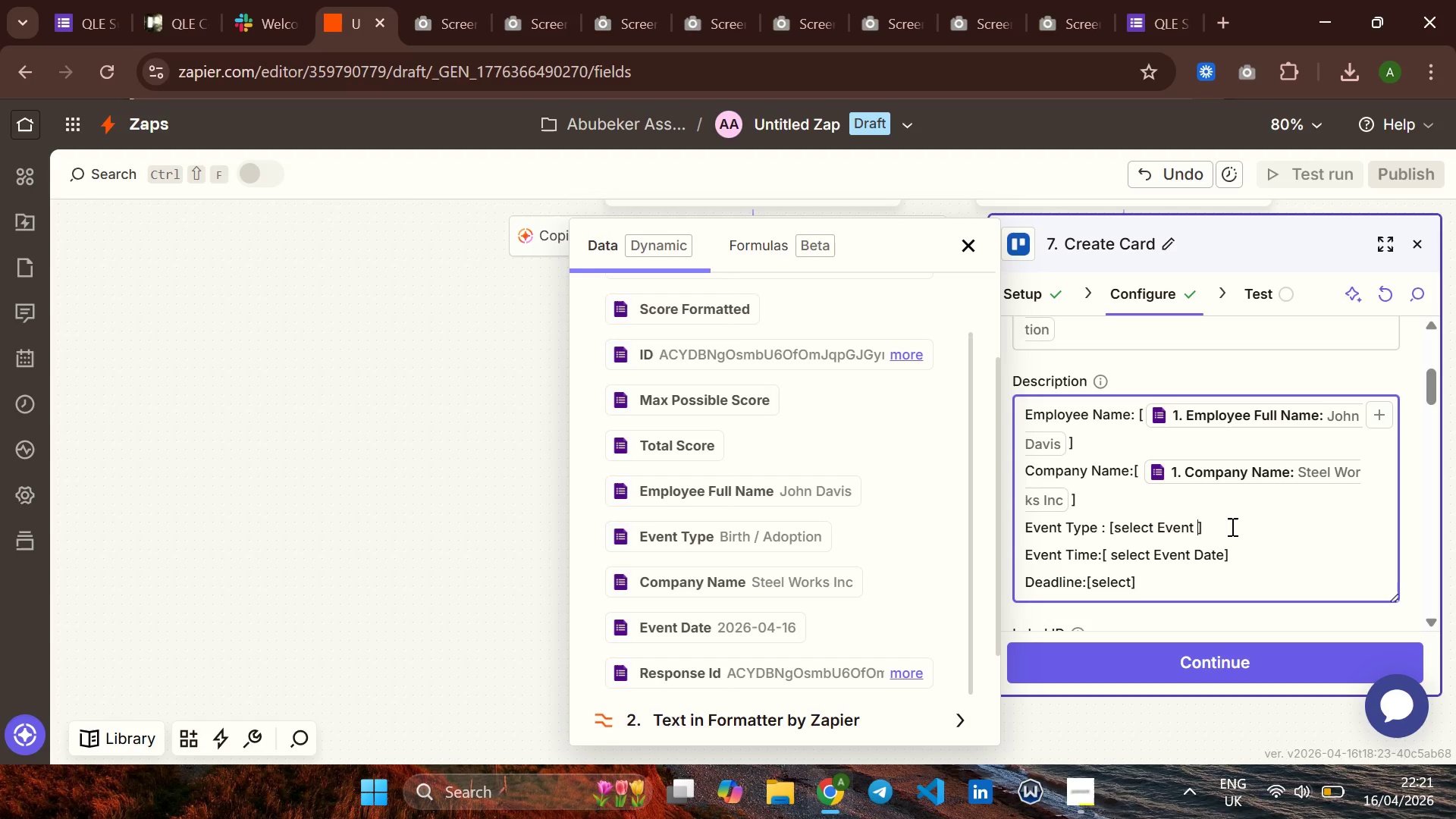 
key(Backspace)
 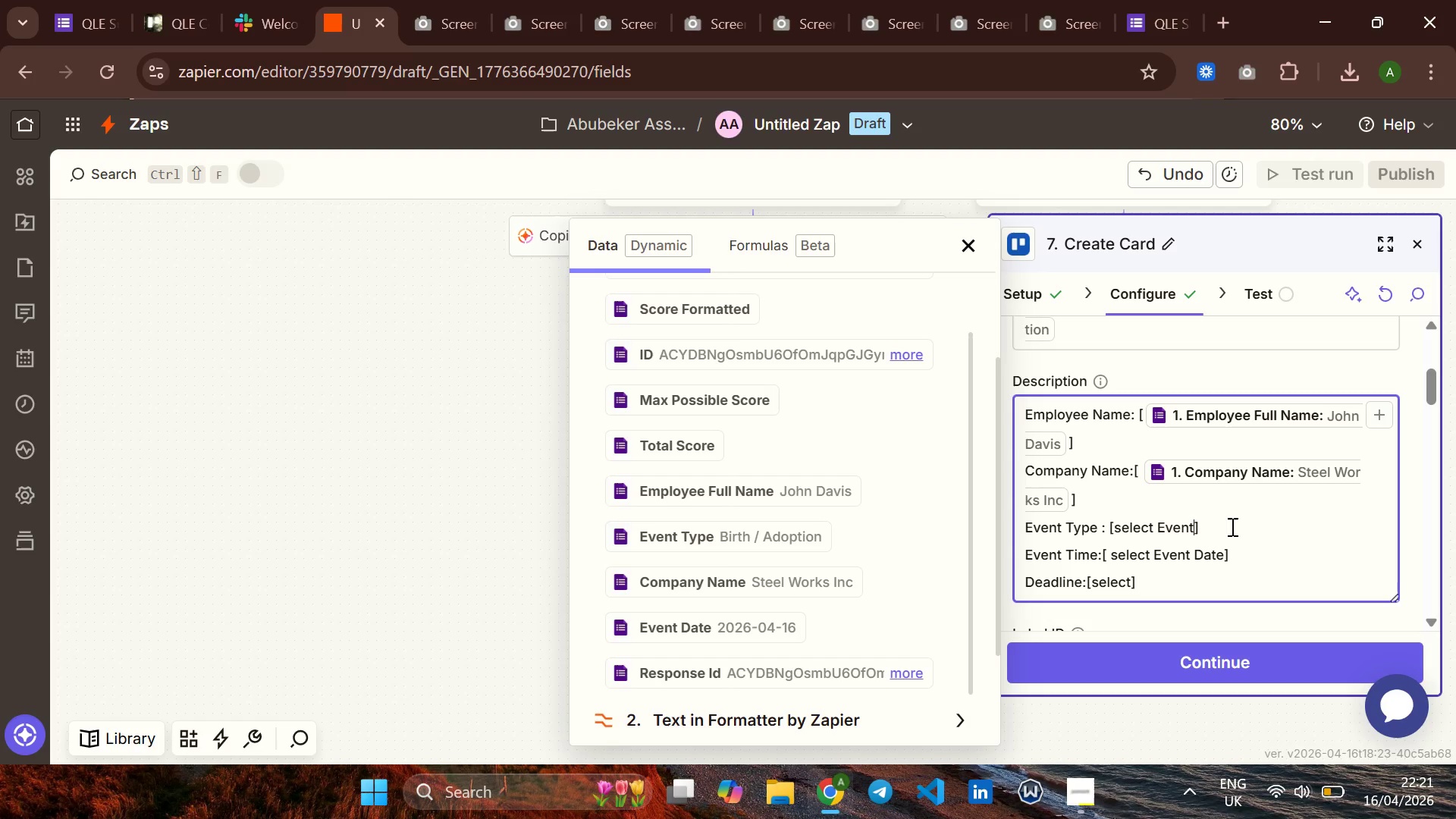 
key(Backspace)
 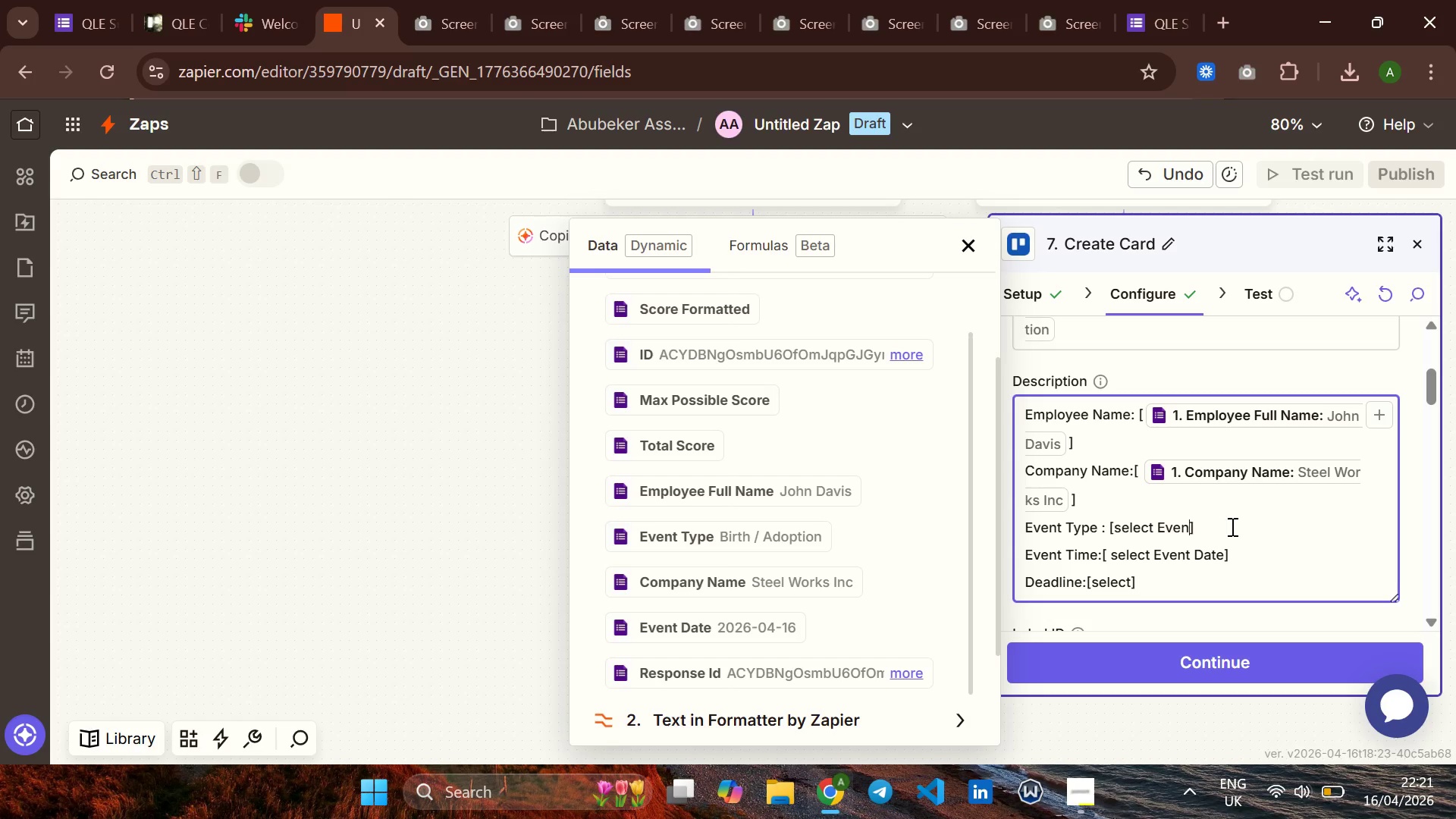 
key(Backspace)
 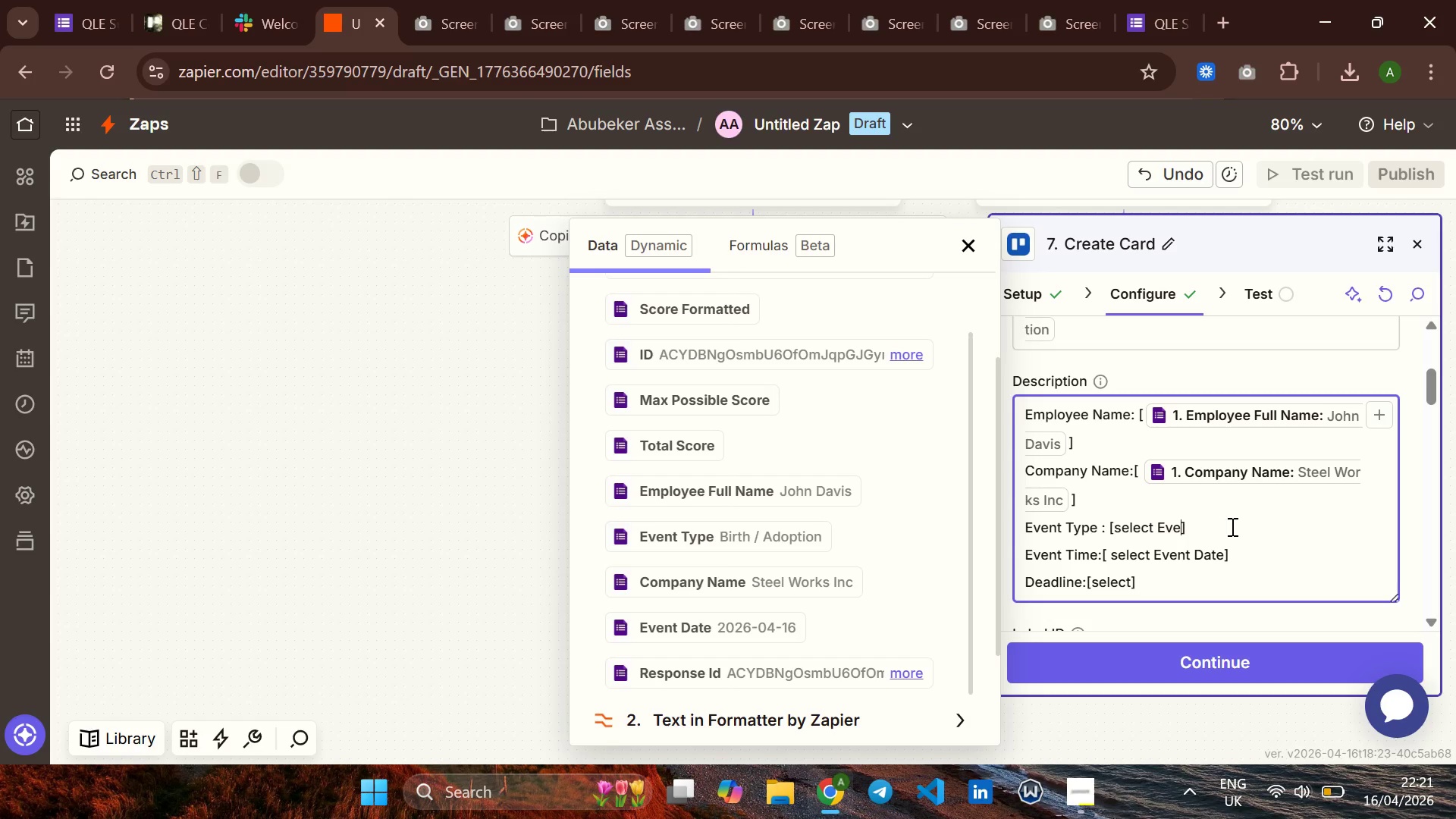 
key(Backspace)
 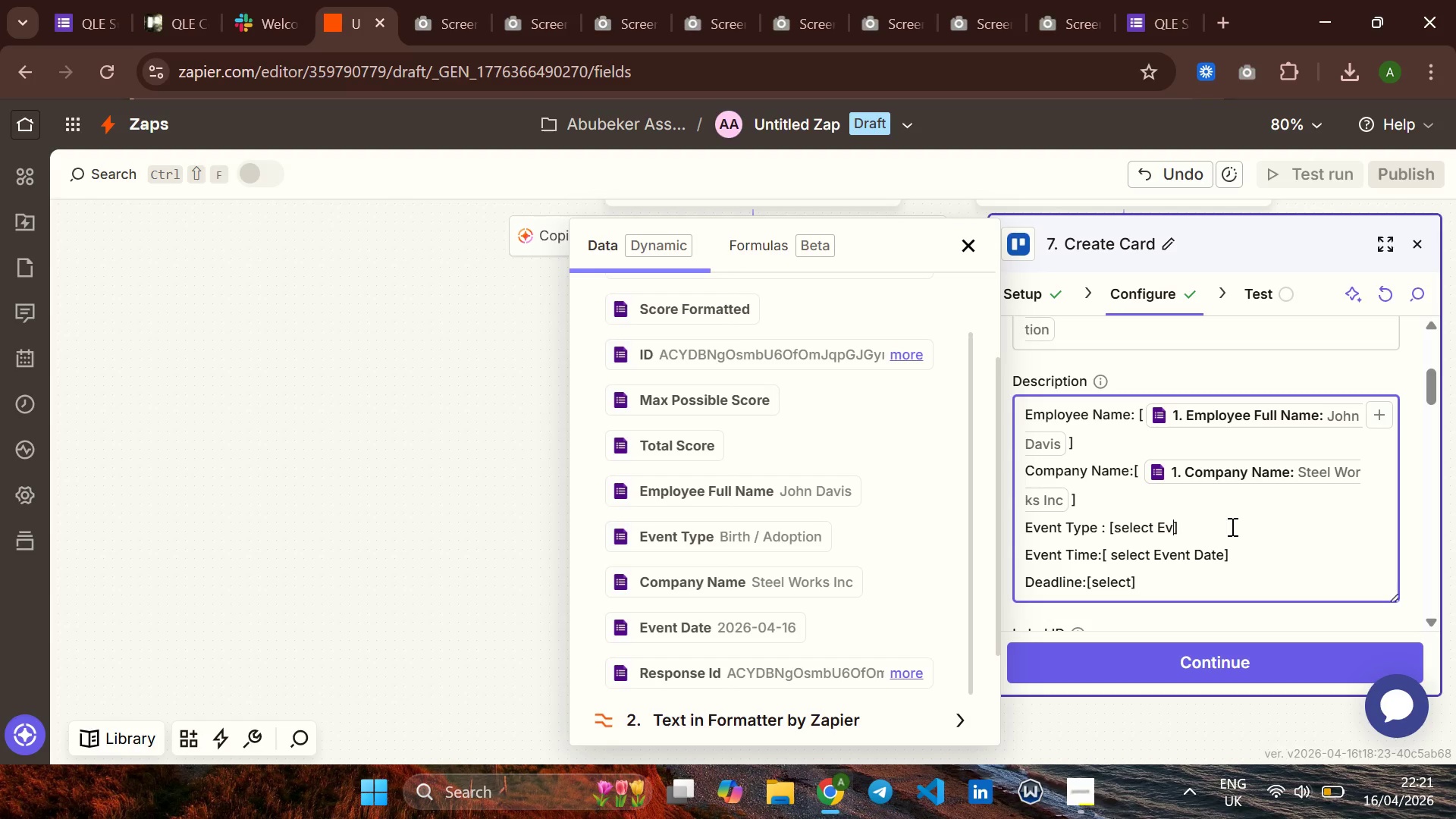 
key(Backspace)
 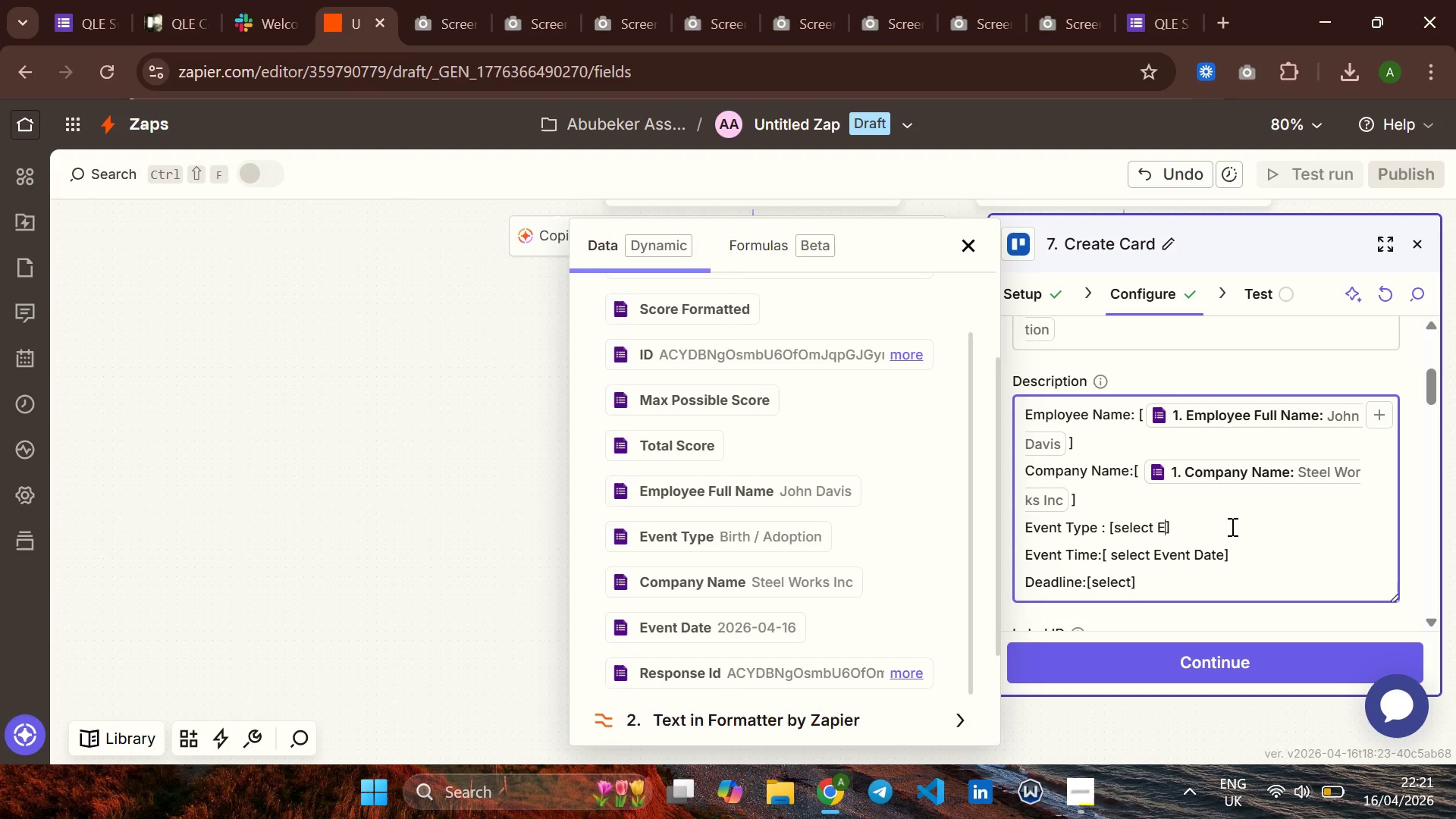 
key(Backspace)
 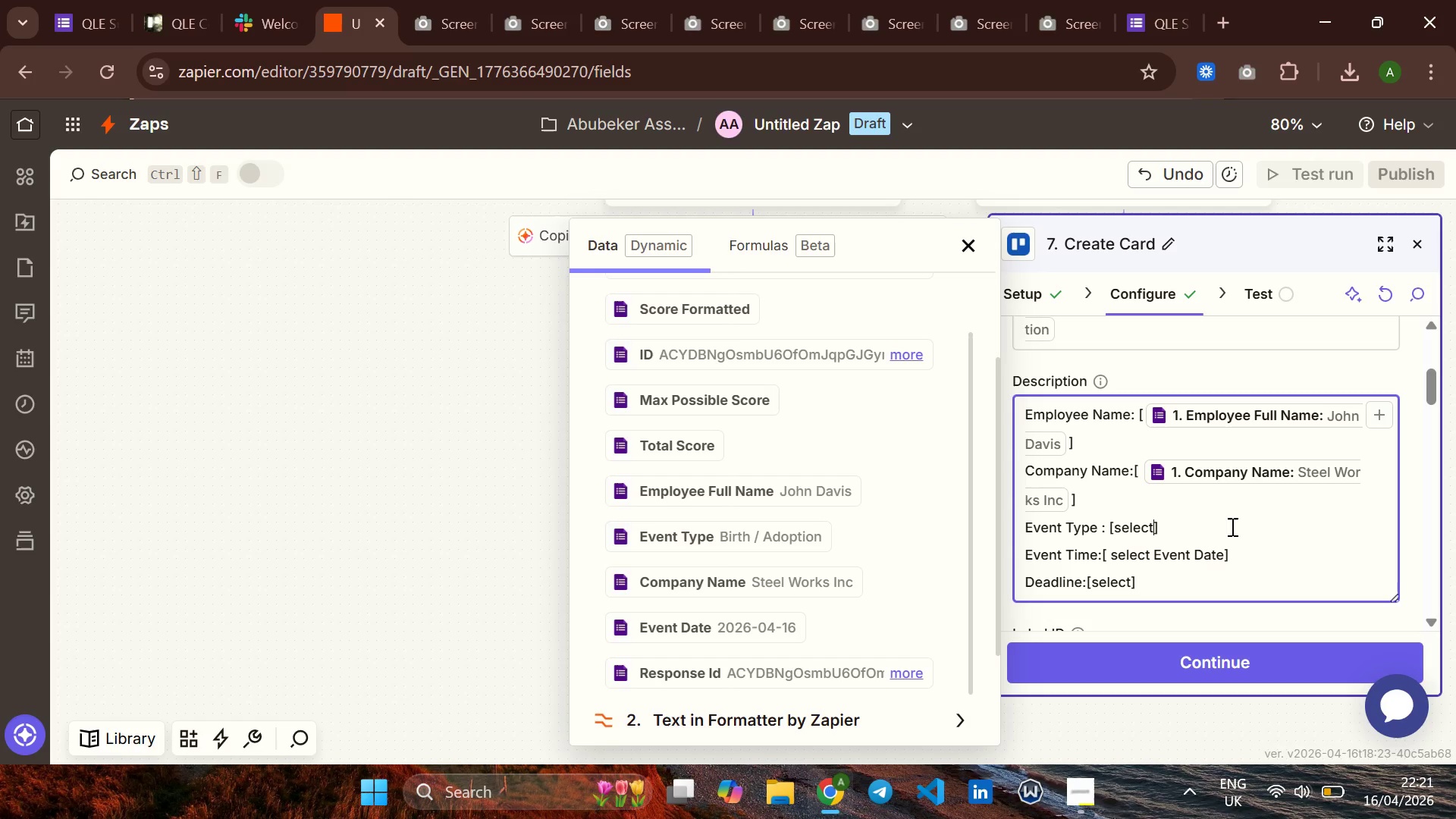 
key(Backspace)
 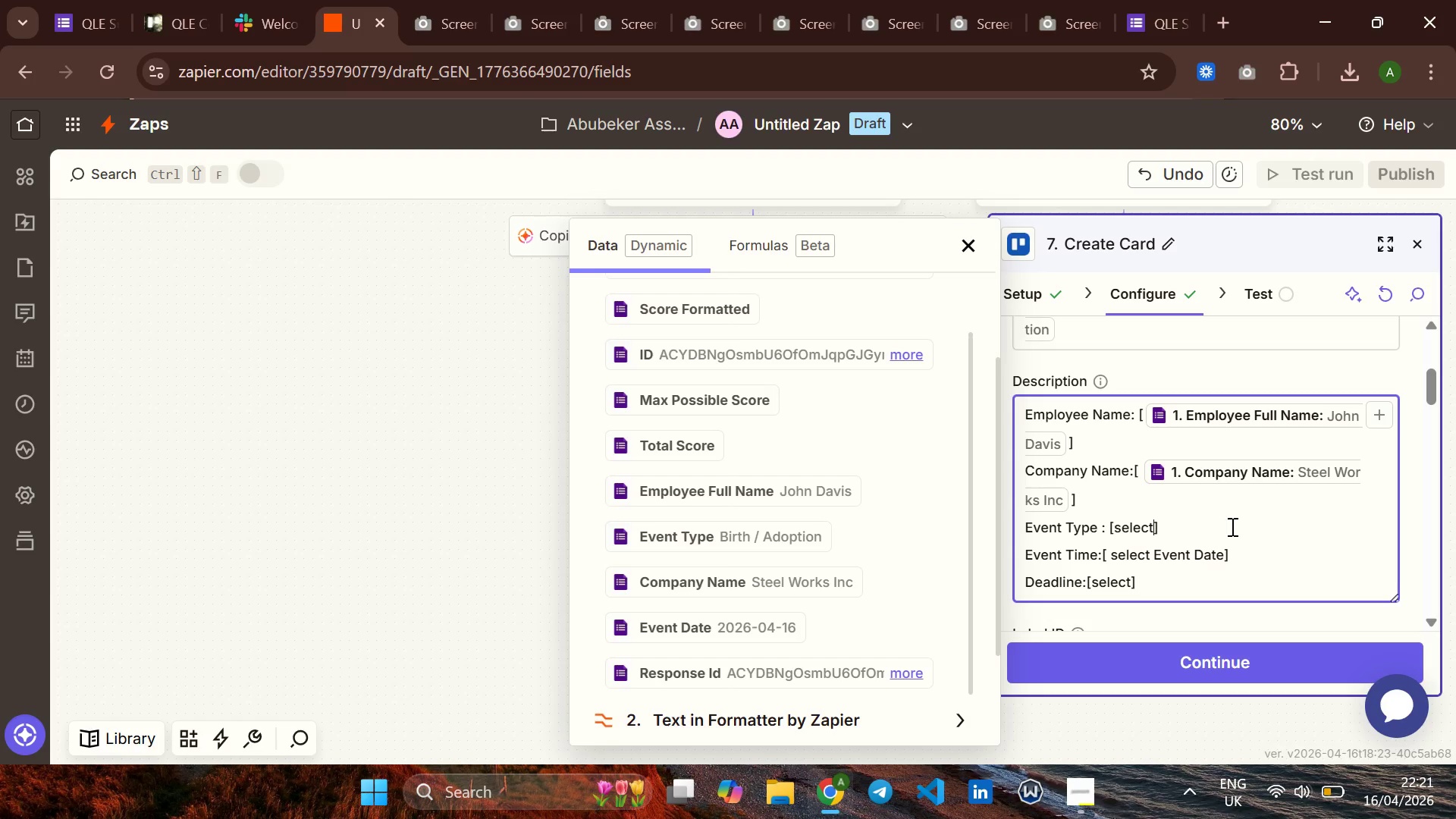 
key(Backspace)
 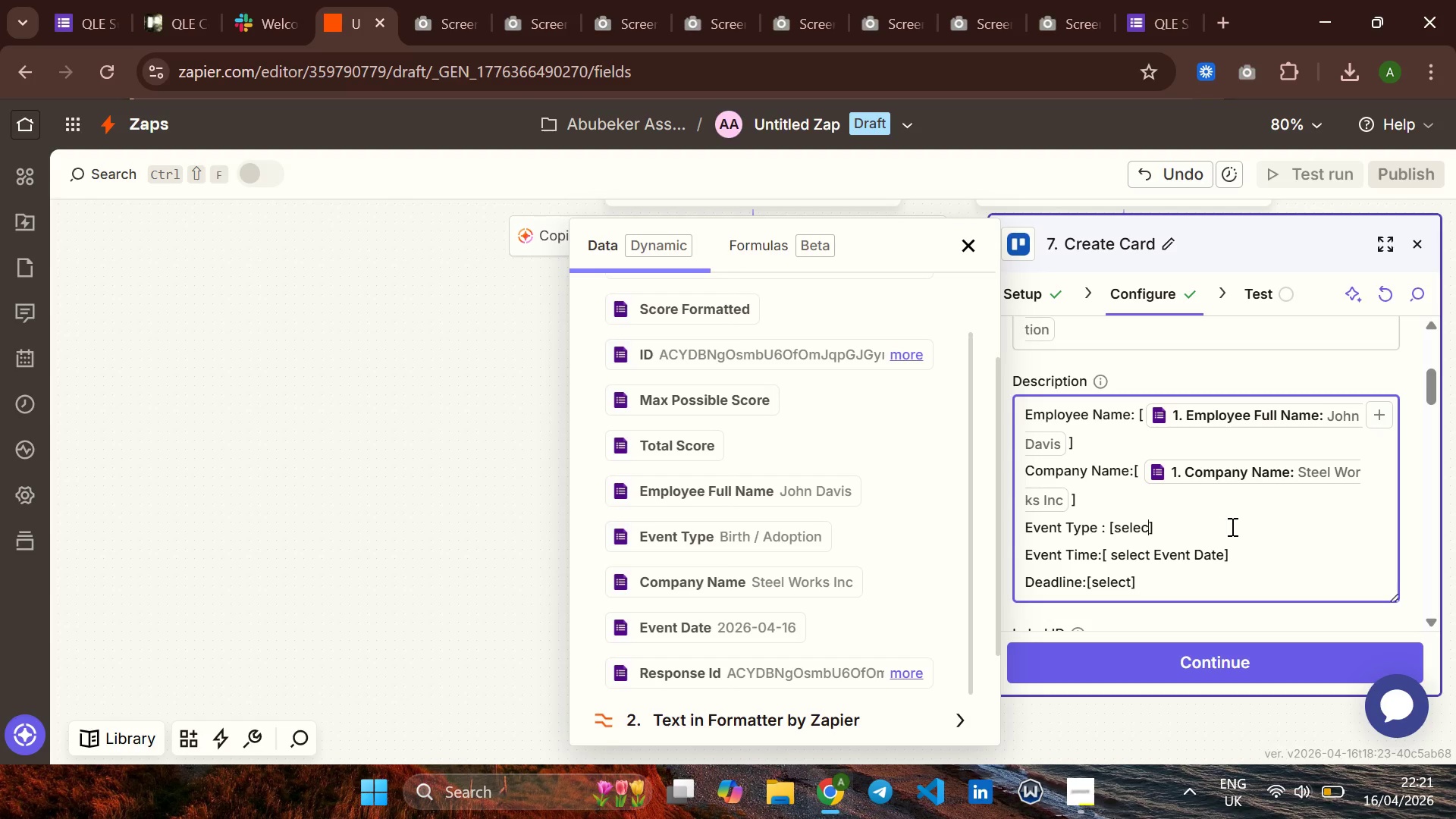 
key(Backspace)
 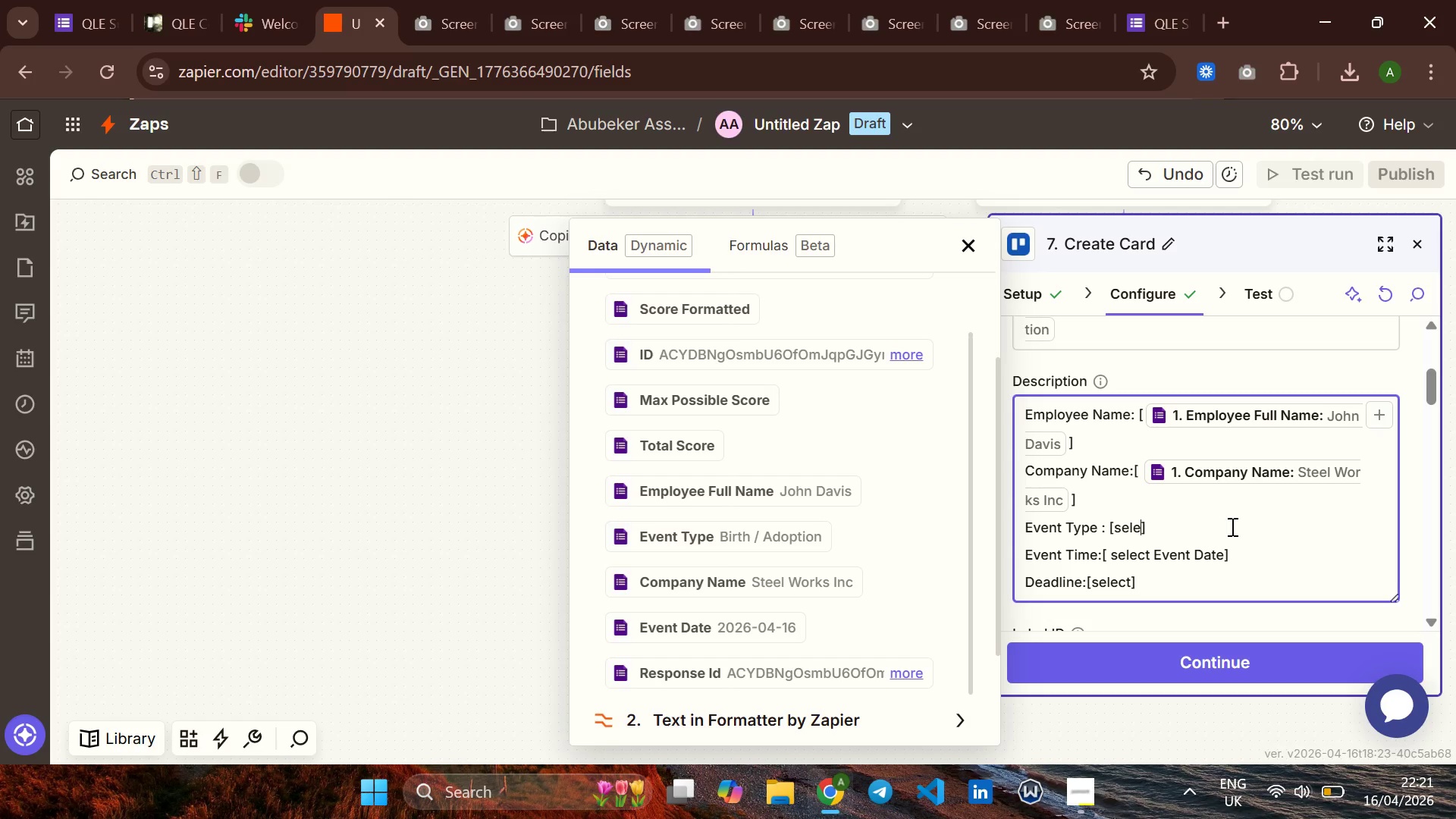 
key(Backspace)
 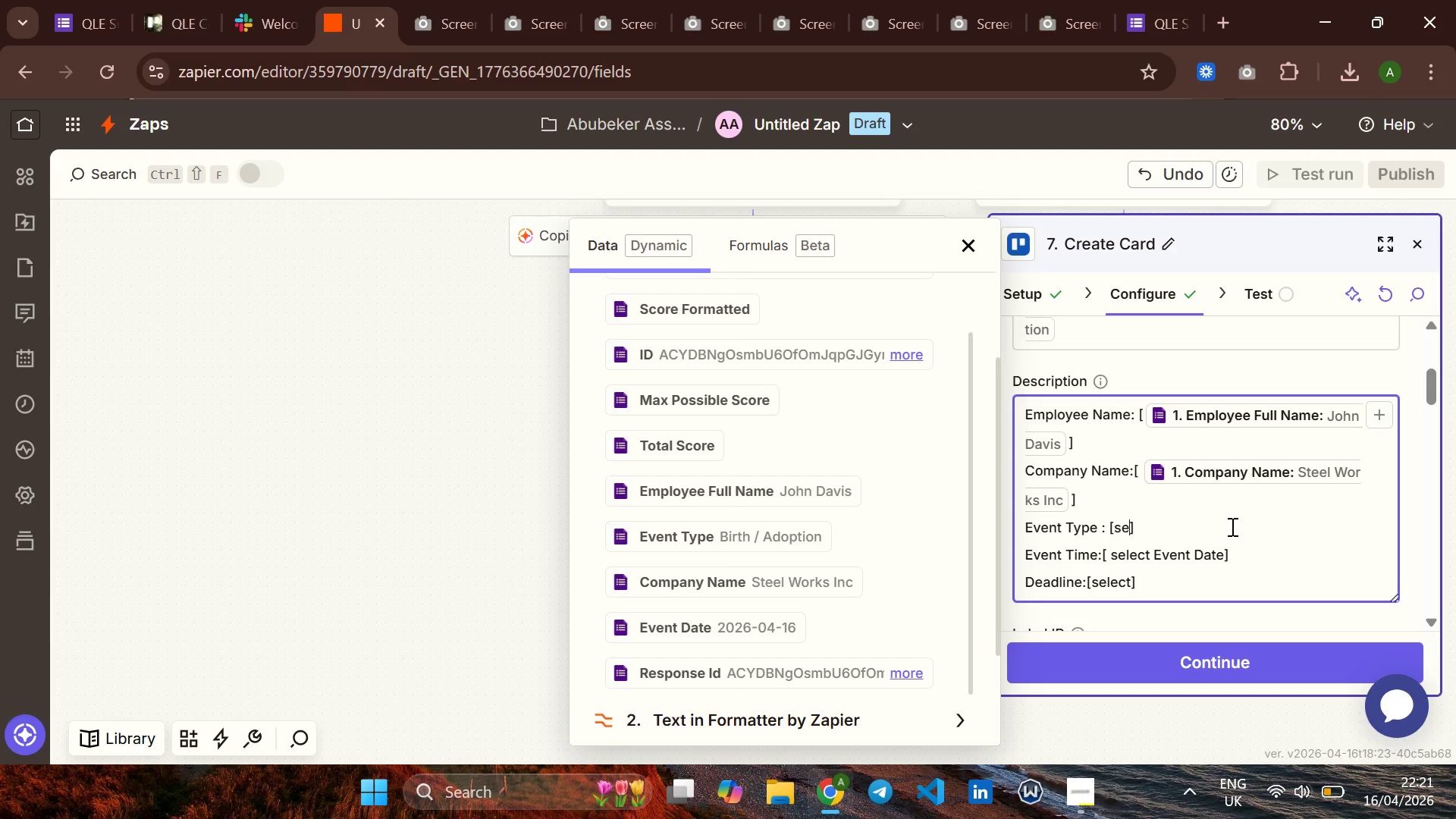 
key(Backspace)
 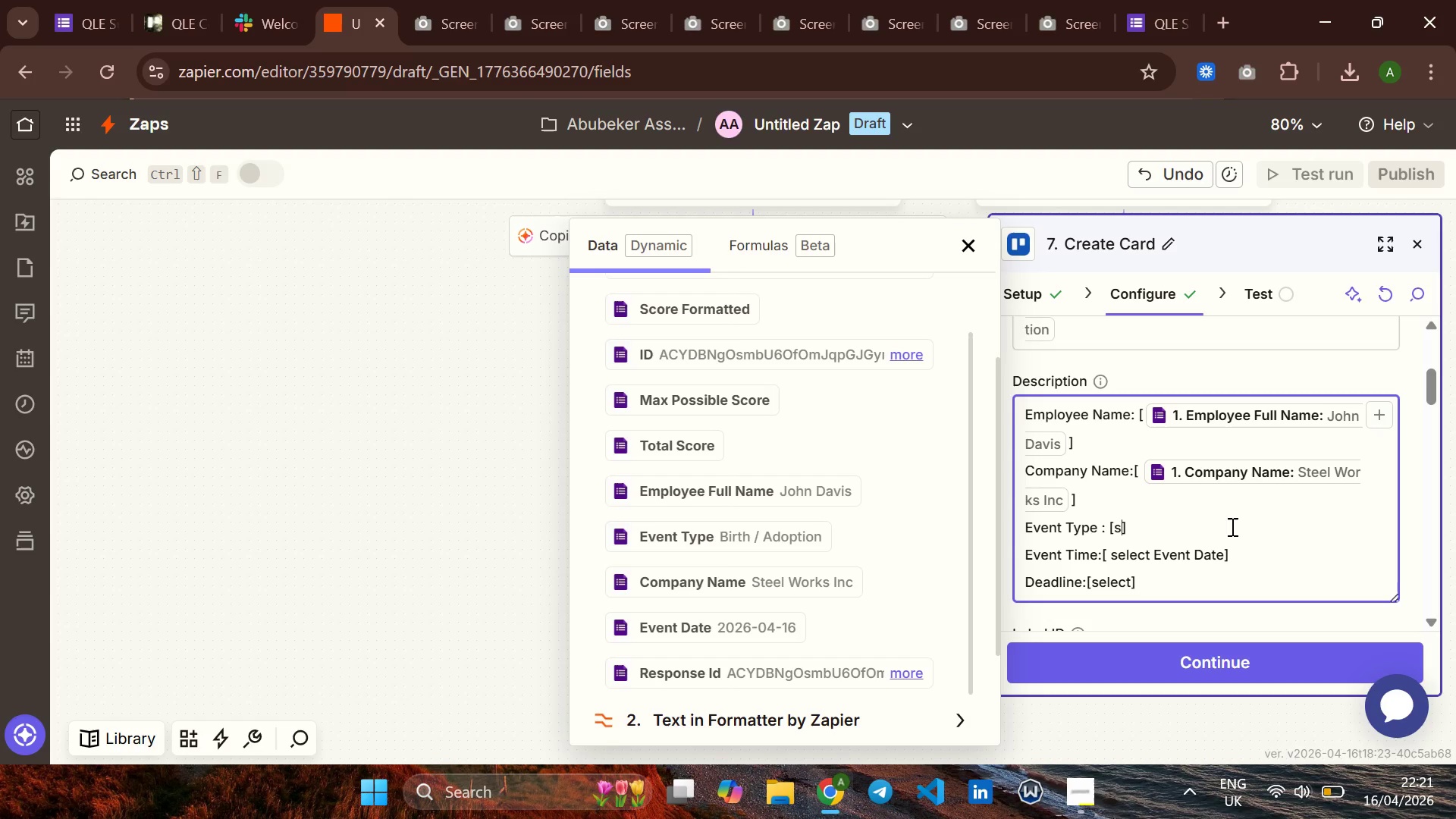 
key(Backspace)
 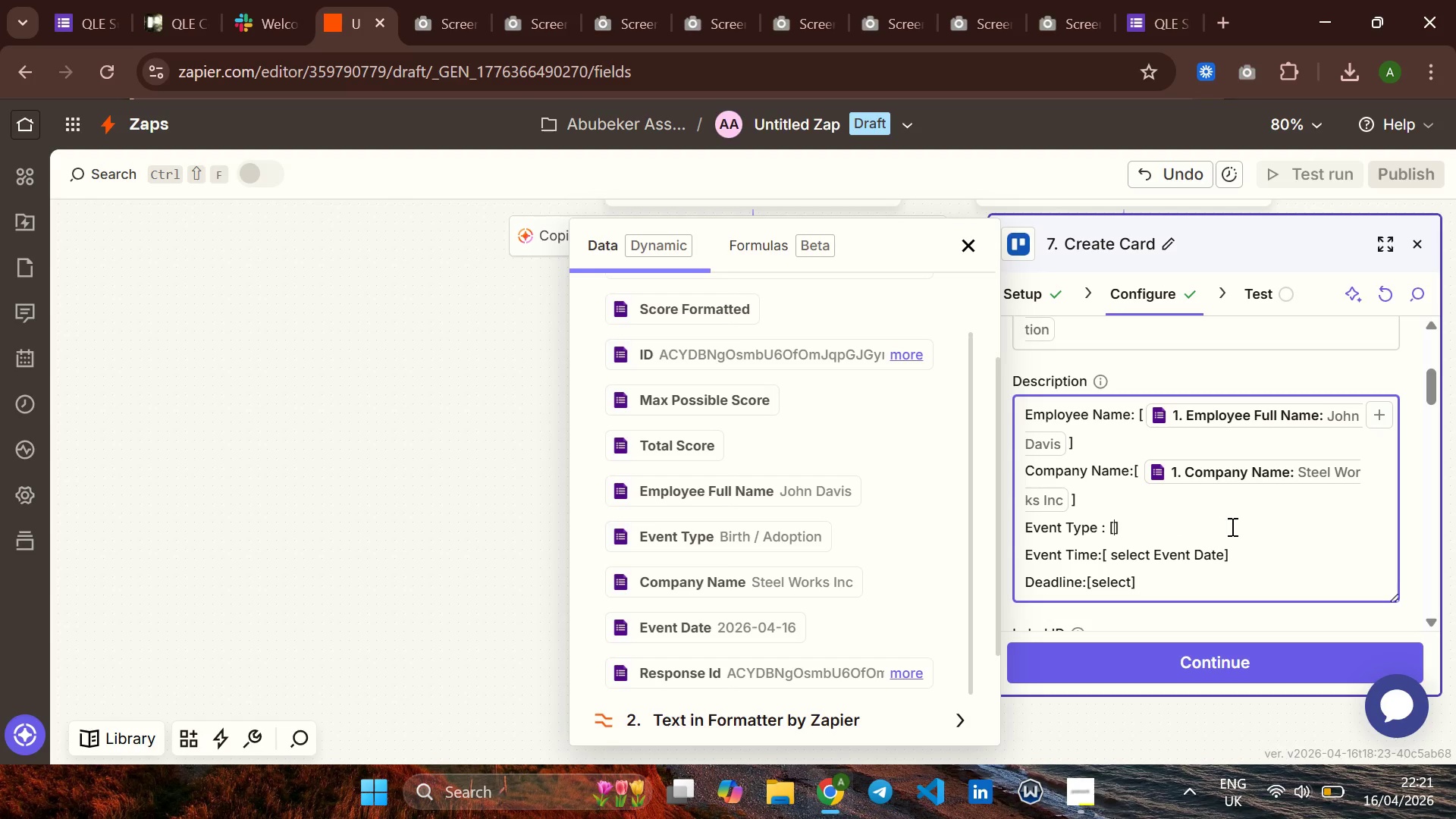 
key(Backspace)
 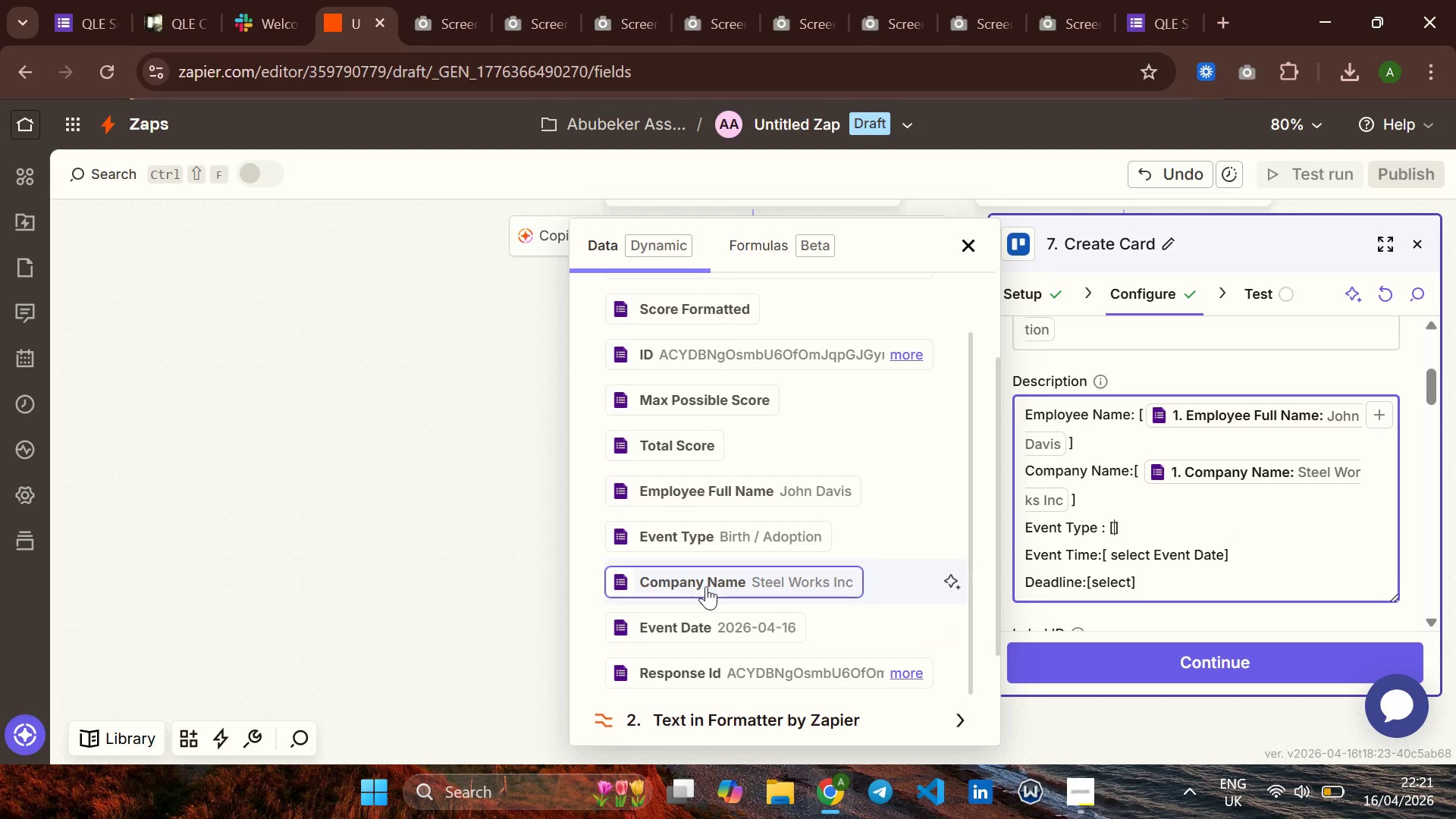 
left_click([684, 545])
 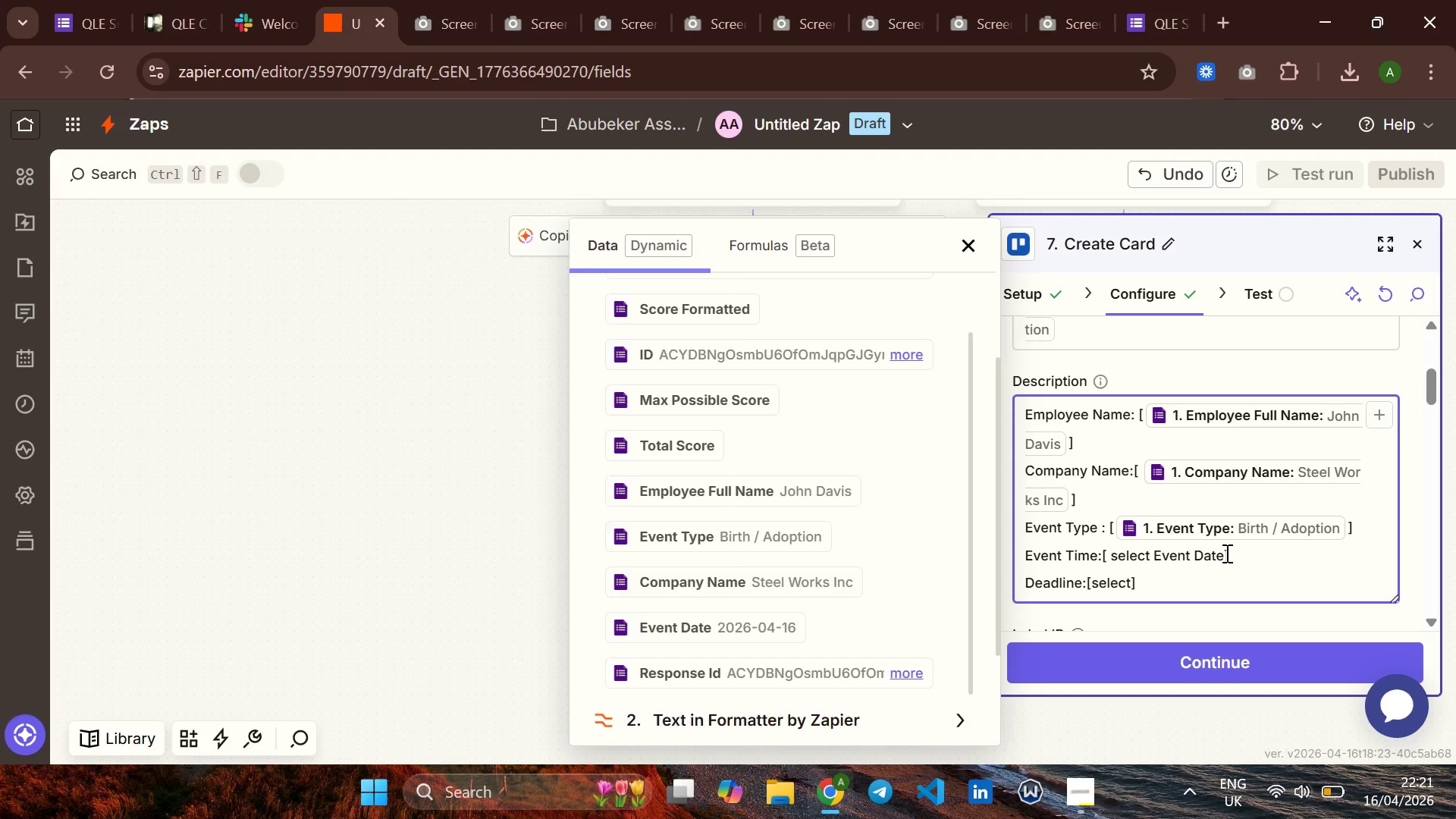 
left_click([1223, 553])
 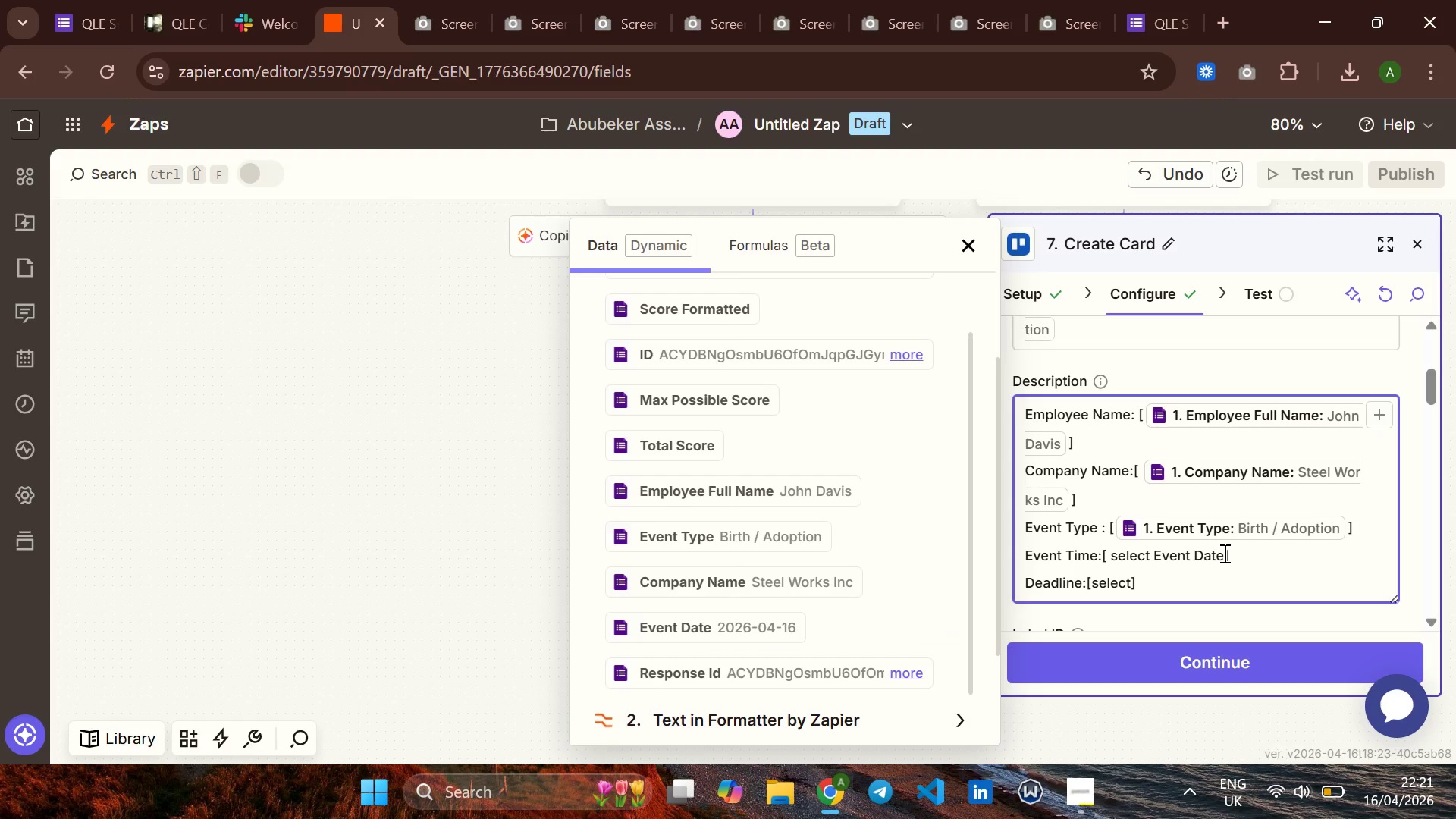 
key(Backspace)
 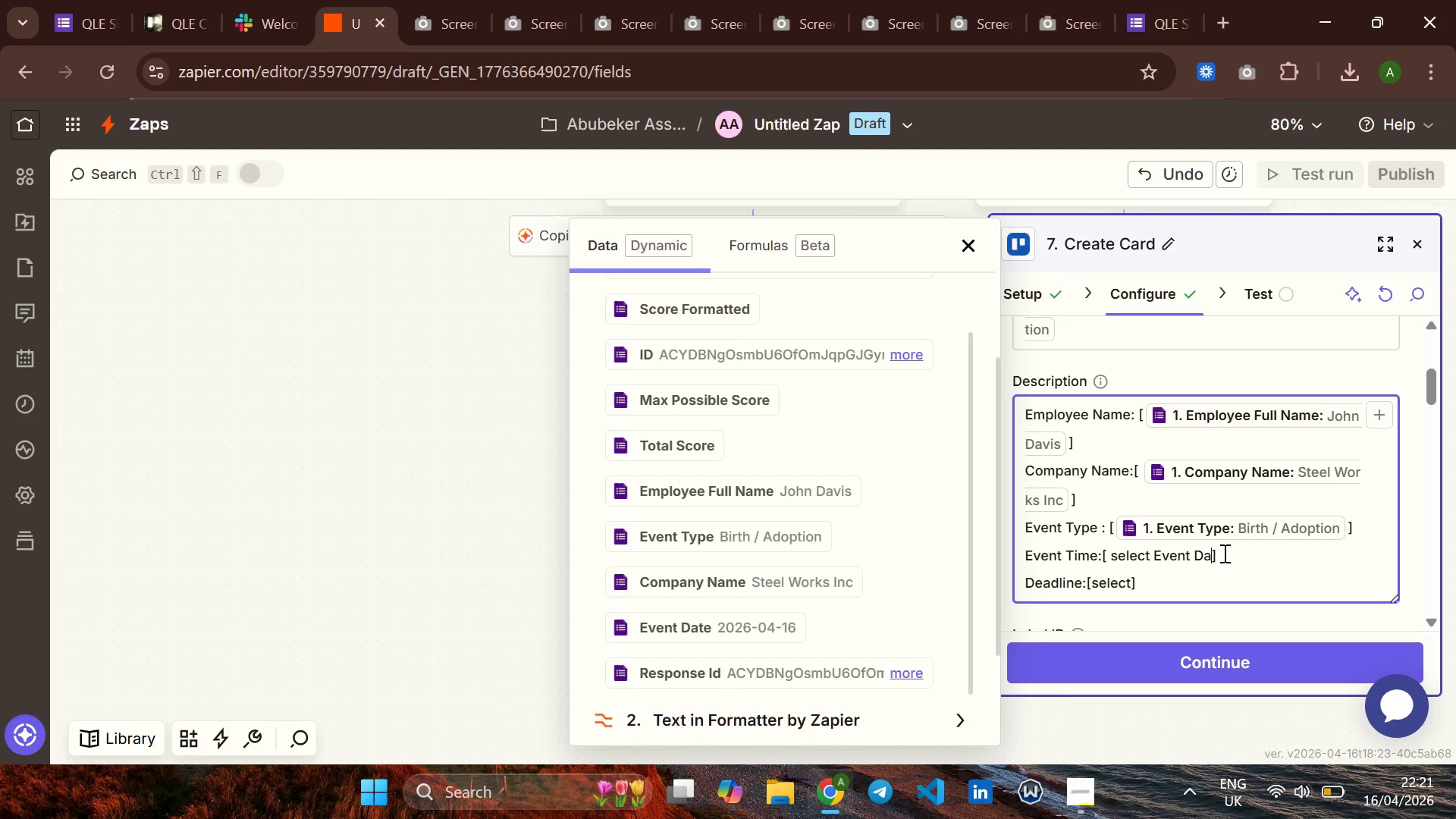 
key(Backspace)
 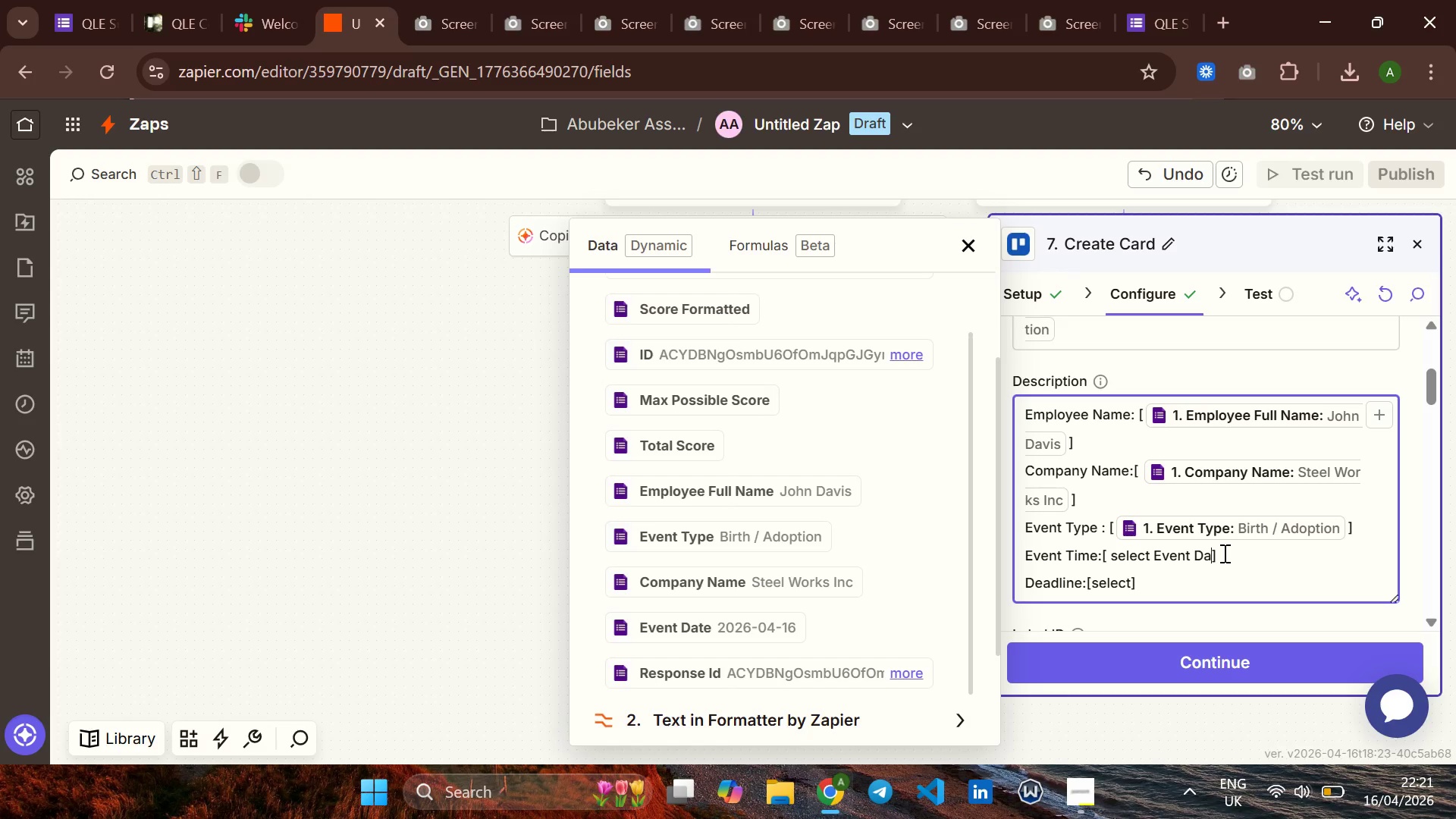 
key(Backspace)
 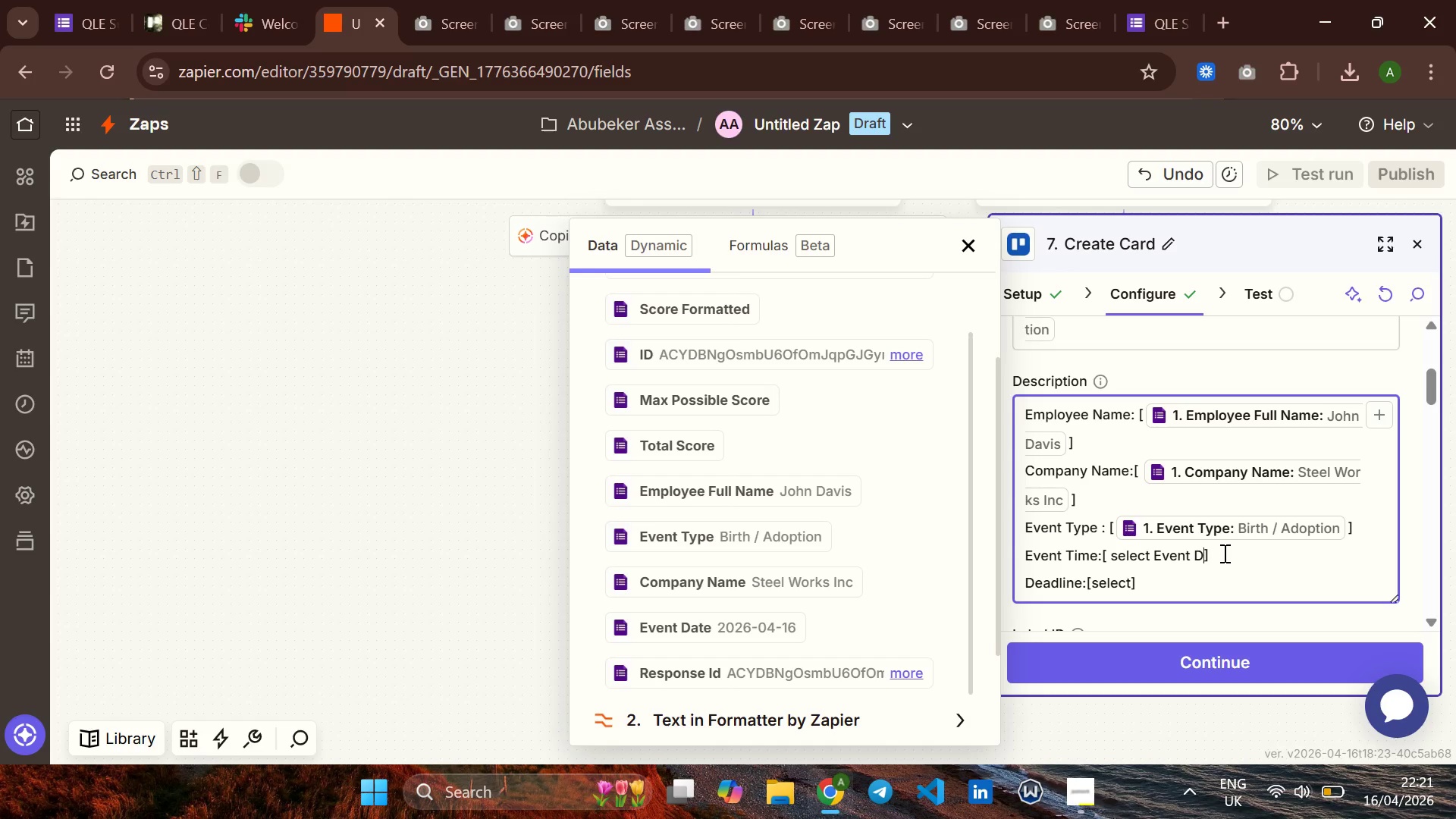 
key(Backspace)
 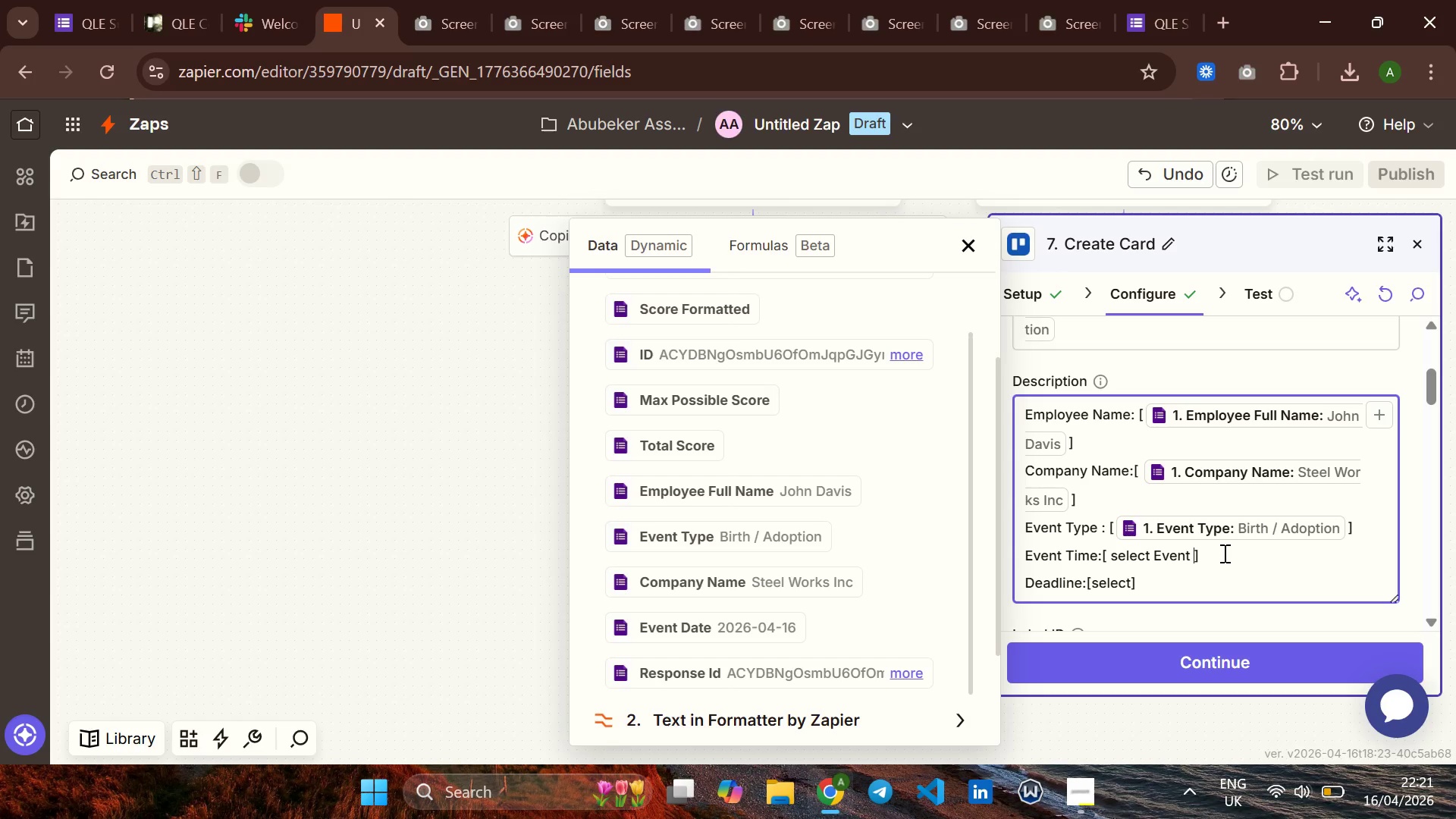 
key(Backspace)
 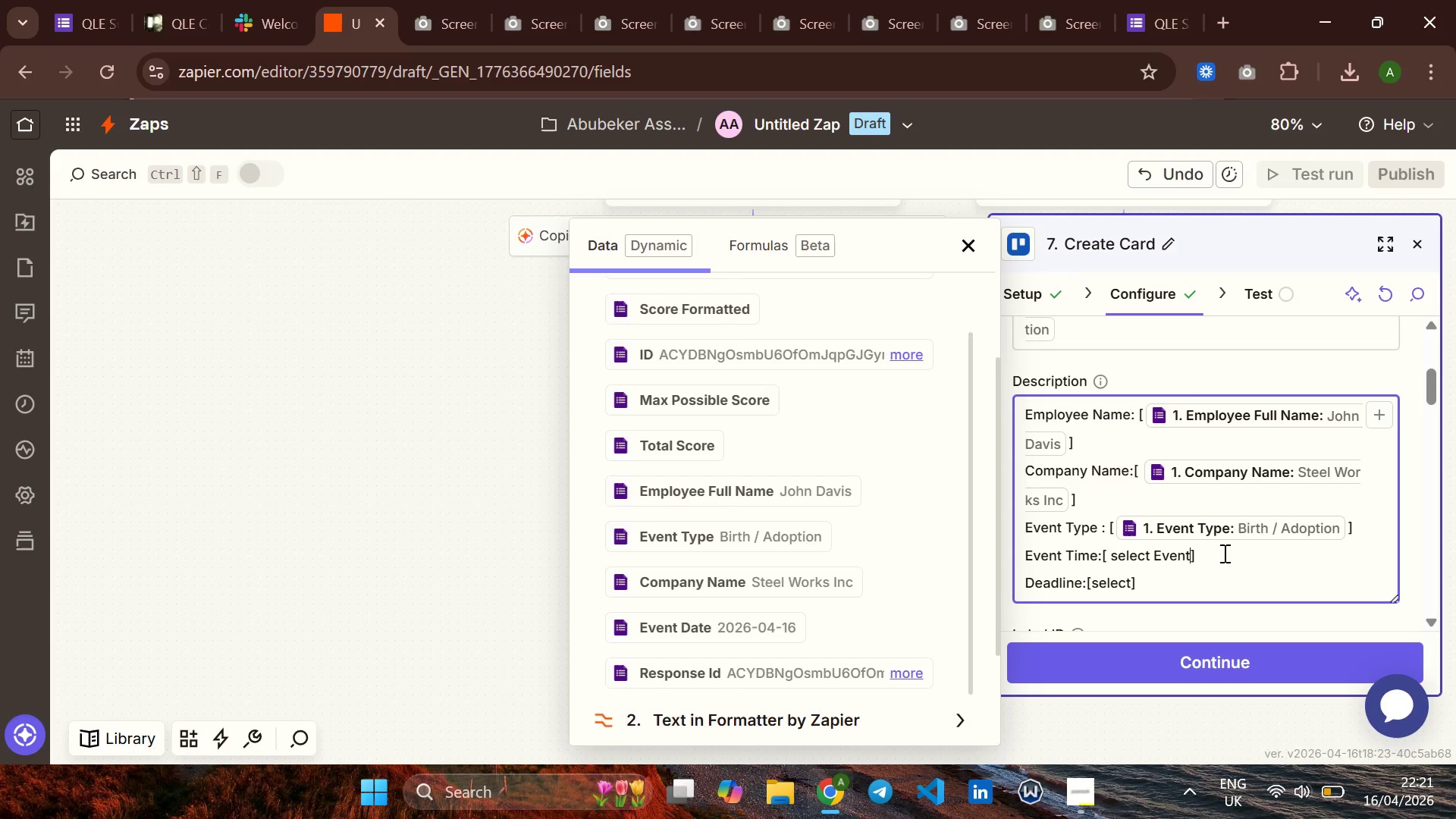 
key(Backspace)
 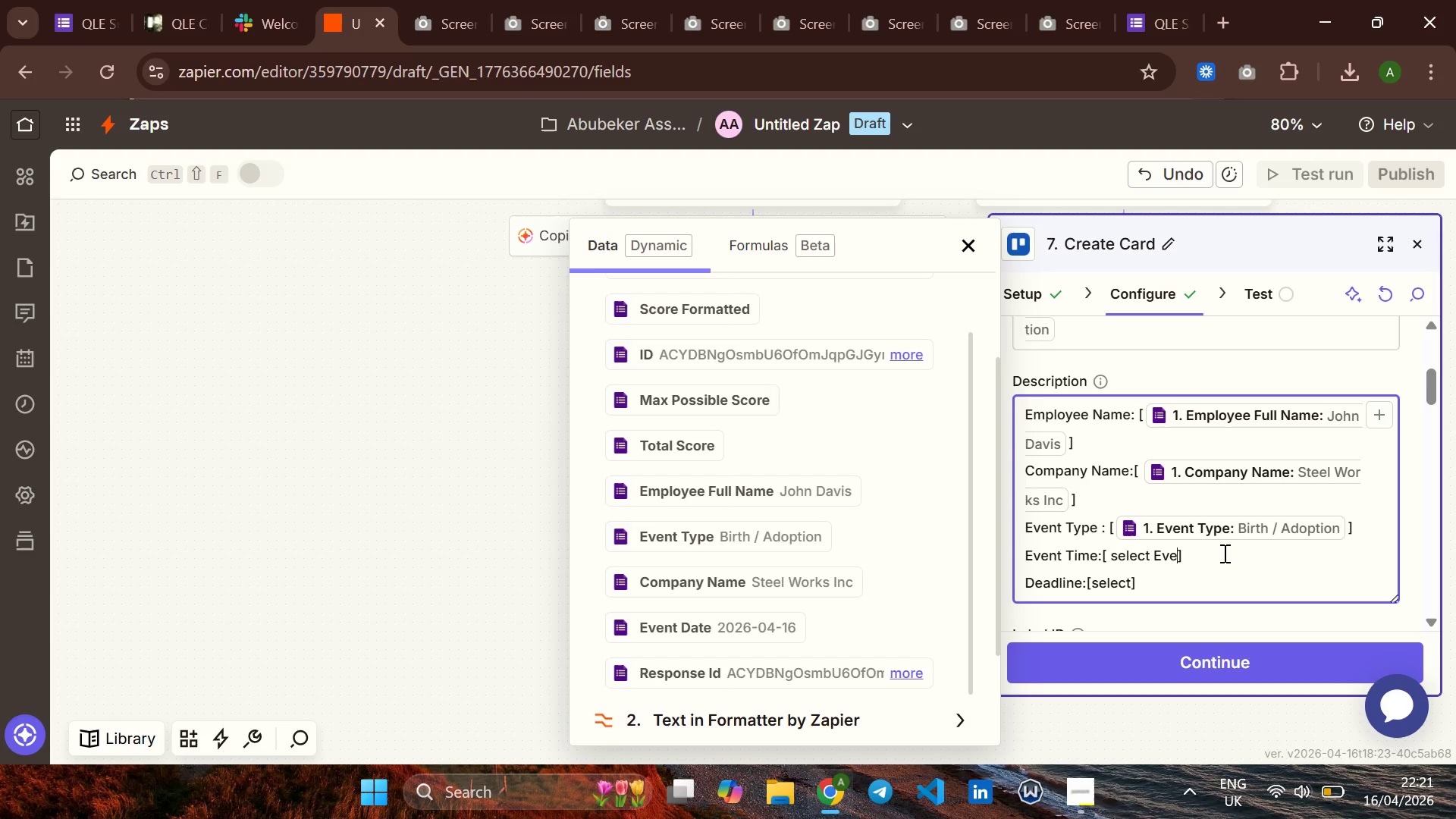 
key(Backspace)
 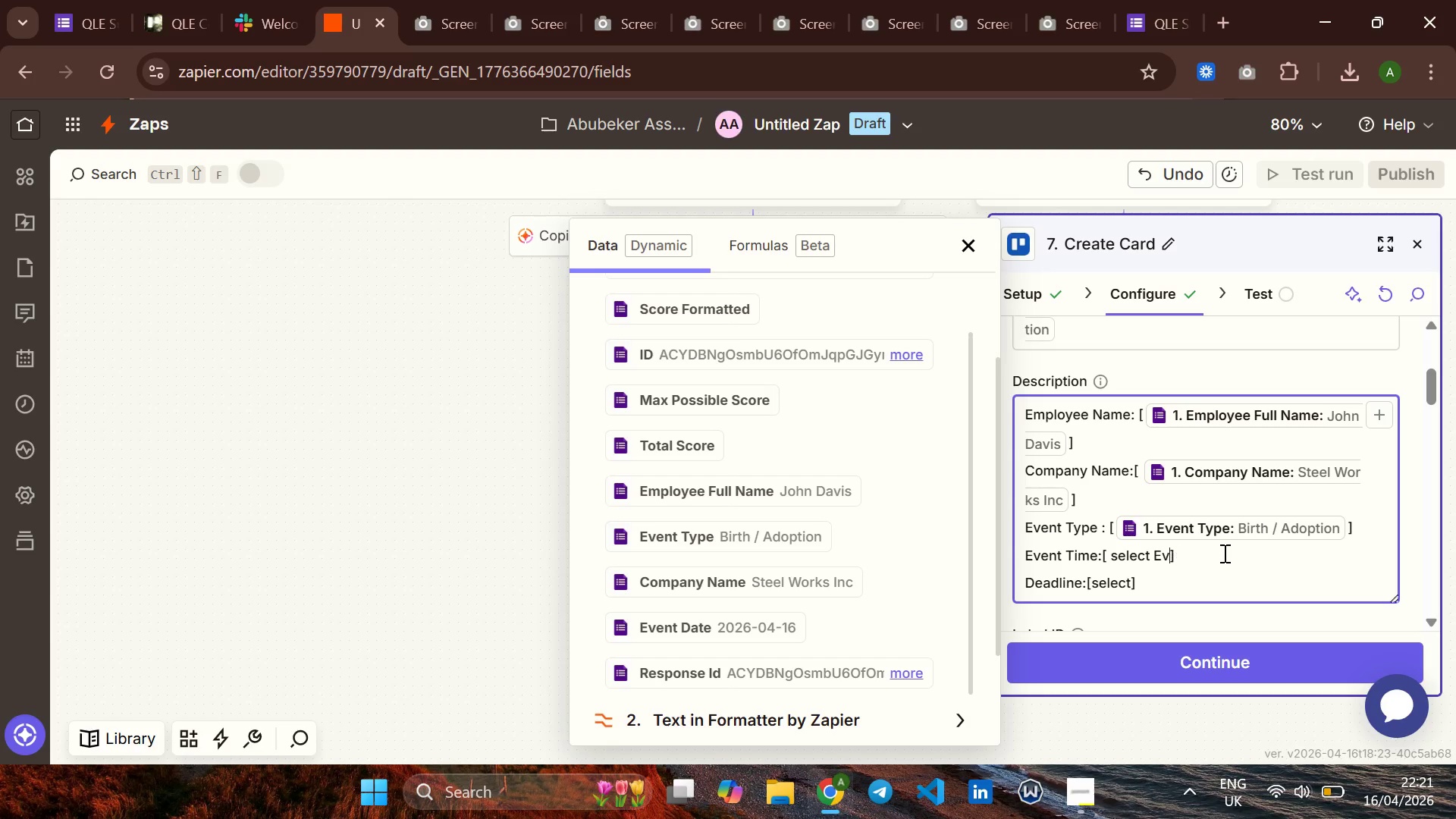 
key(Backspace)
 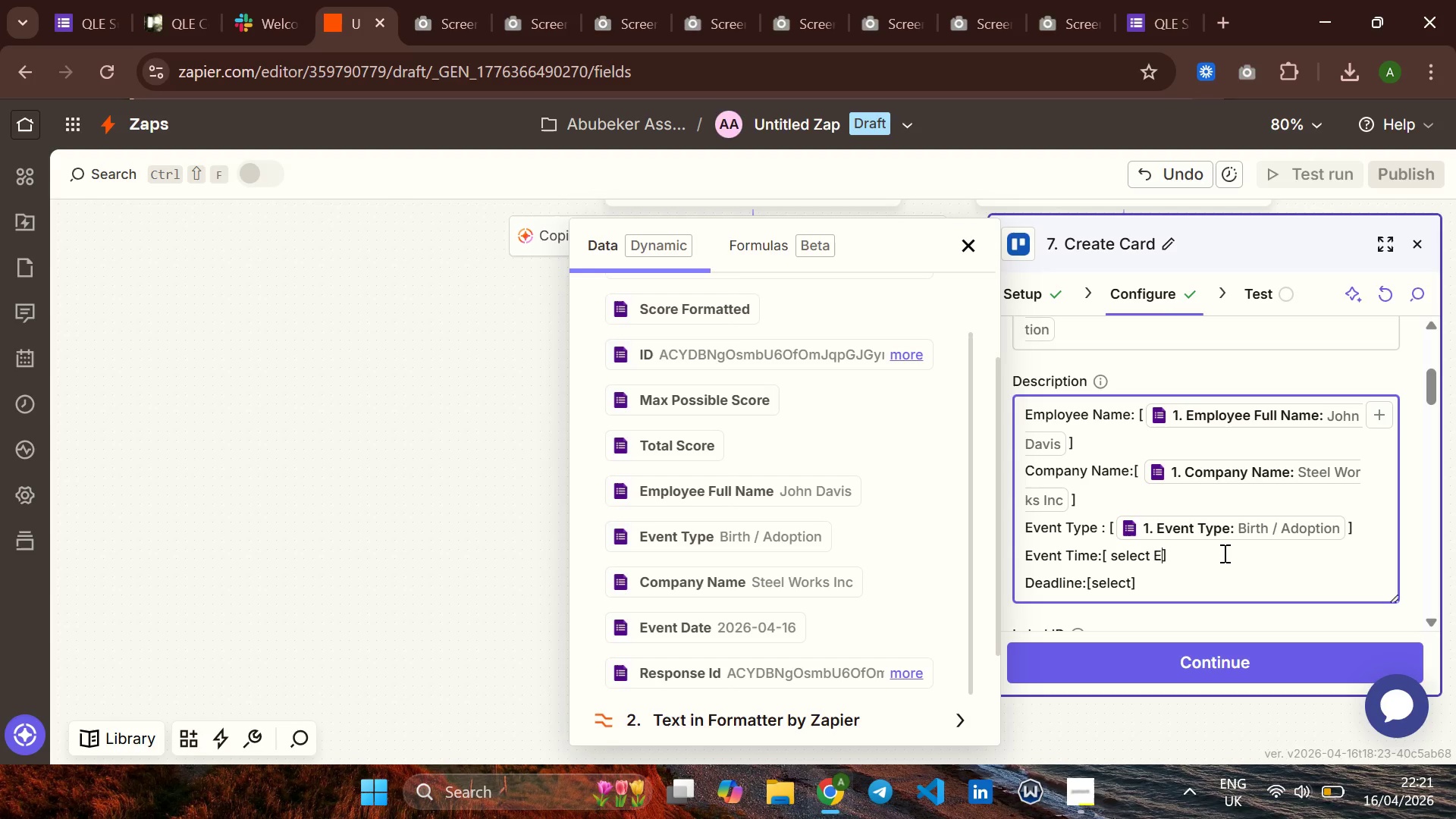 
key(Backspace)
 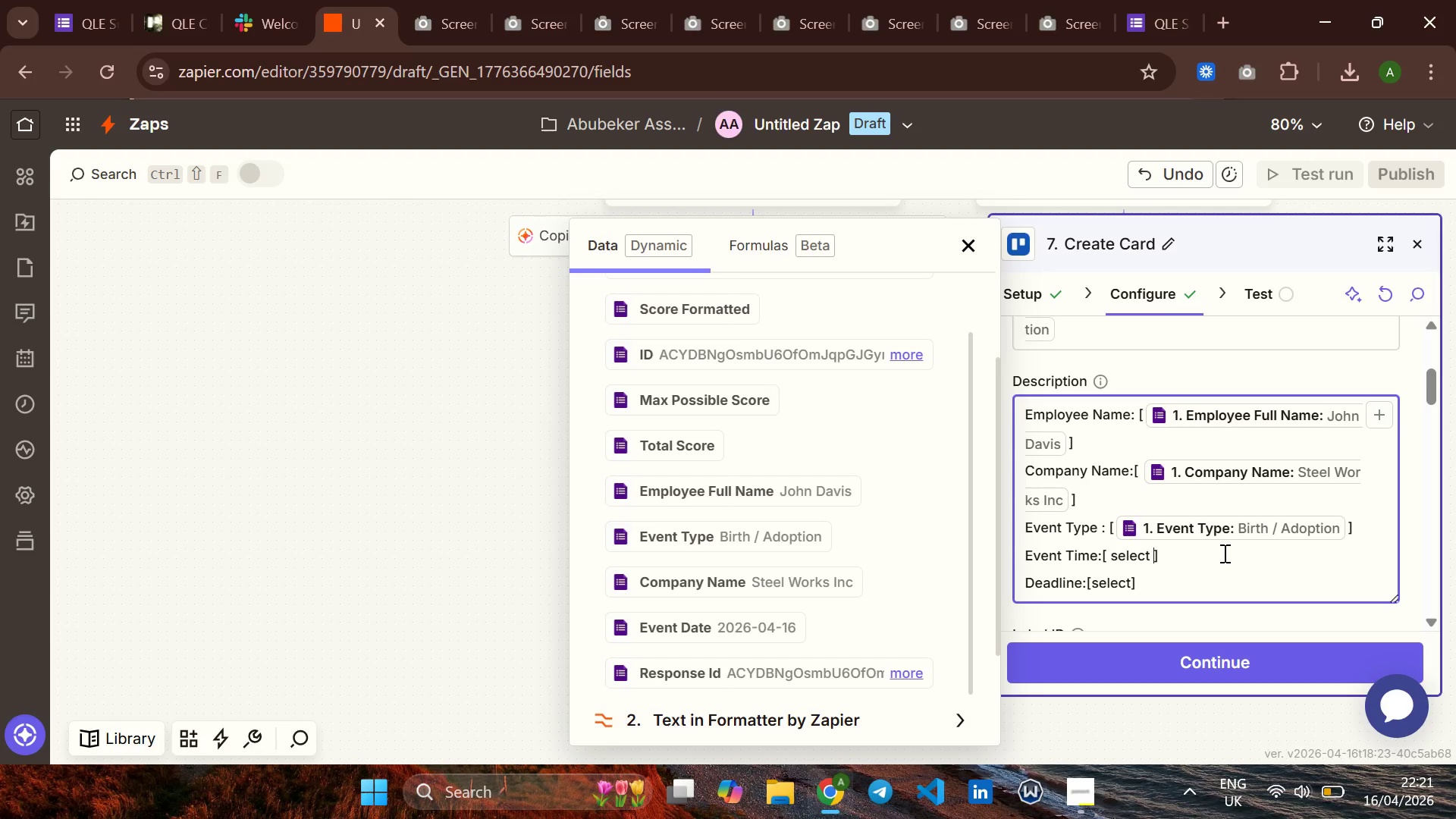 
key(Backspace)
 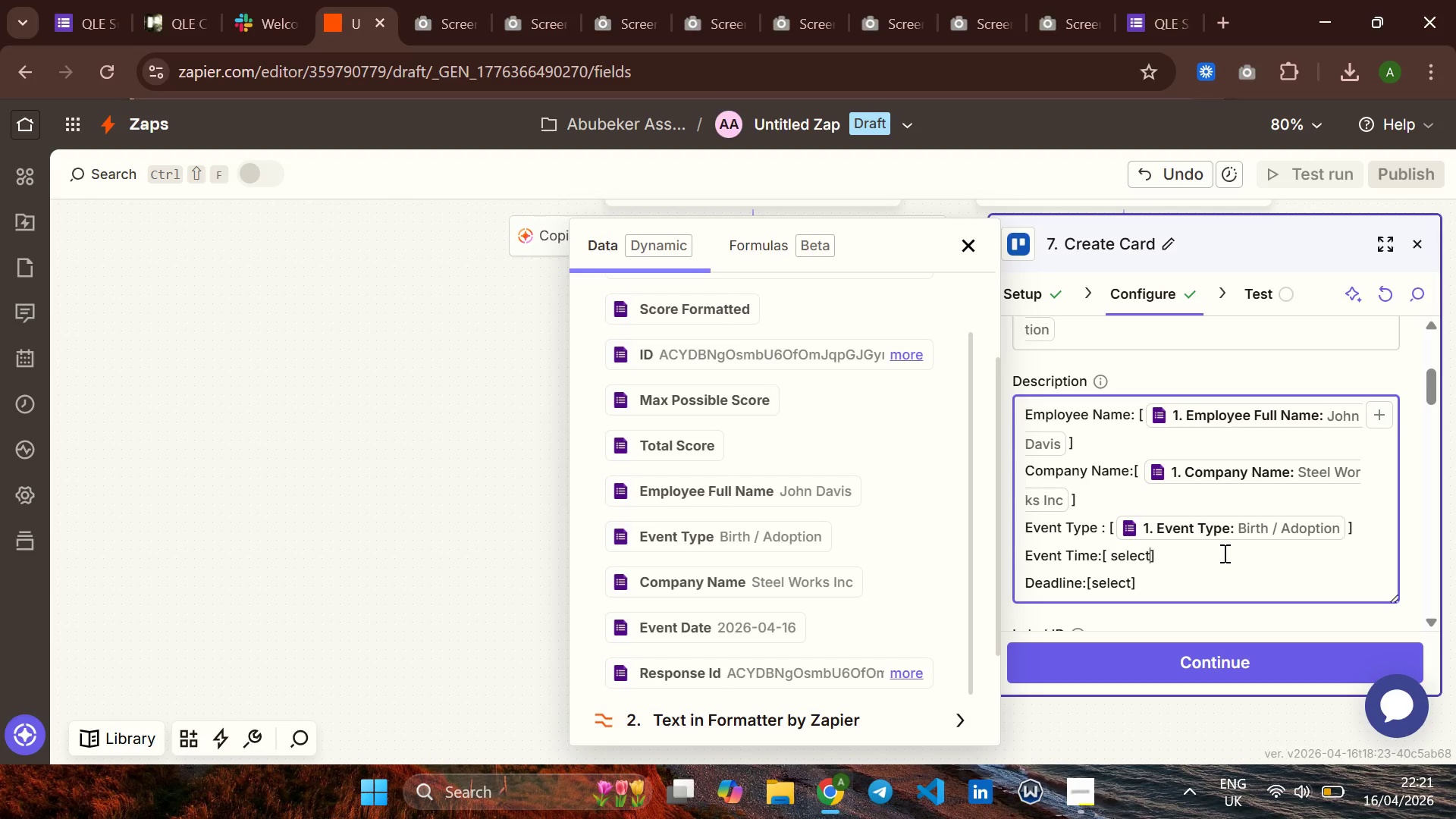 
key(Backspace)
 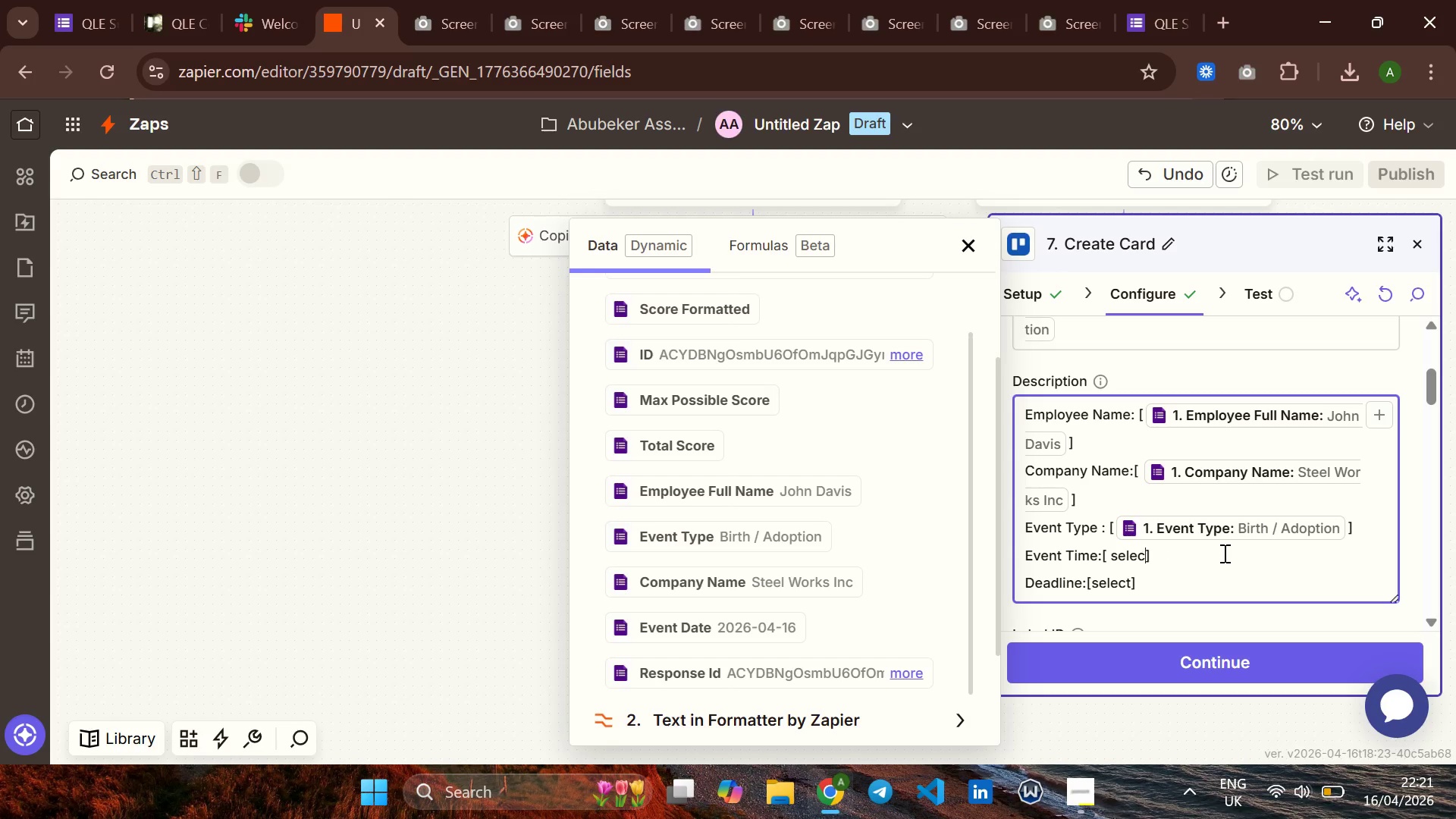 
key(Backspace)
 